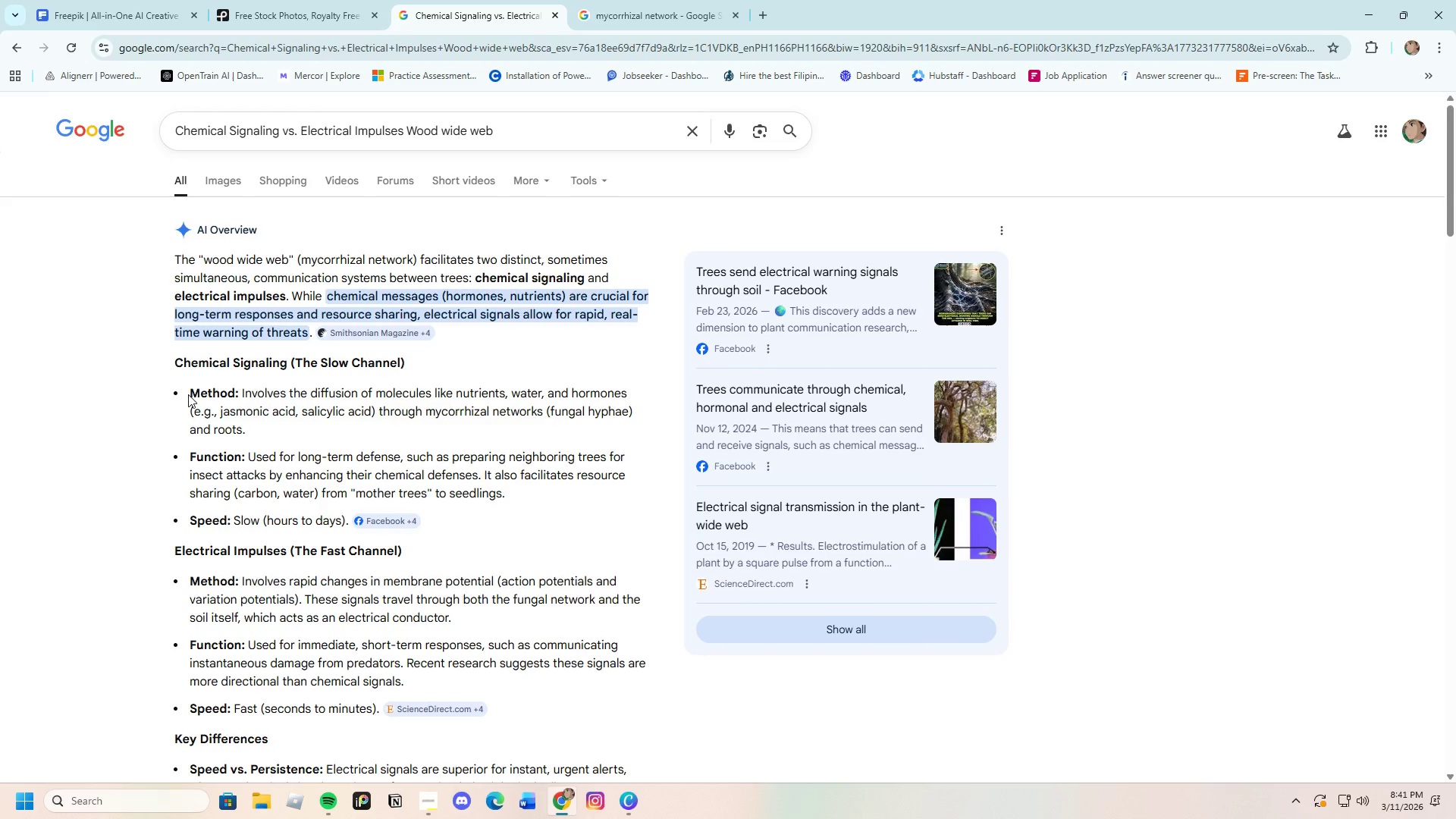 
left_click_drag(start_coordinate=[188, 394], to_coordinate=[238, 391])
 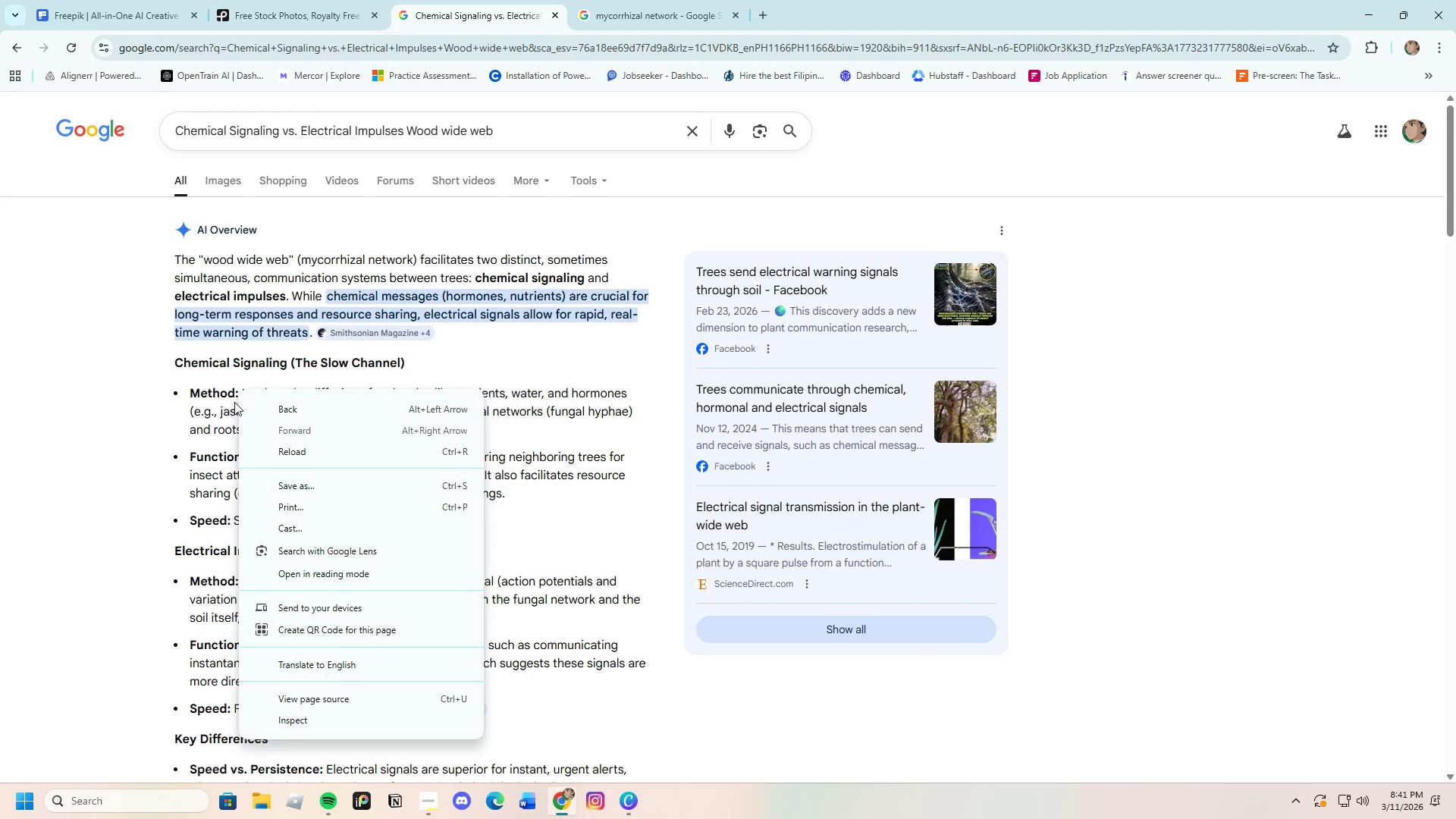 
left_click([215, 400])
 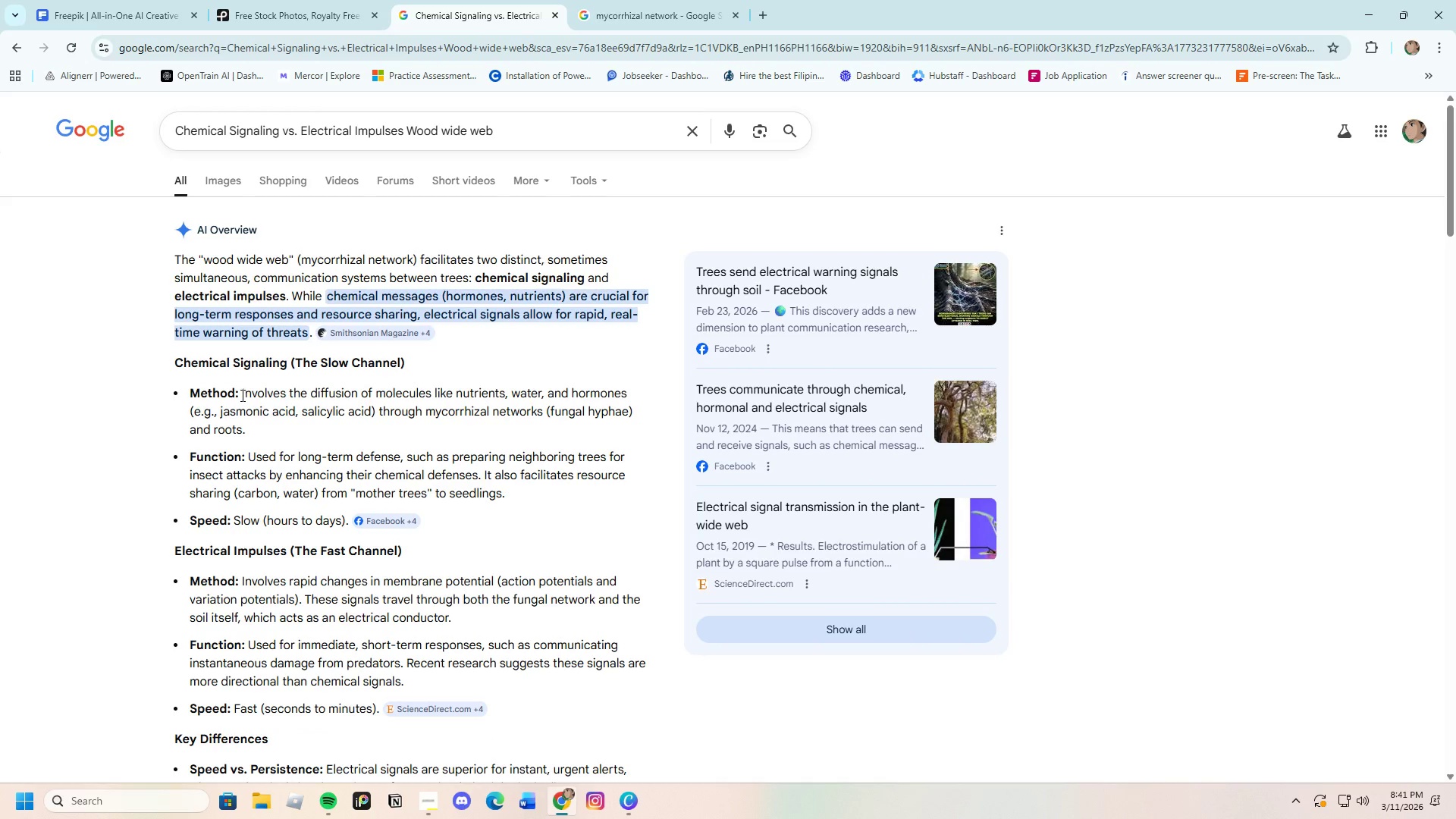 
left_click_drag(start_coordinate=[241, 395], to_coordinate=[190, 391])
 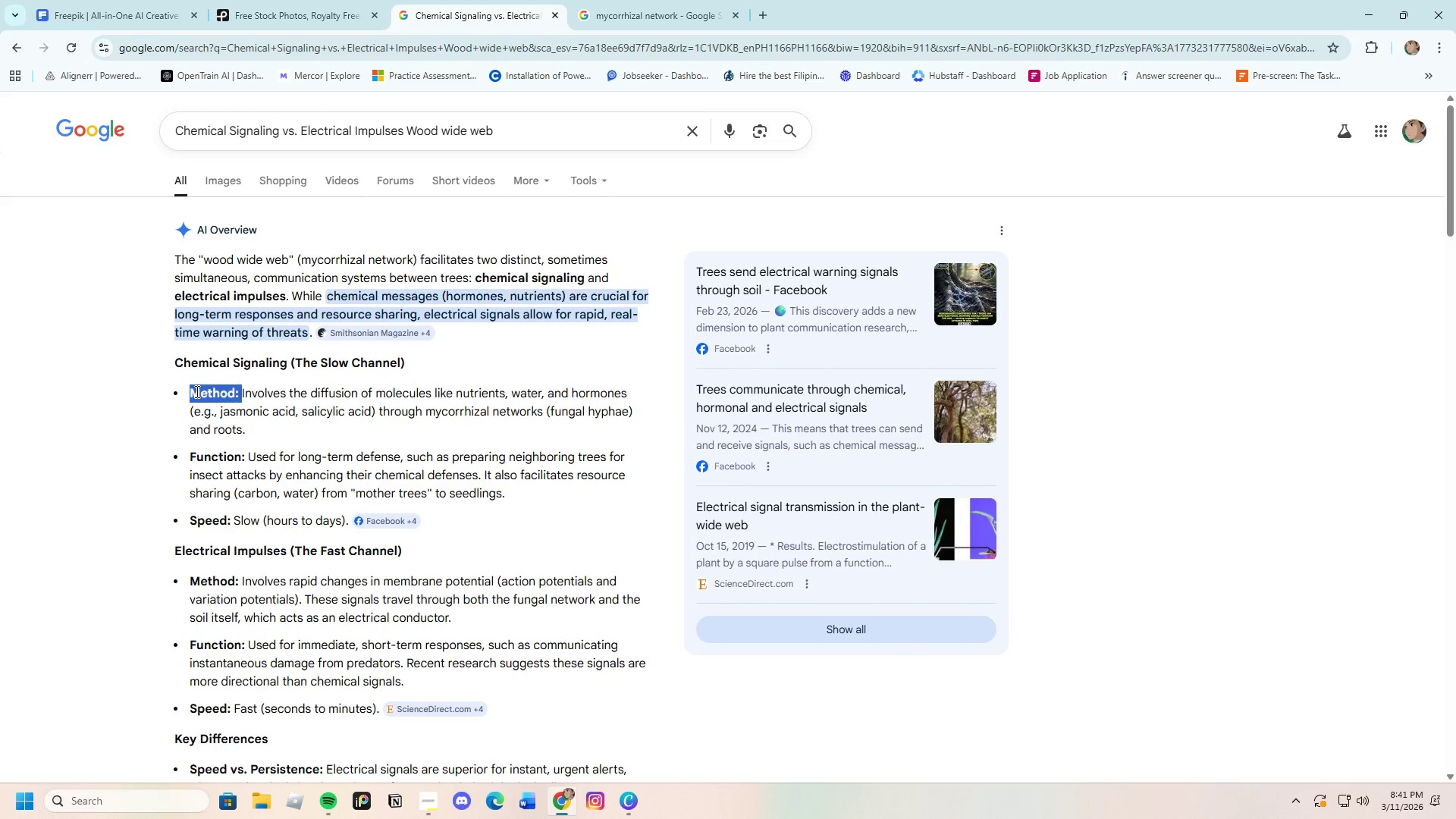 
right_click([196, 391])
 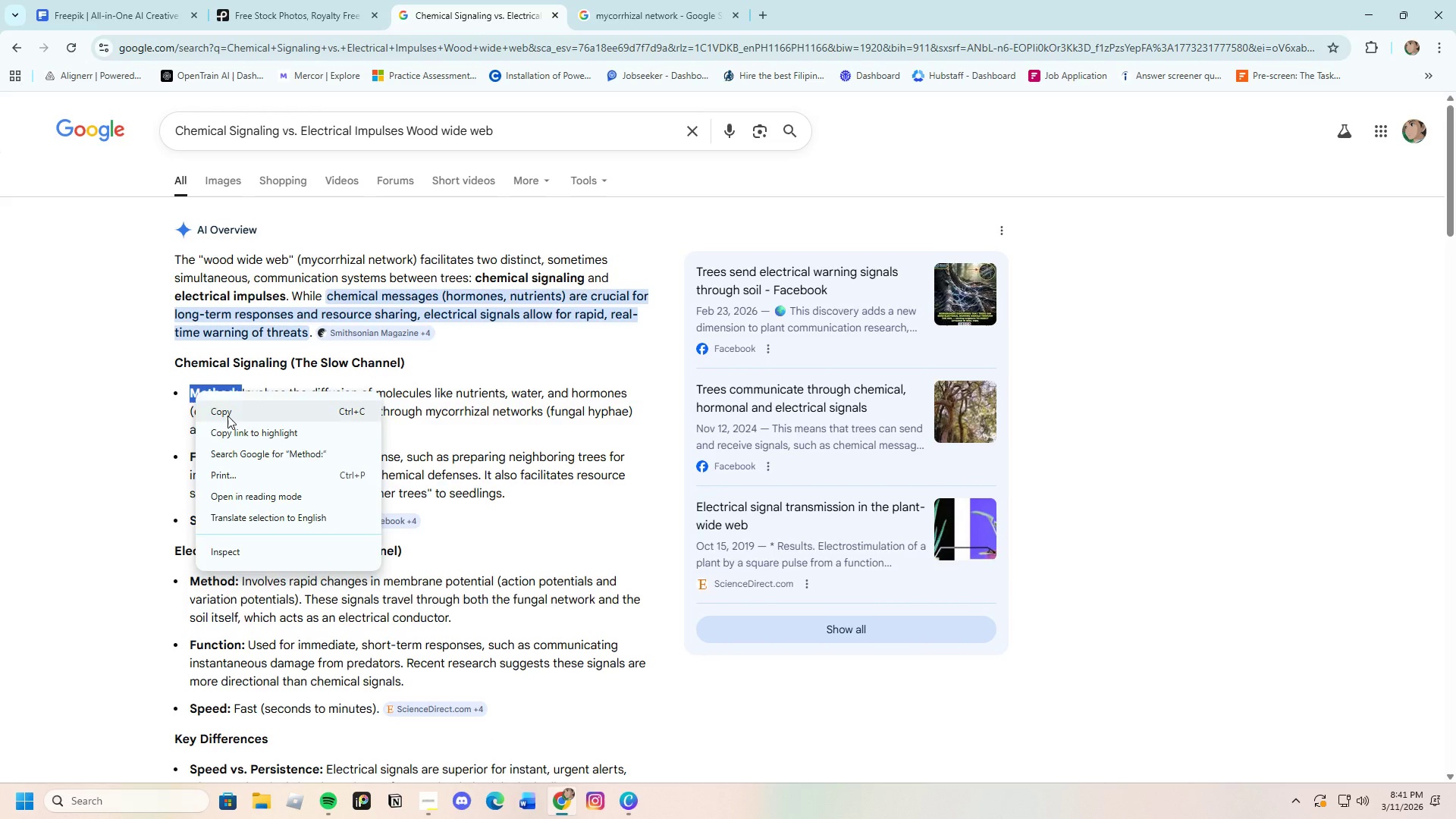 
left_click([228, 416])
 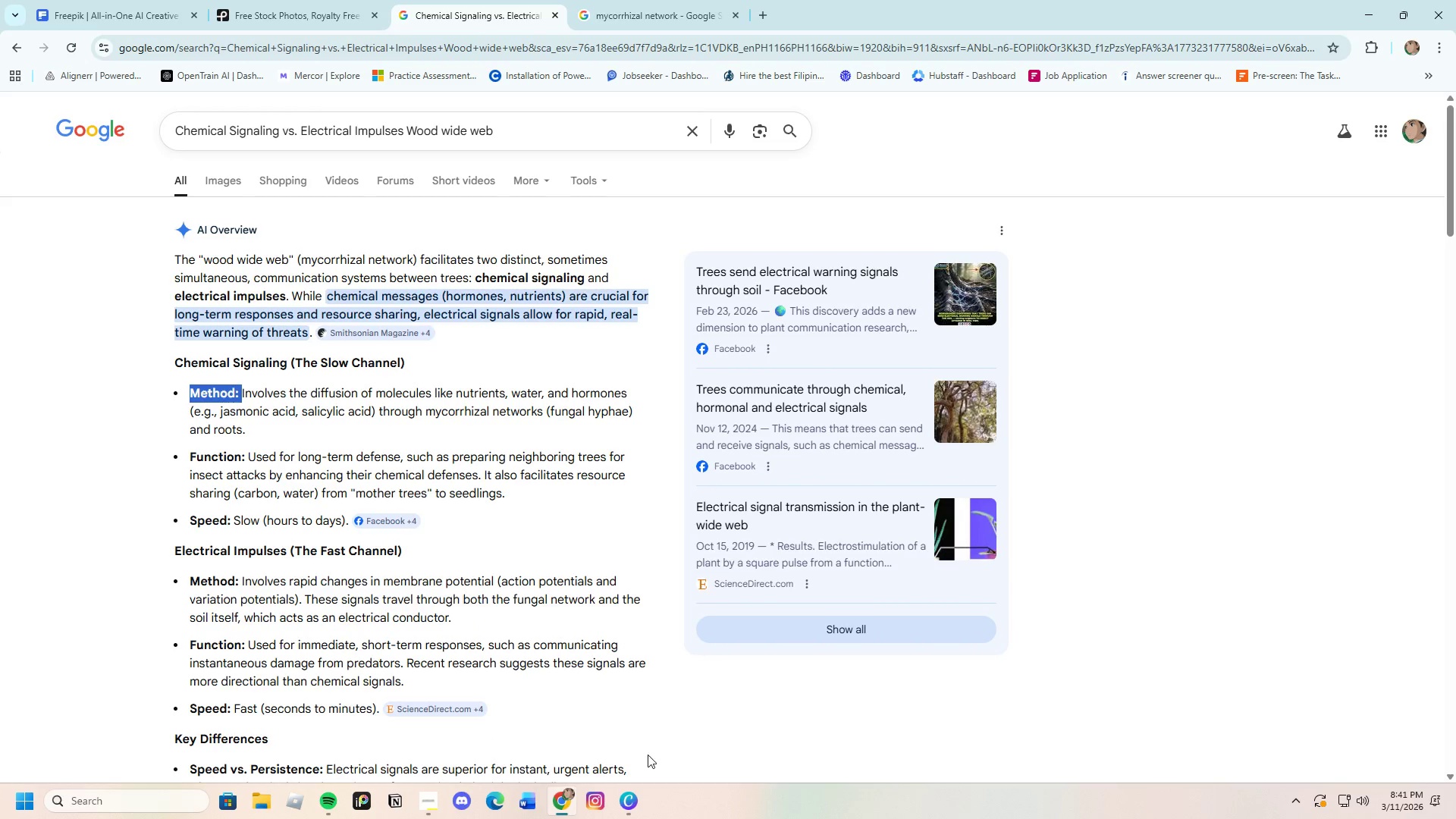 
left_click([628, 795])
 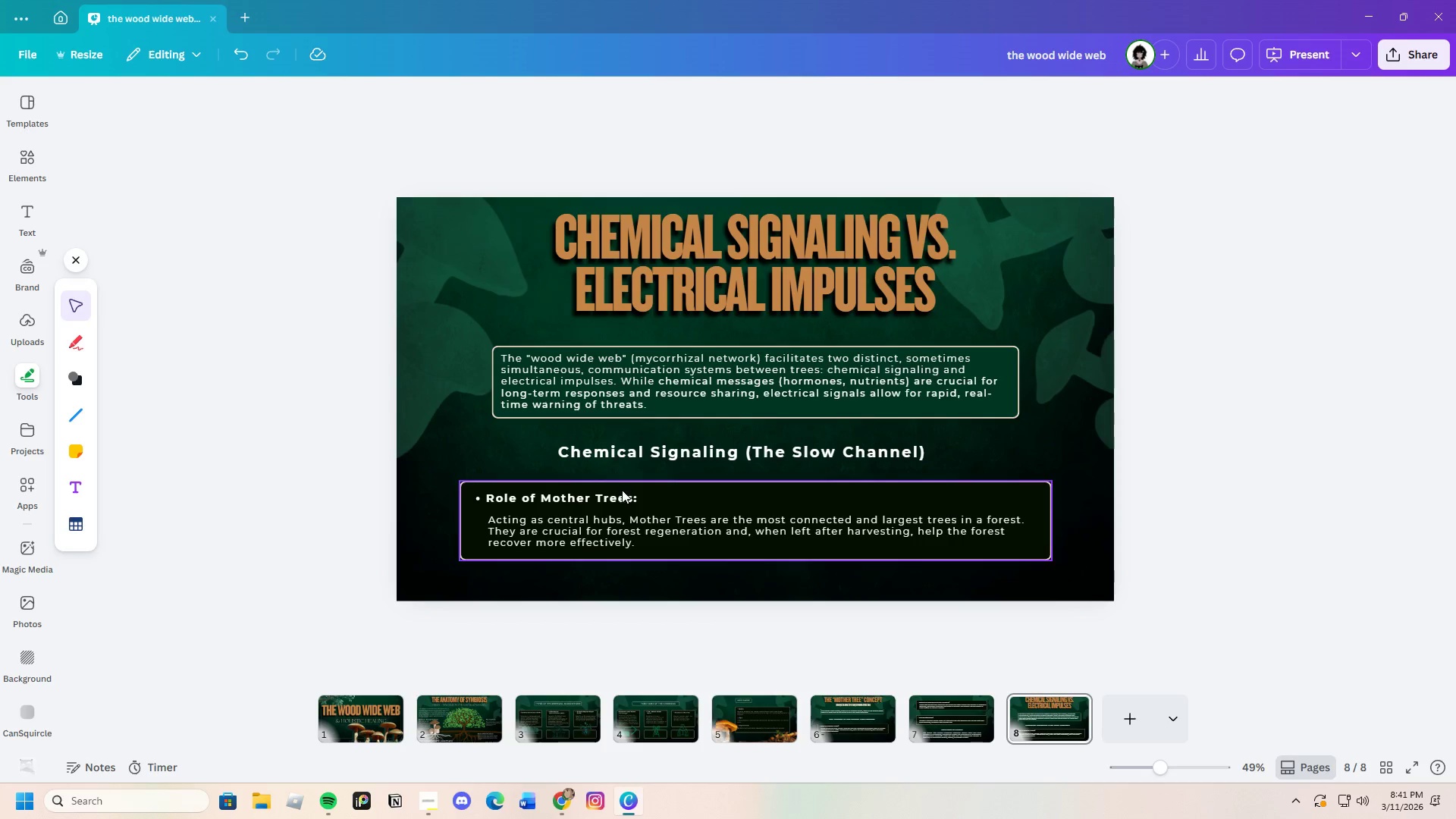 
double_click([625, 494])
 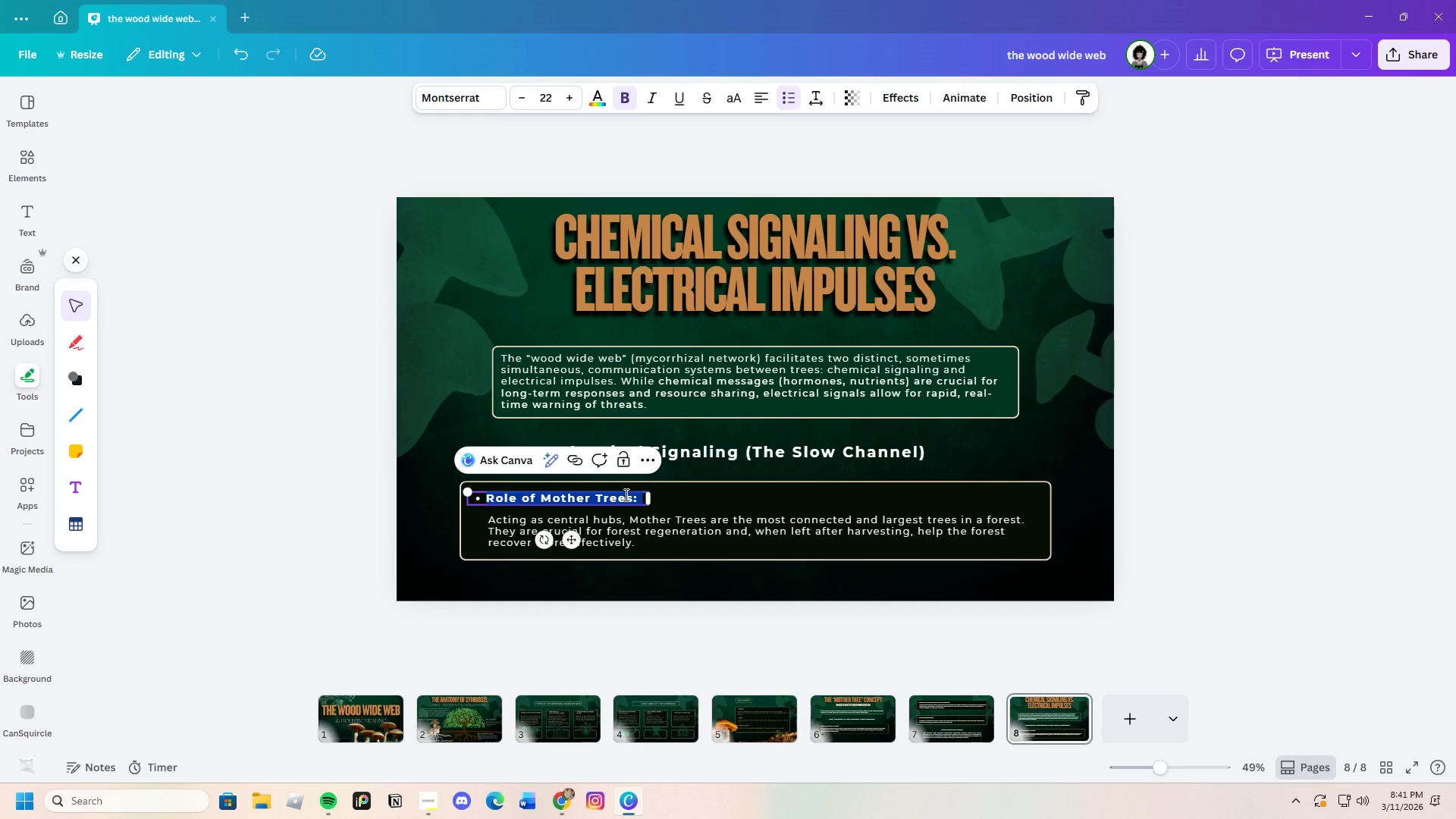 
key(Backspace)
 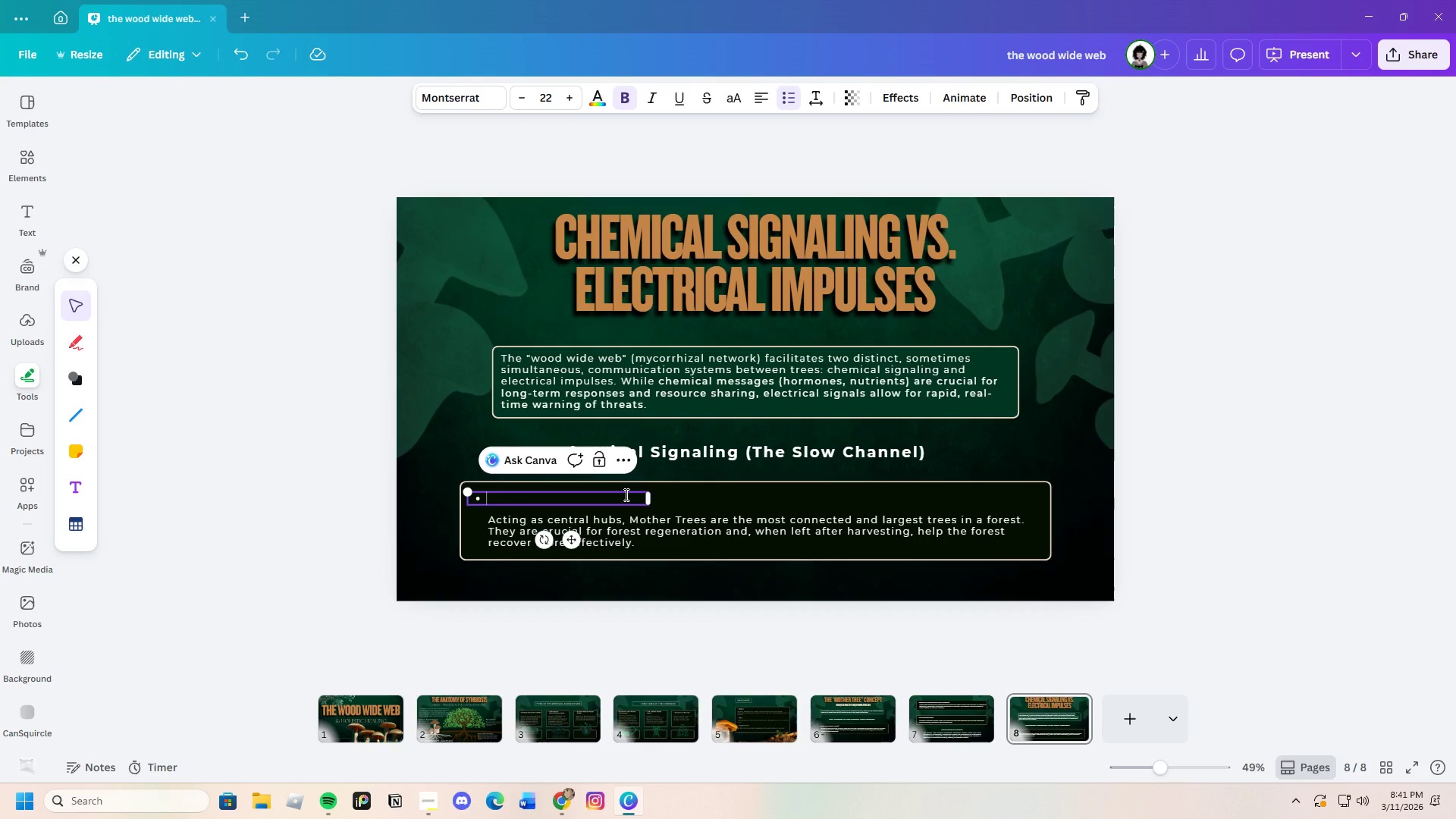 
key(Control+V)
 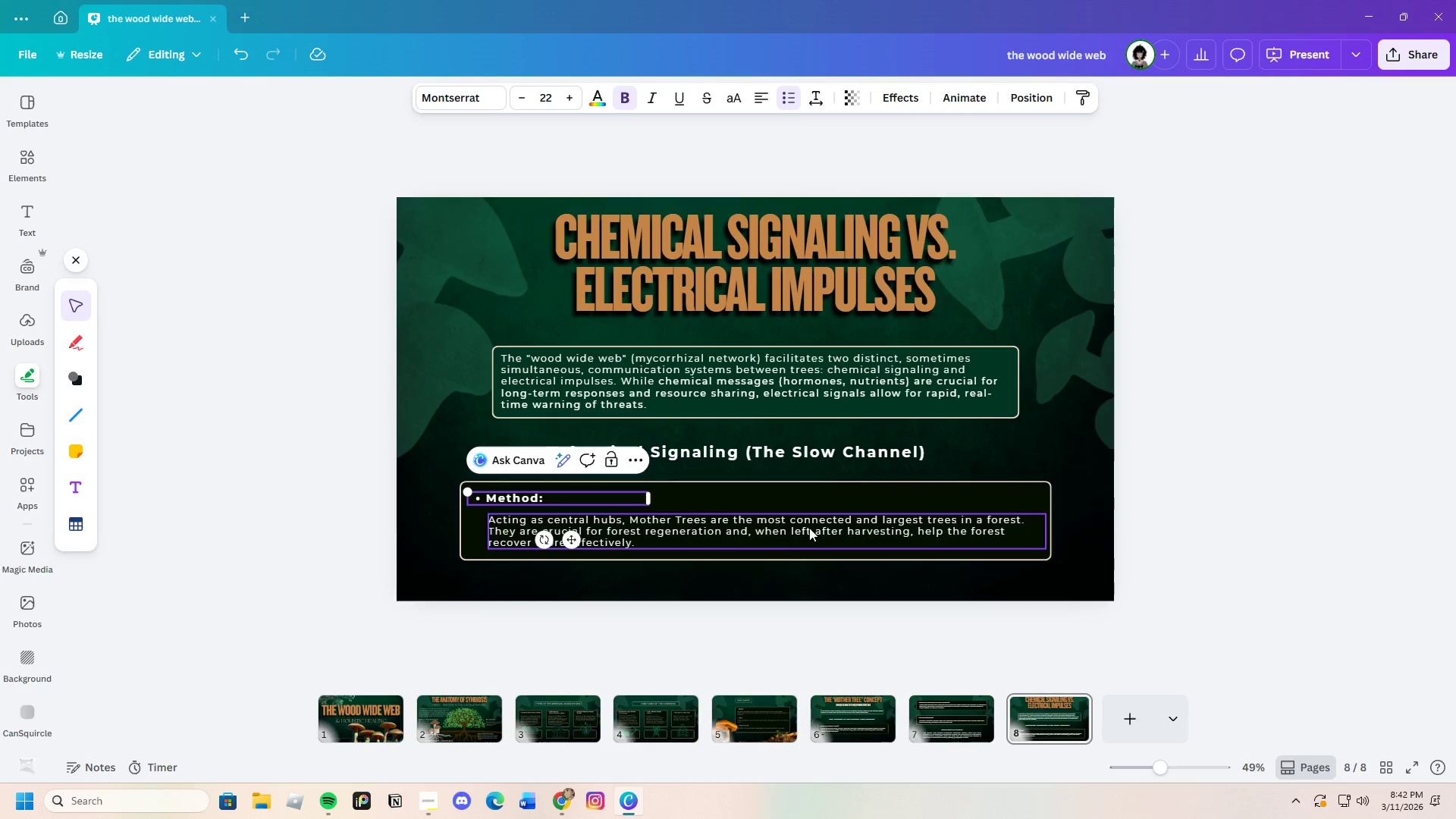 
left_click([1142, 536])
 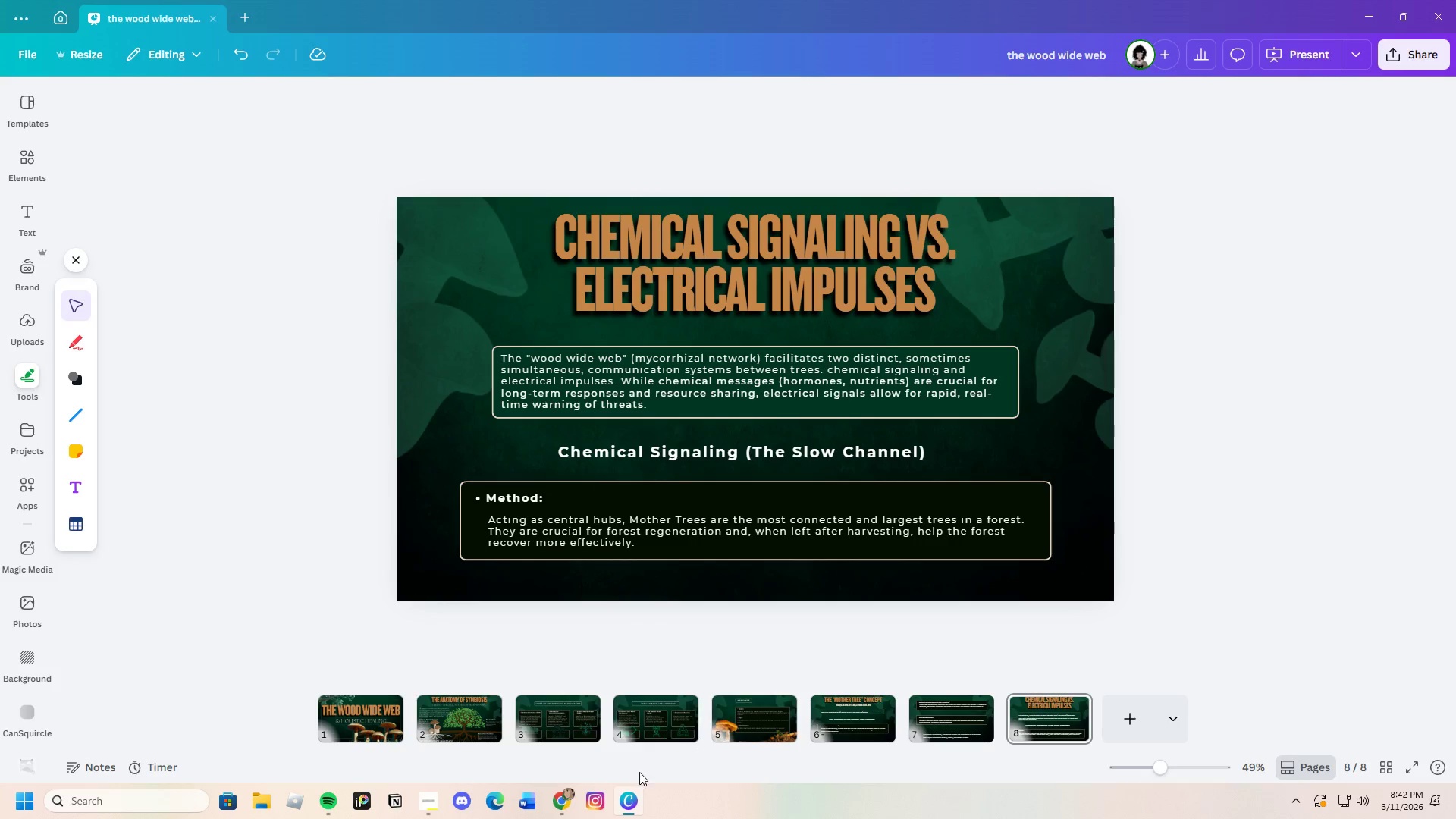 
left_click([560, 795])
 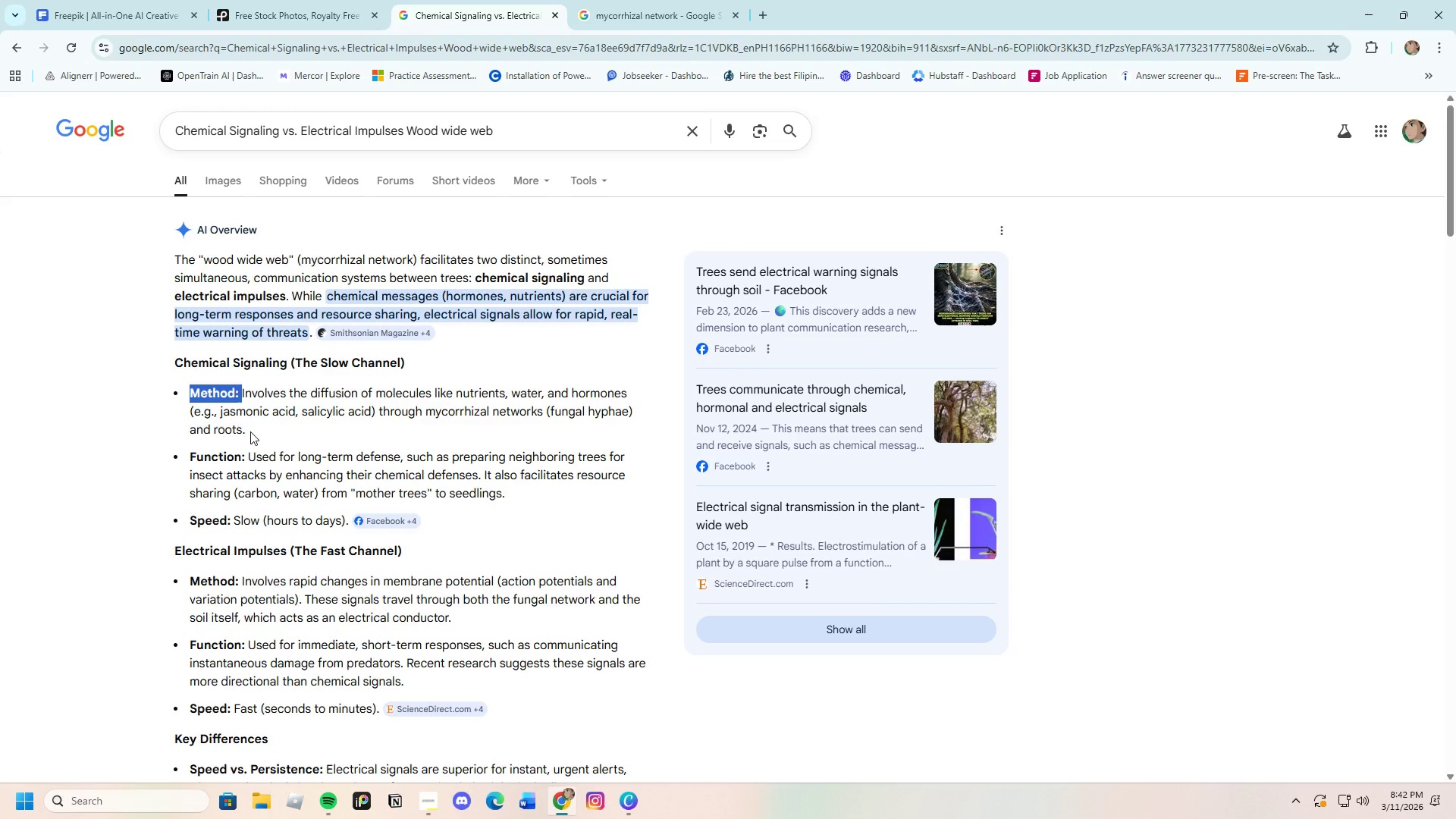 
left_click_drag(start_coordinate=[249, 421], to_coordinate=[249, 417])
 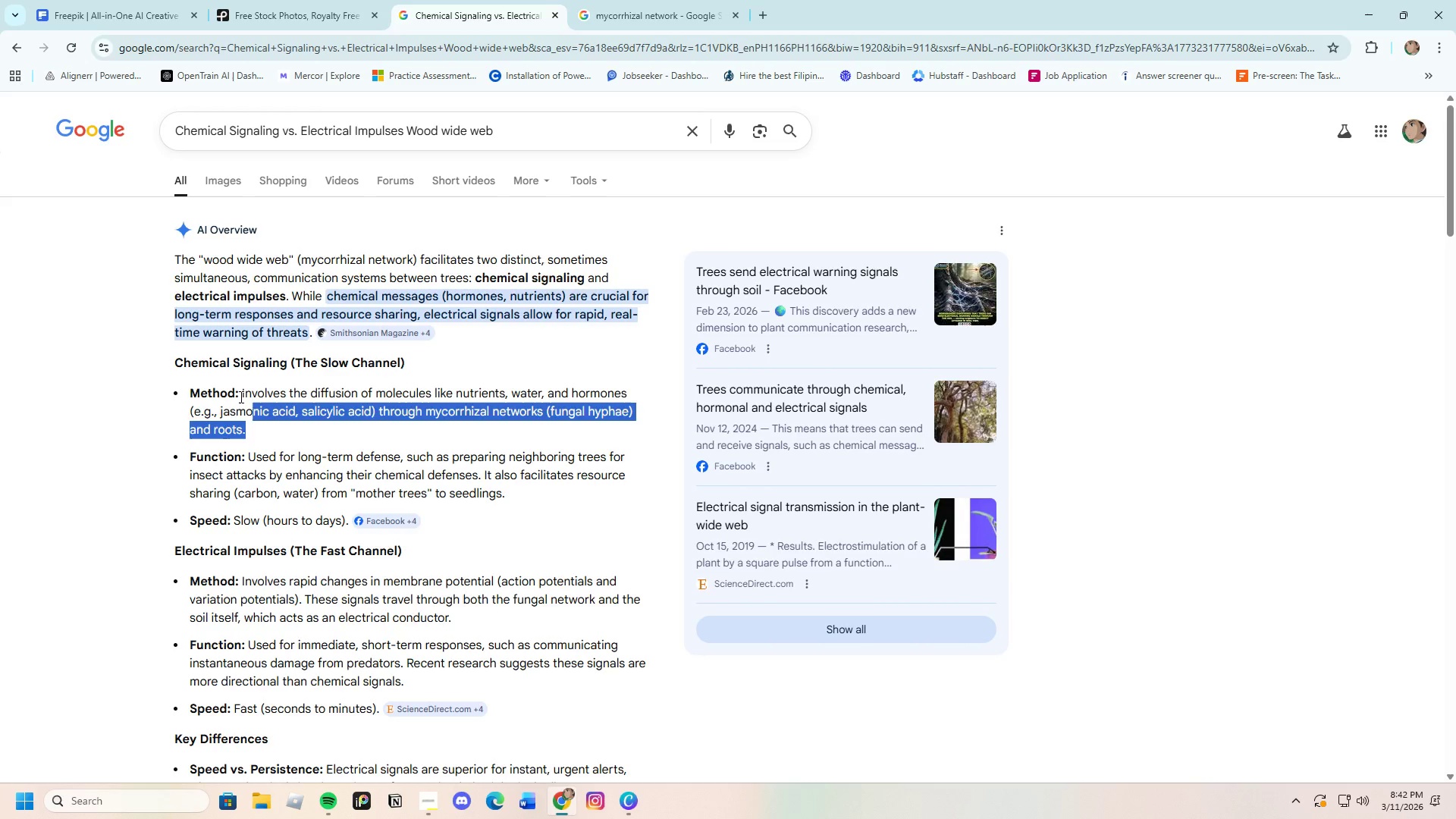 
left_click([240, 397])
 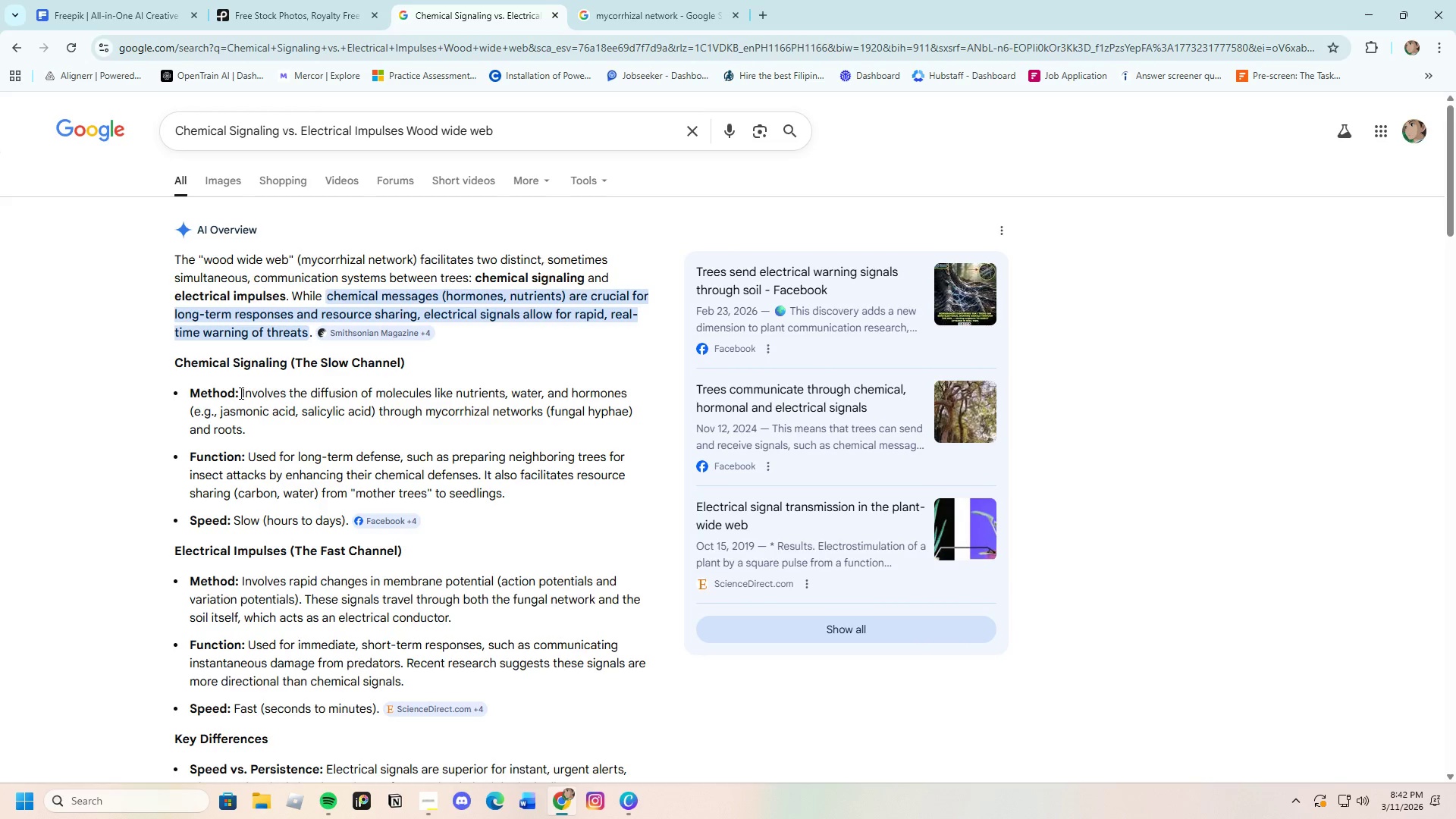 
left_click_drag(start_coordinate=[240, 393], to_coordinate=[267, 428])
 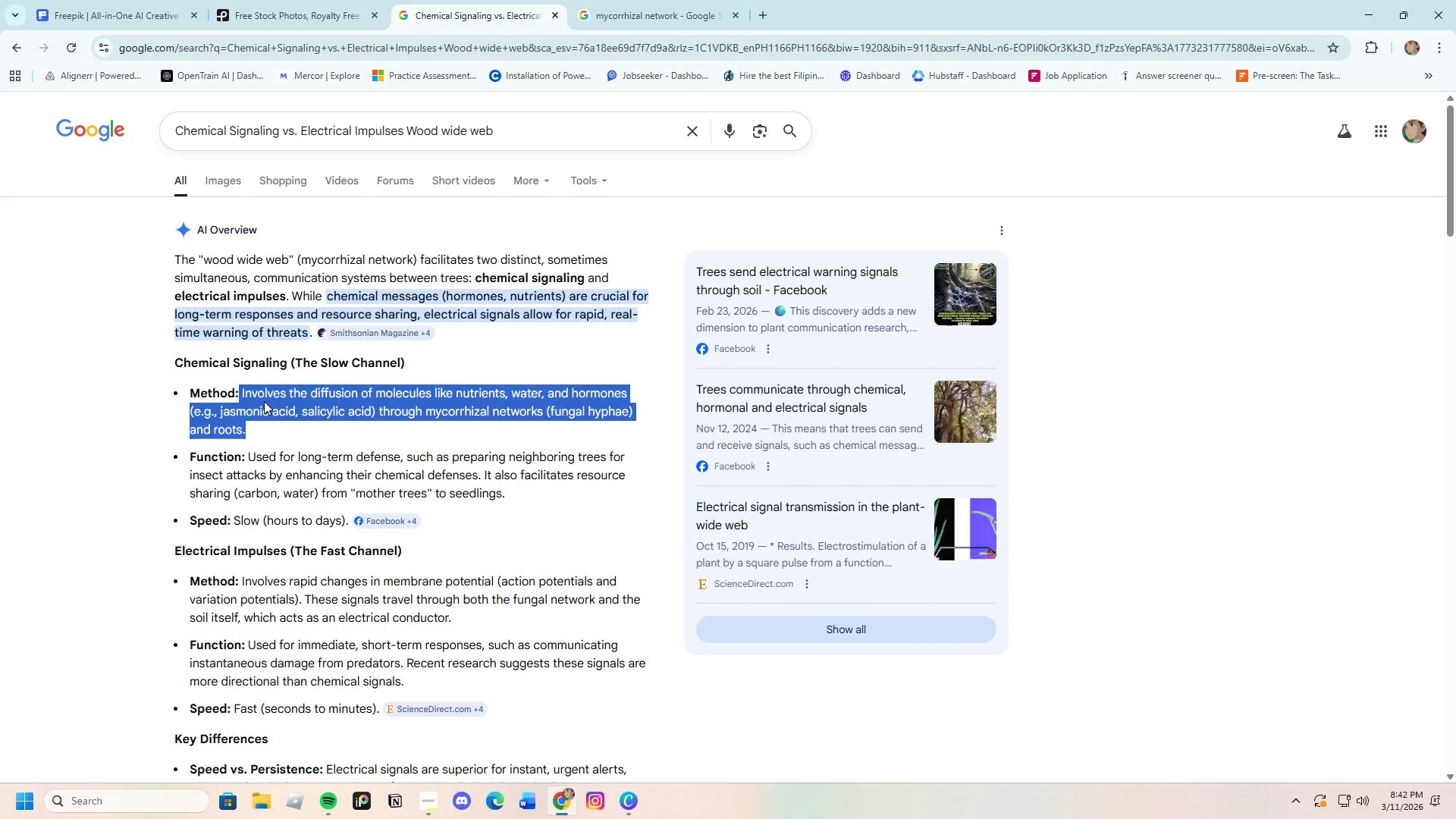 
right_click([264, 401])
 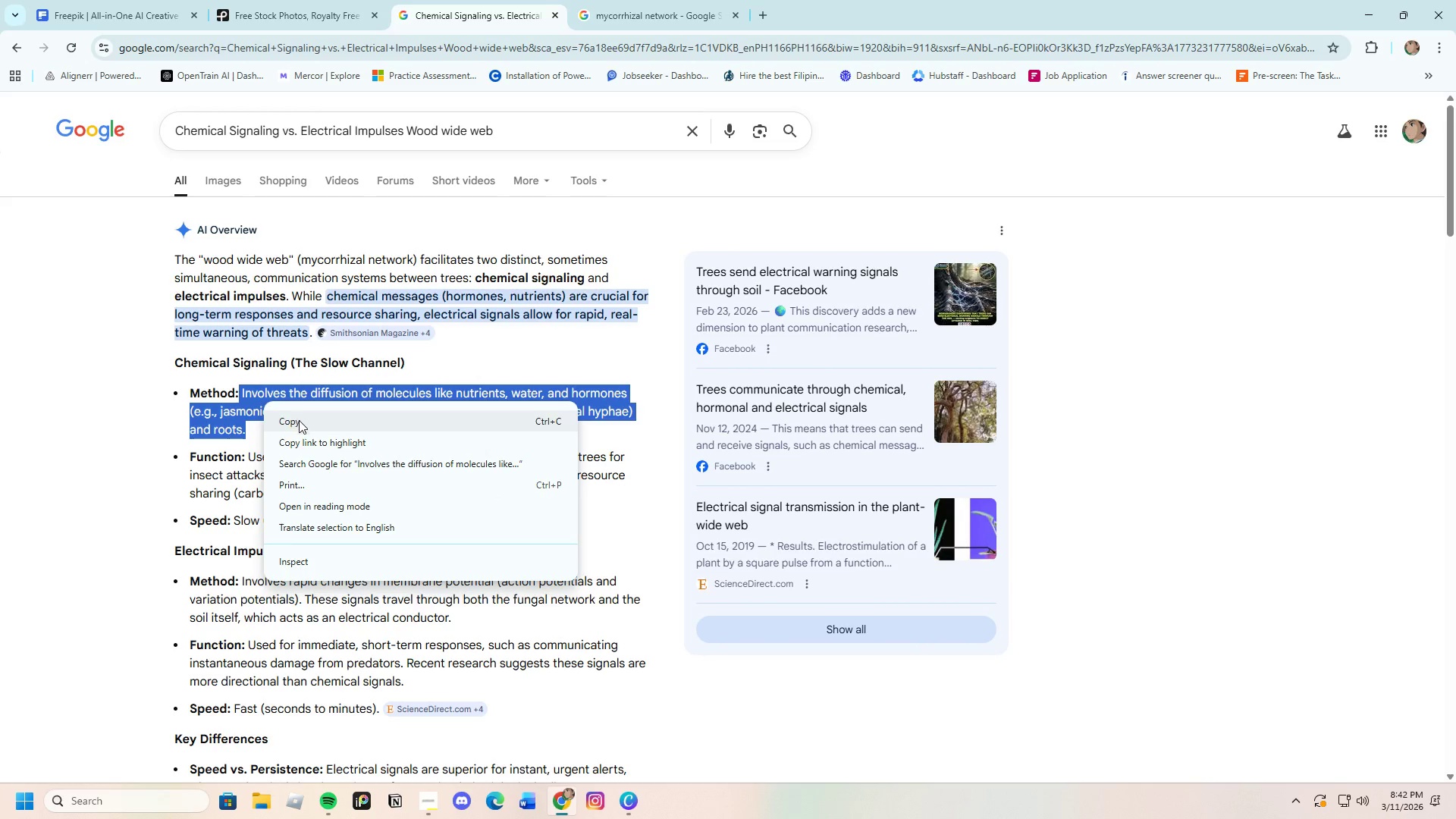 
left_click([299, 420])
 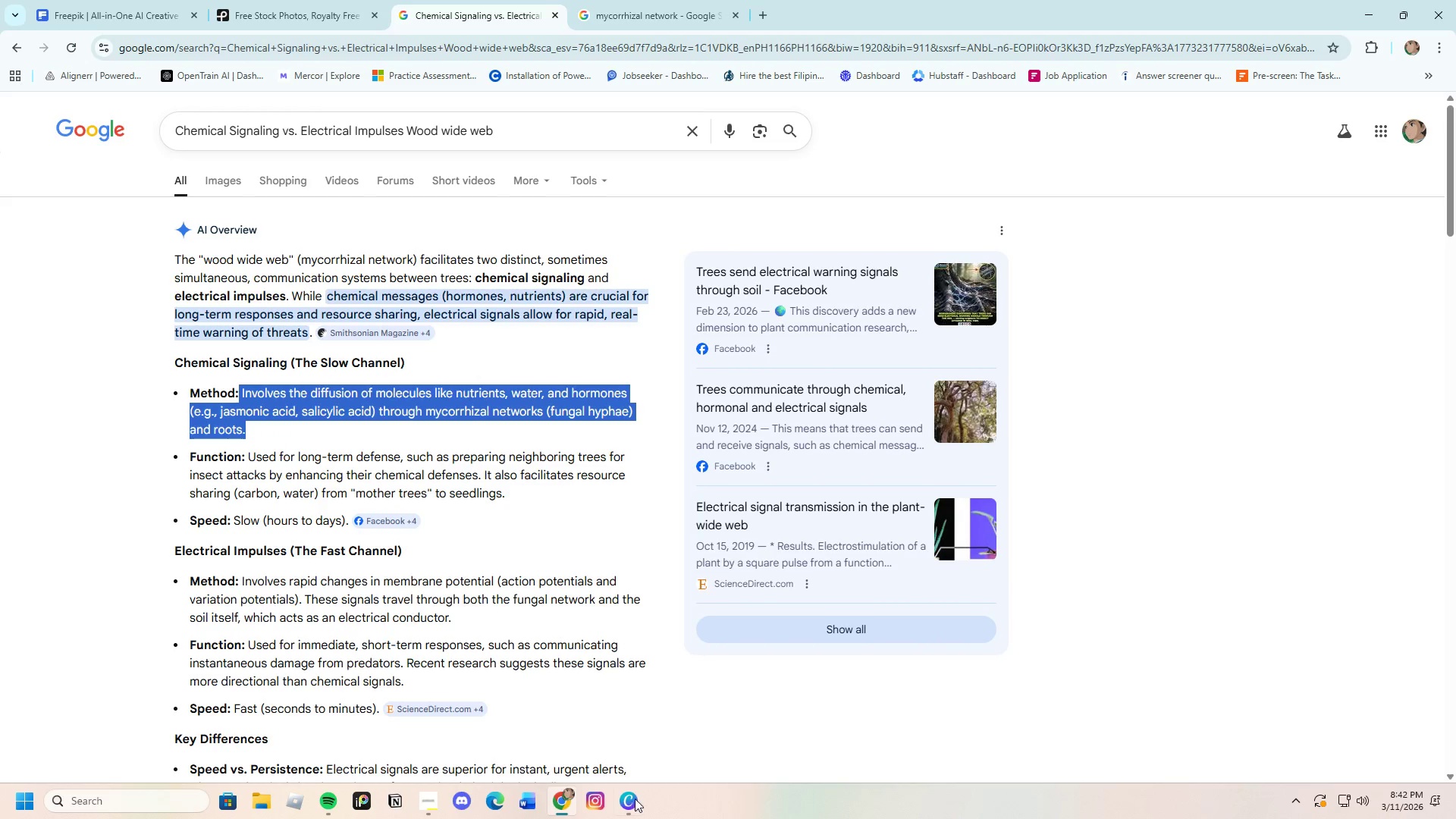 
left_click([639, 806])
 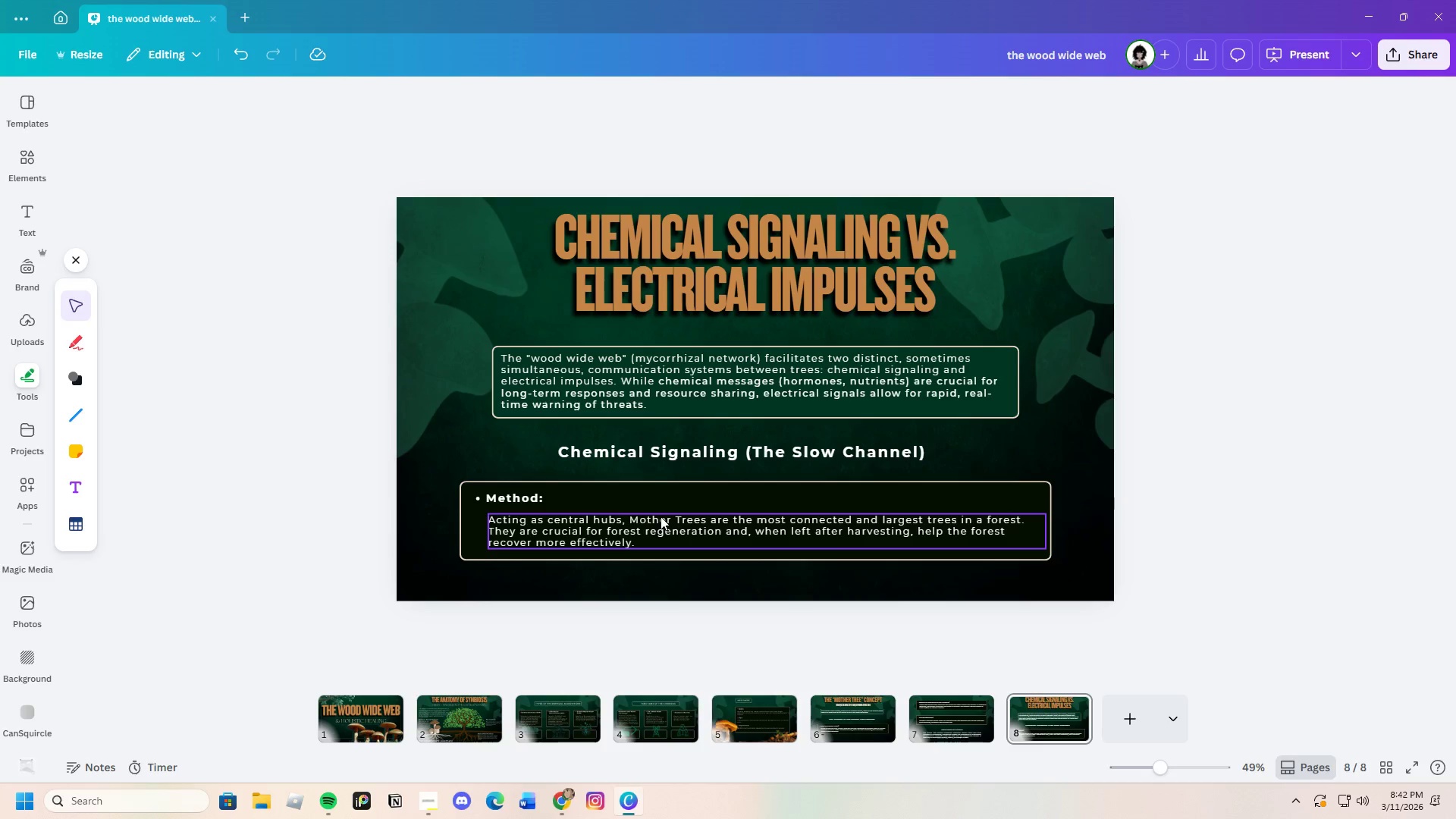 
double_click([661, 516])
 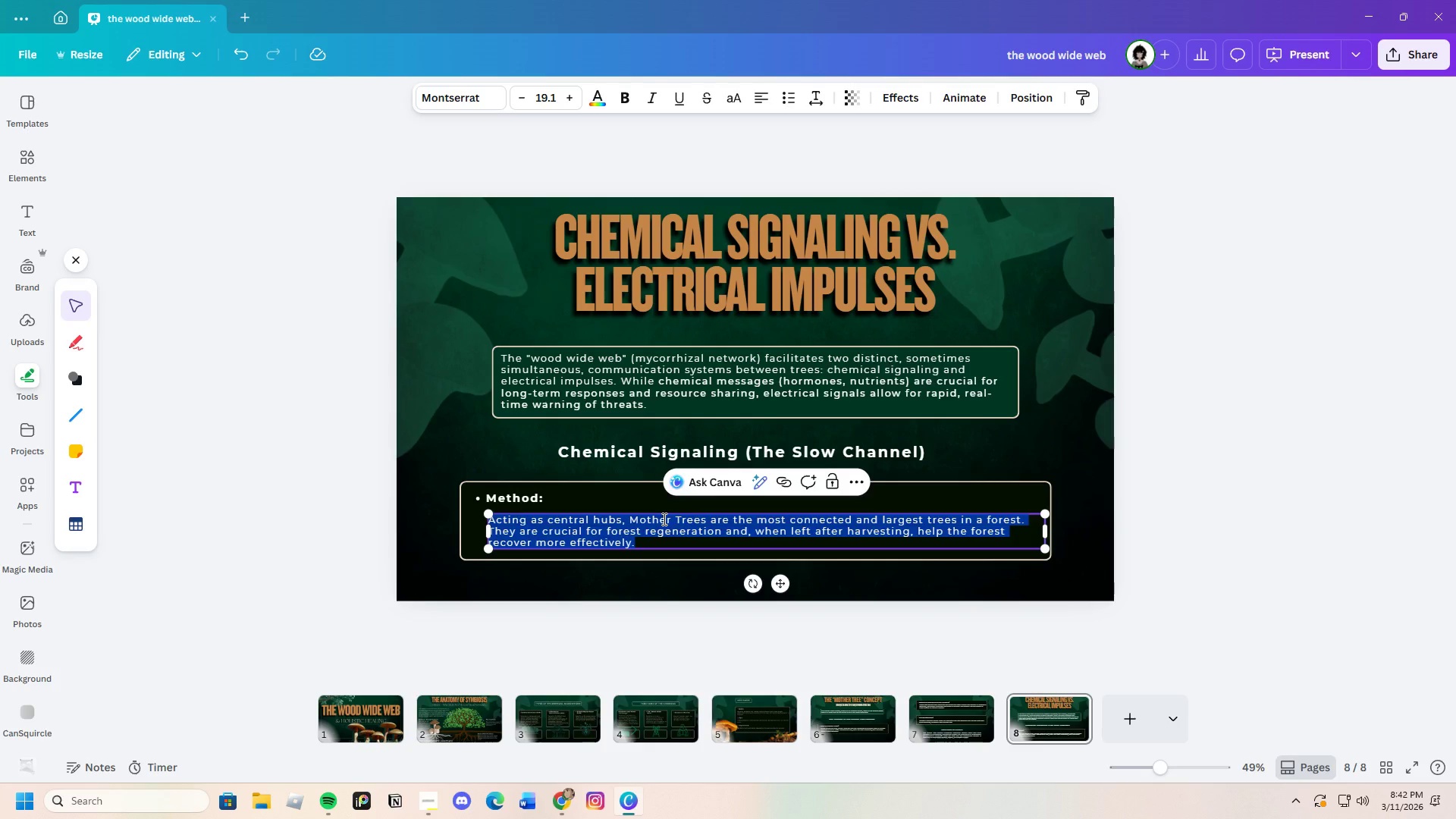 
key(Backspace)
 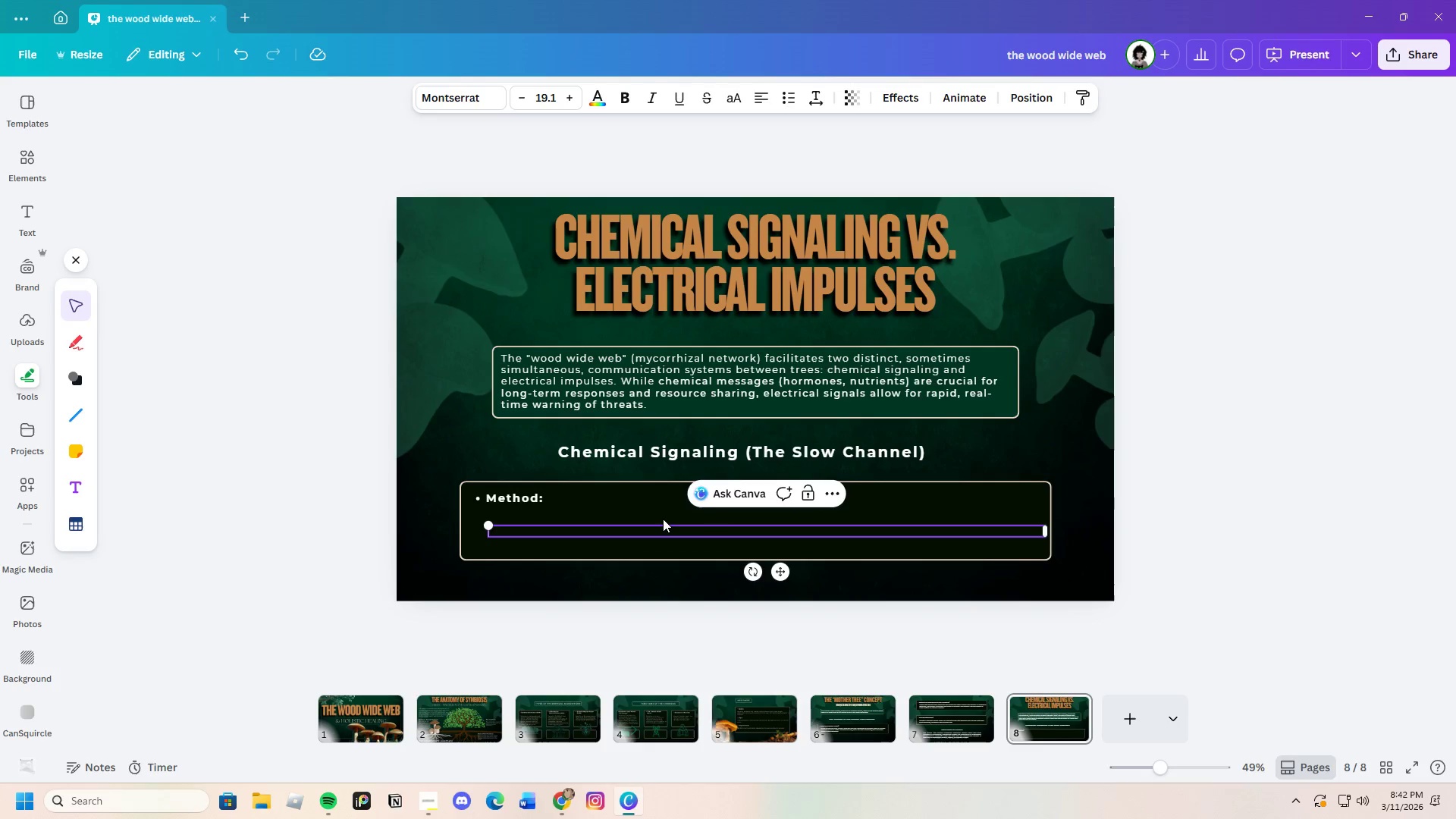 
key(Control+V)
 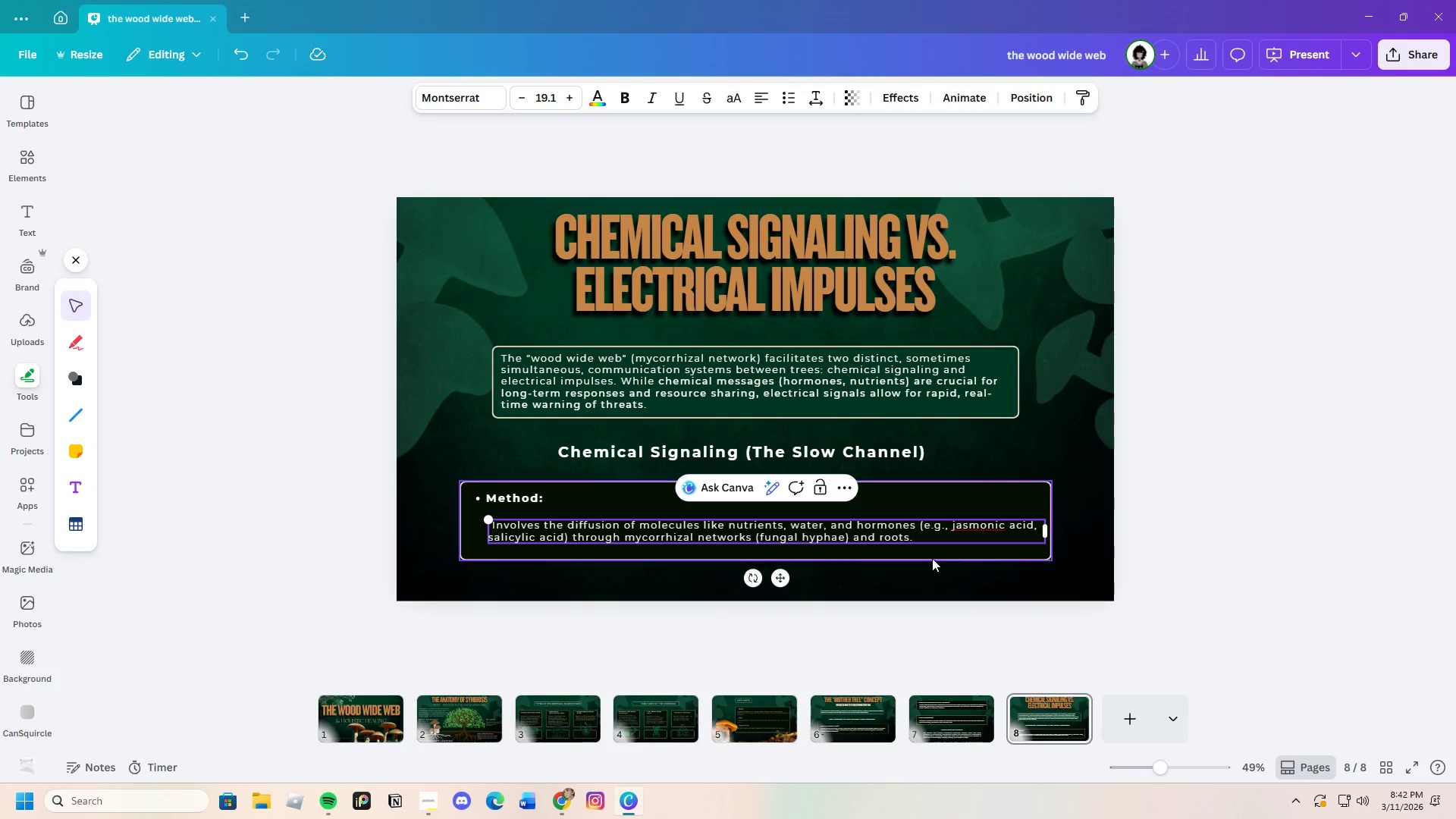 
left_click([1228, 522])
 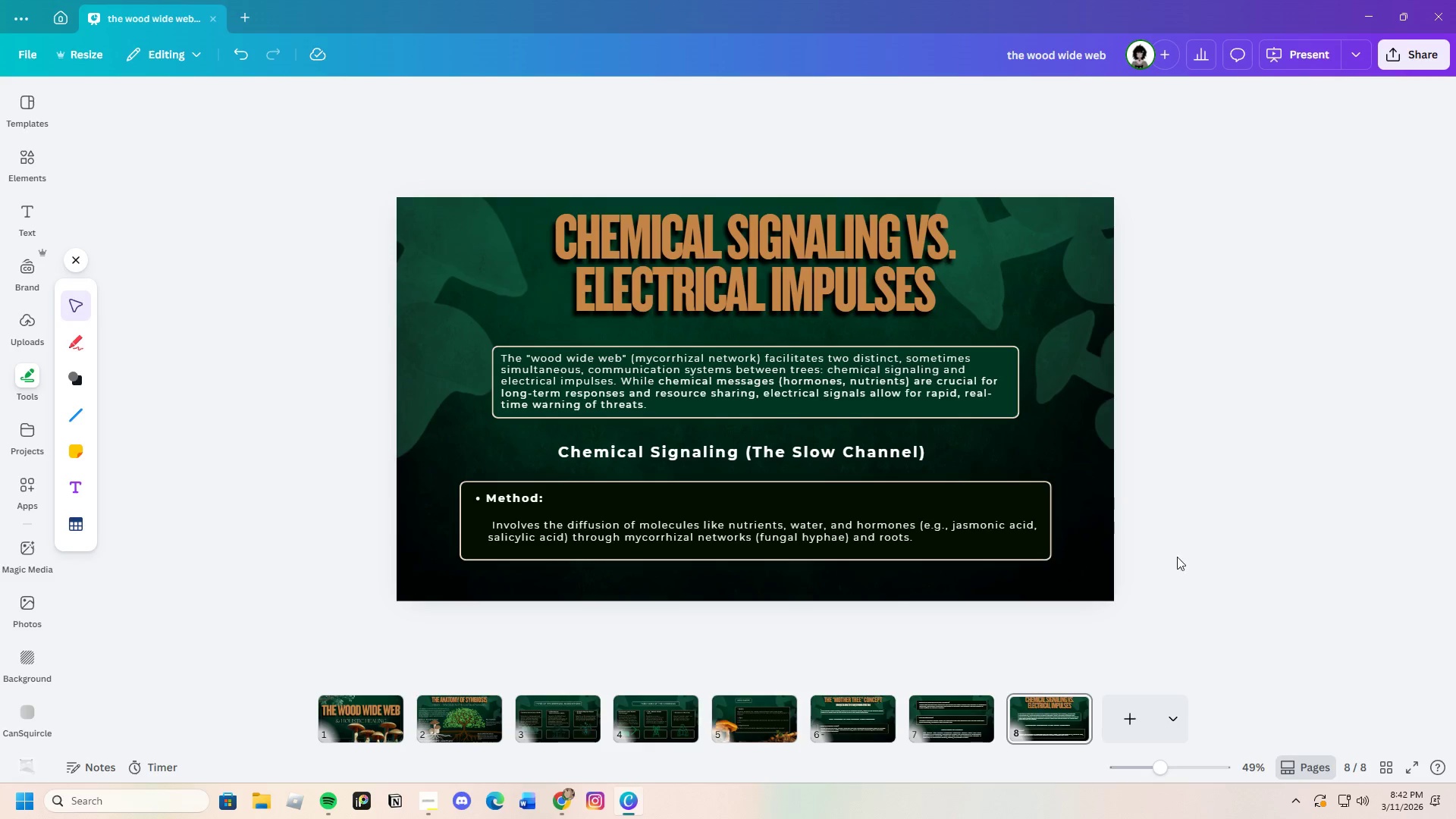 
wait(24.86)
 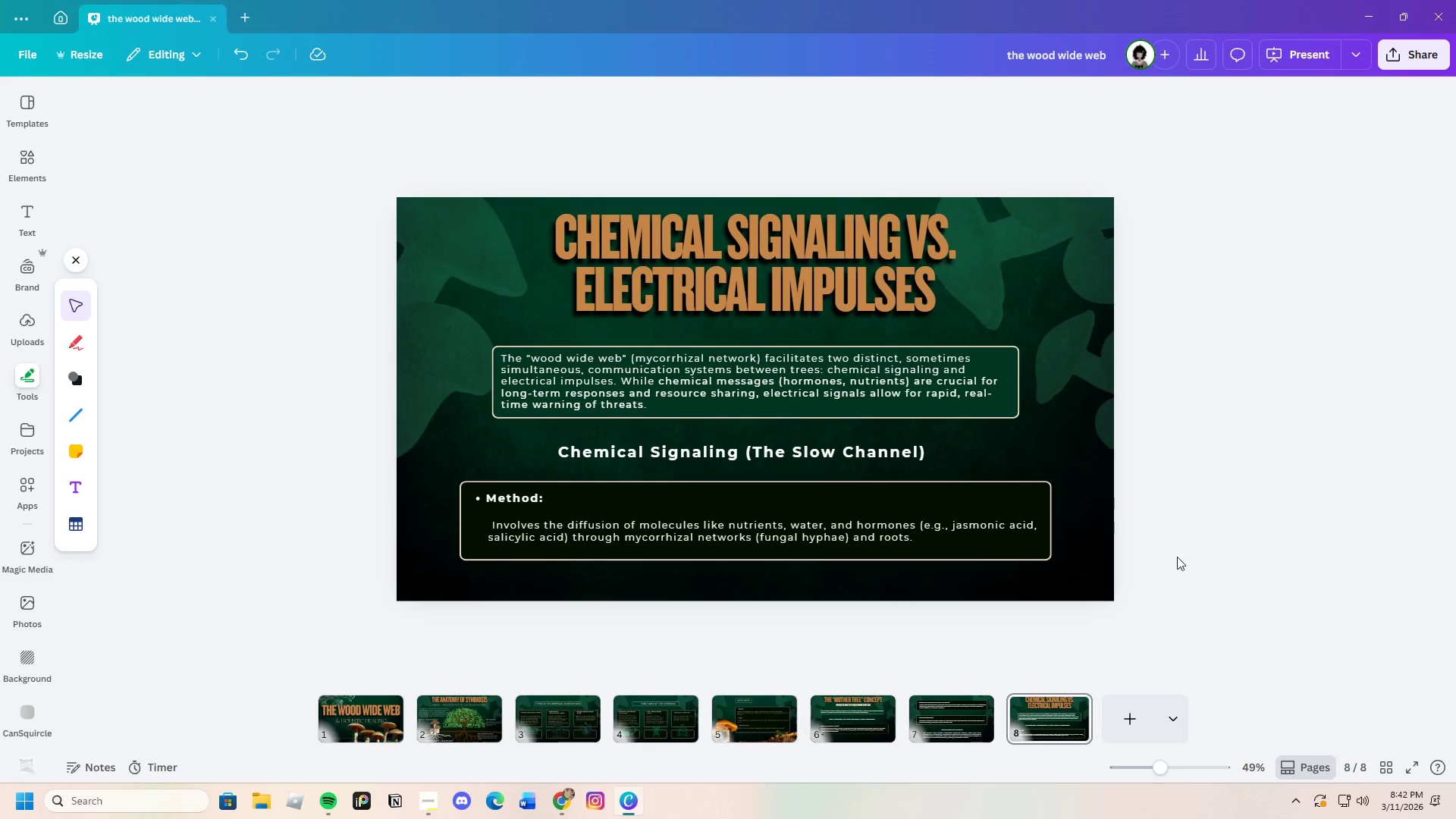 
left_click([951, 730])
 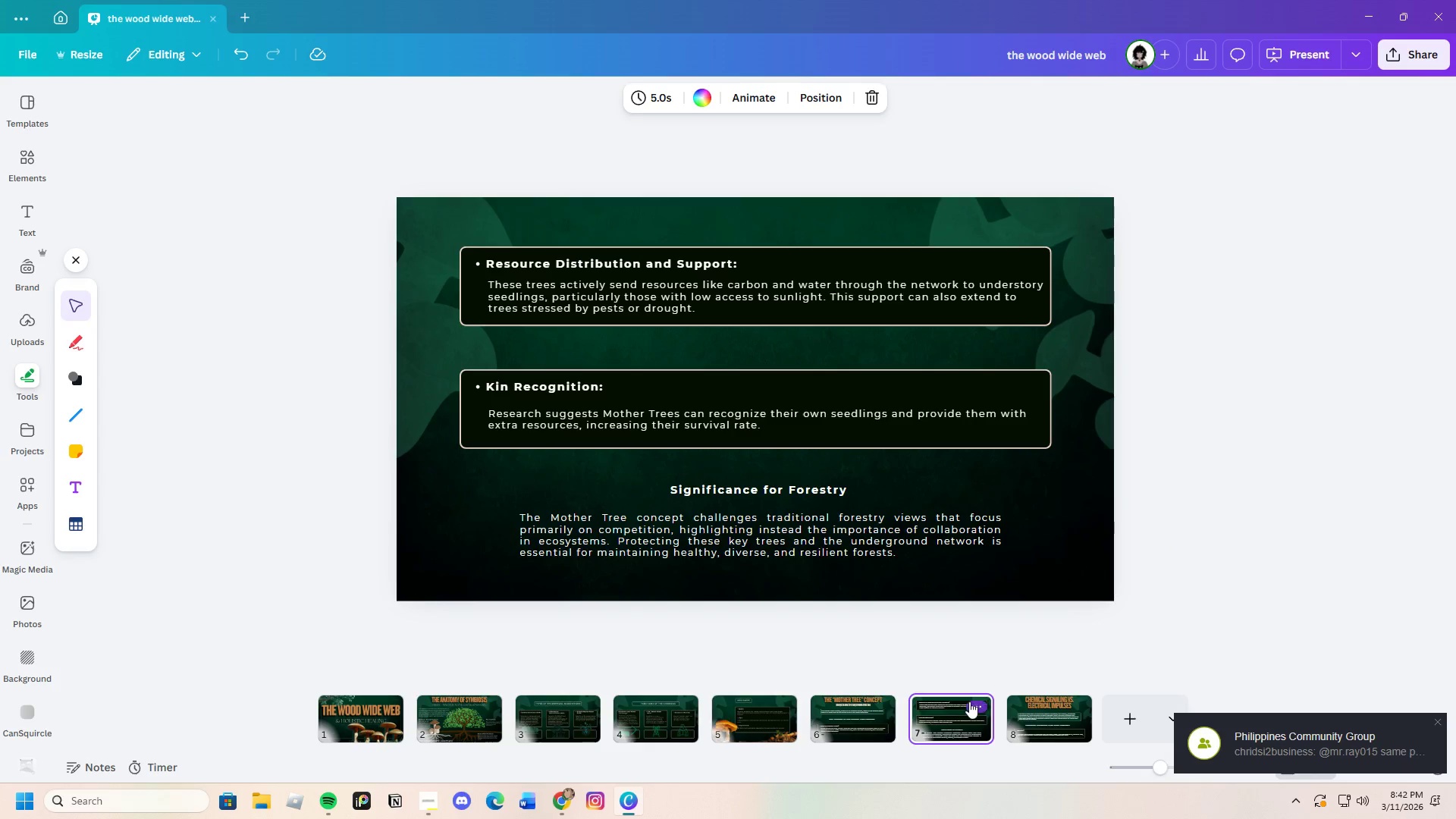 
left_click([970, 701])
 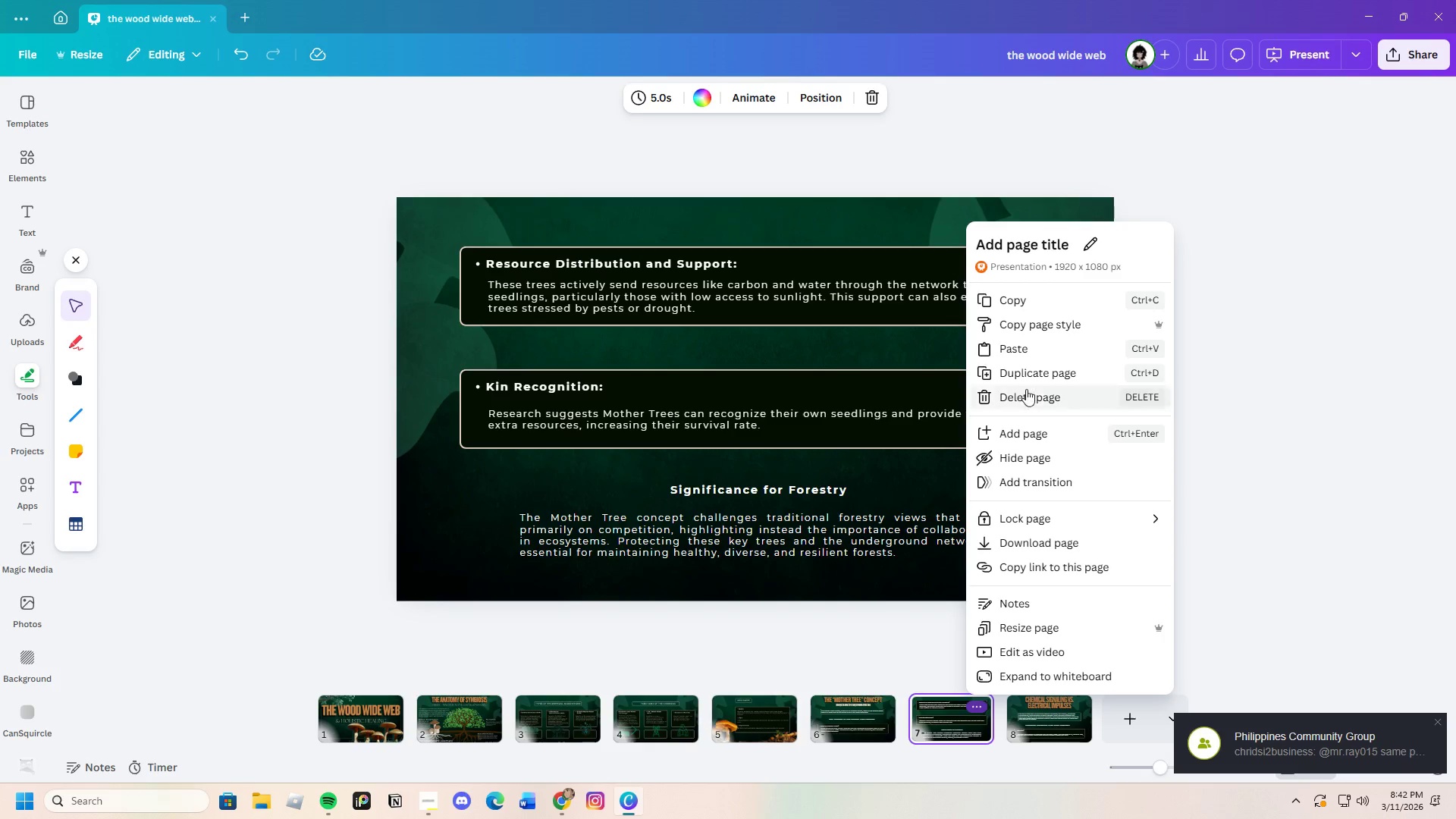 
left_click([1029, 377])
 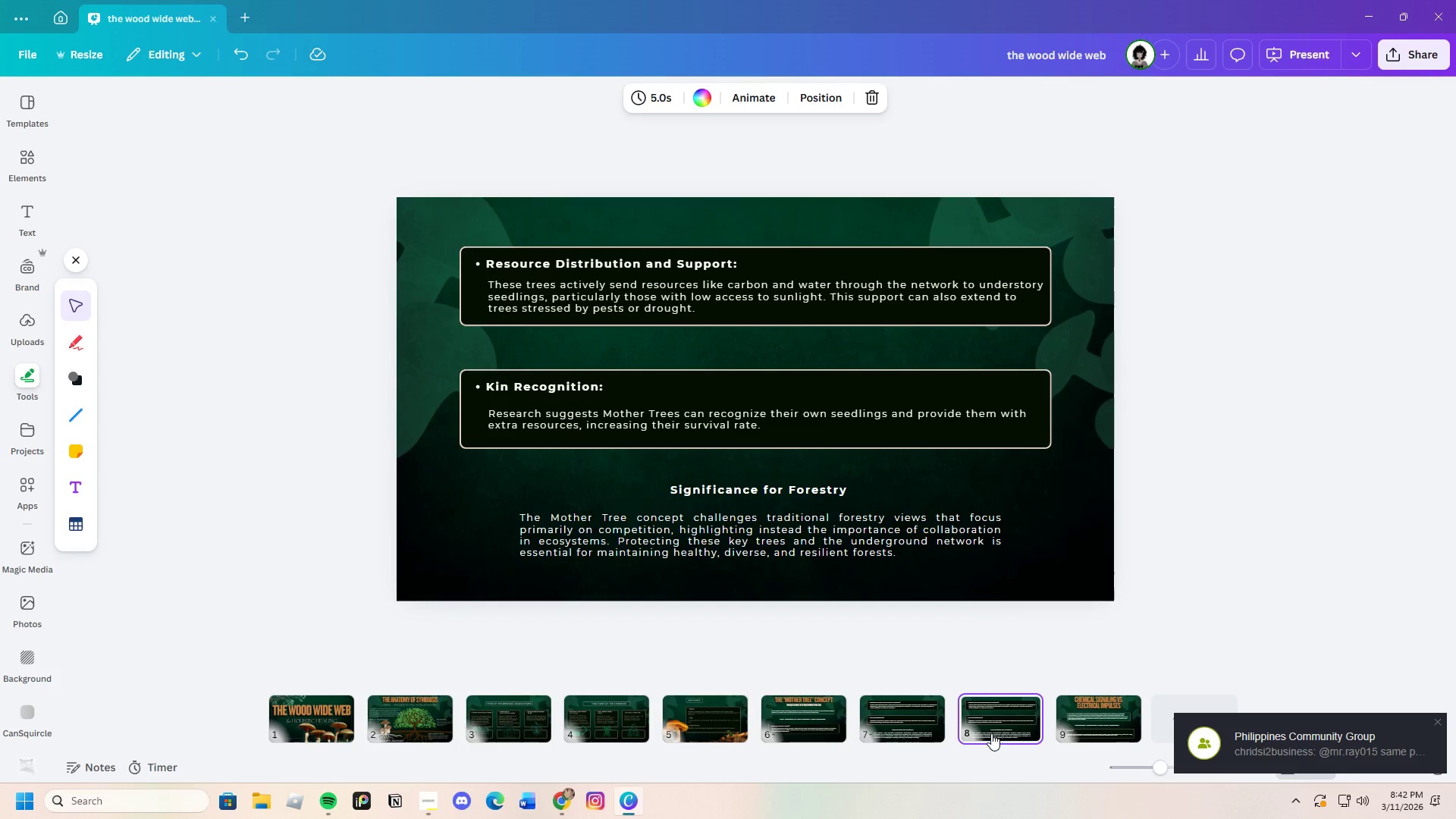 
left_click_drag(start_coordinate=[988, 723], to_coordinate=[1138, 723])
 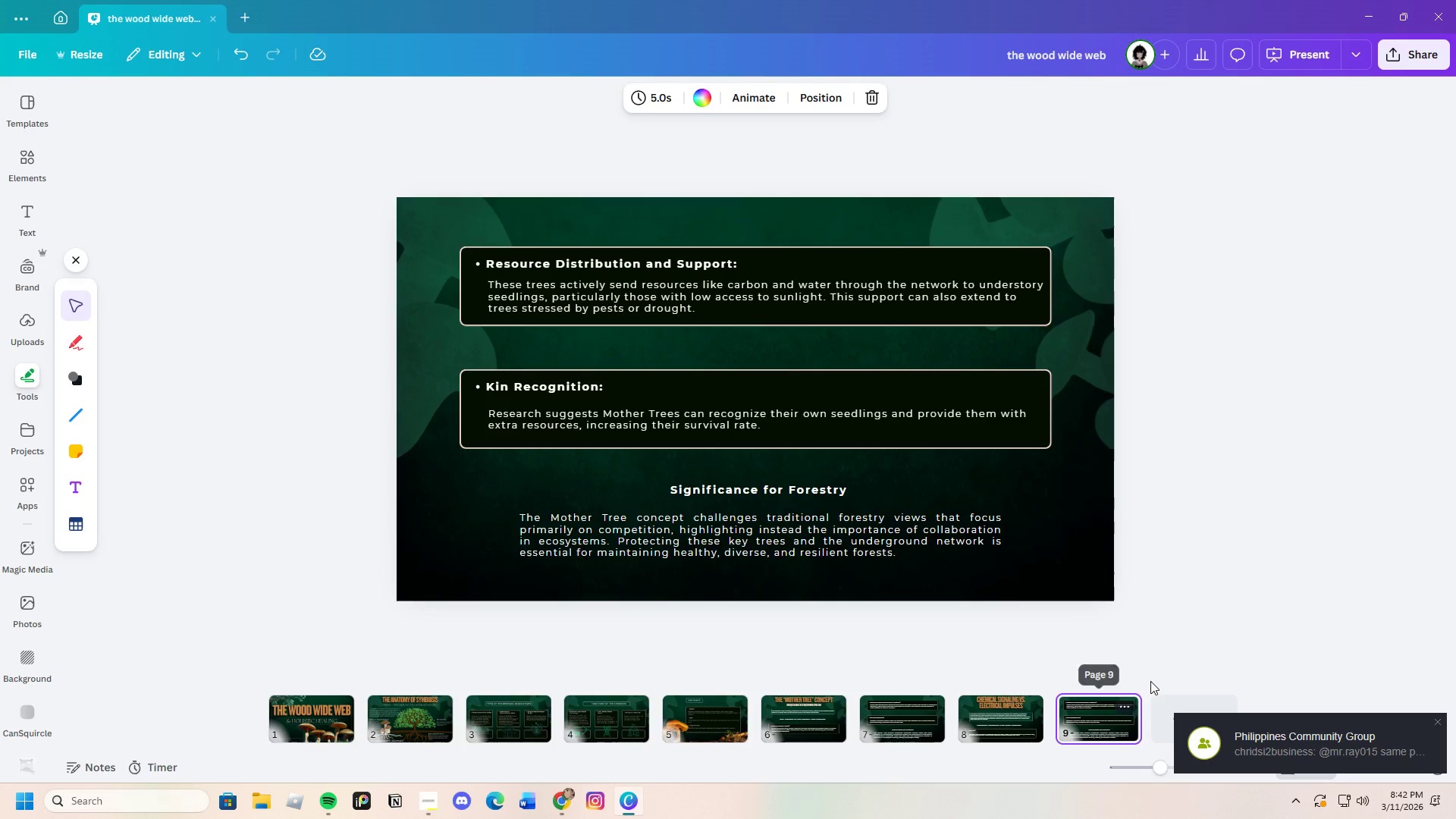 
left_click([1219, 573])
 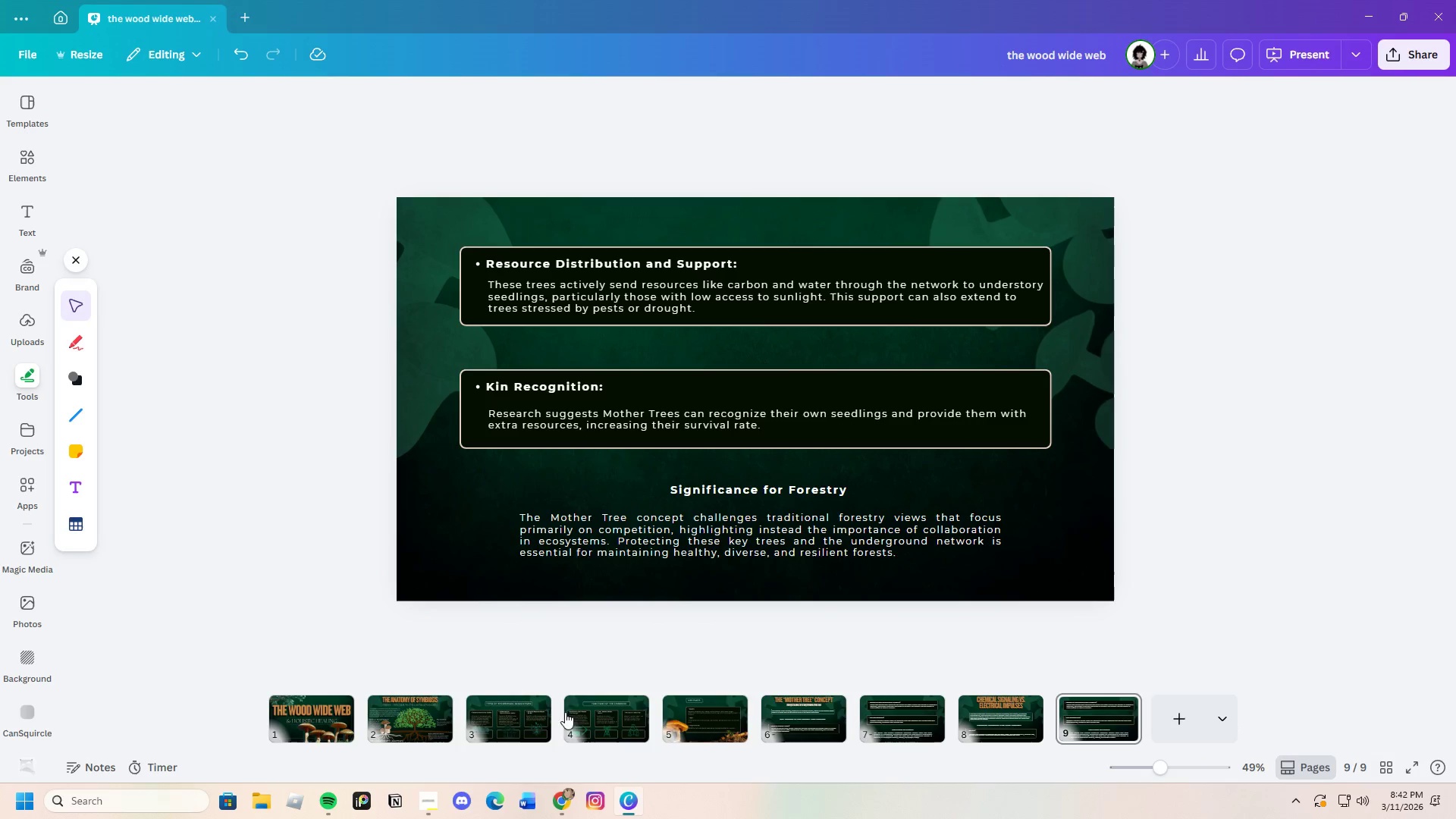 
wait(5.31)
 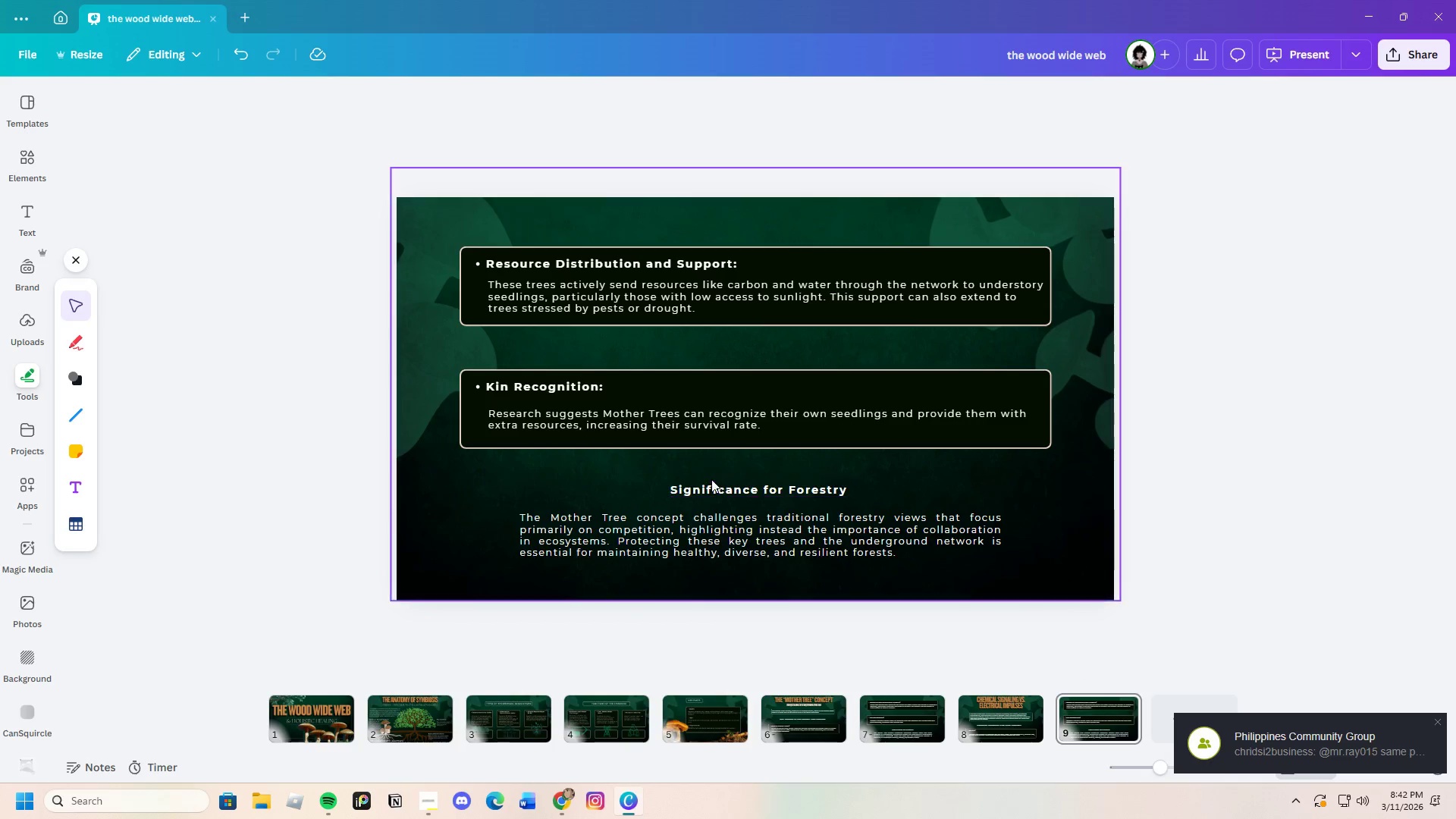 
left_click([555, 799])
 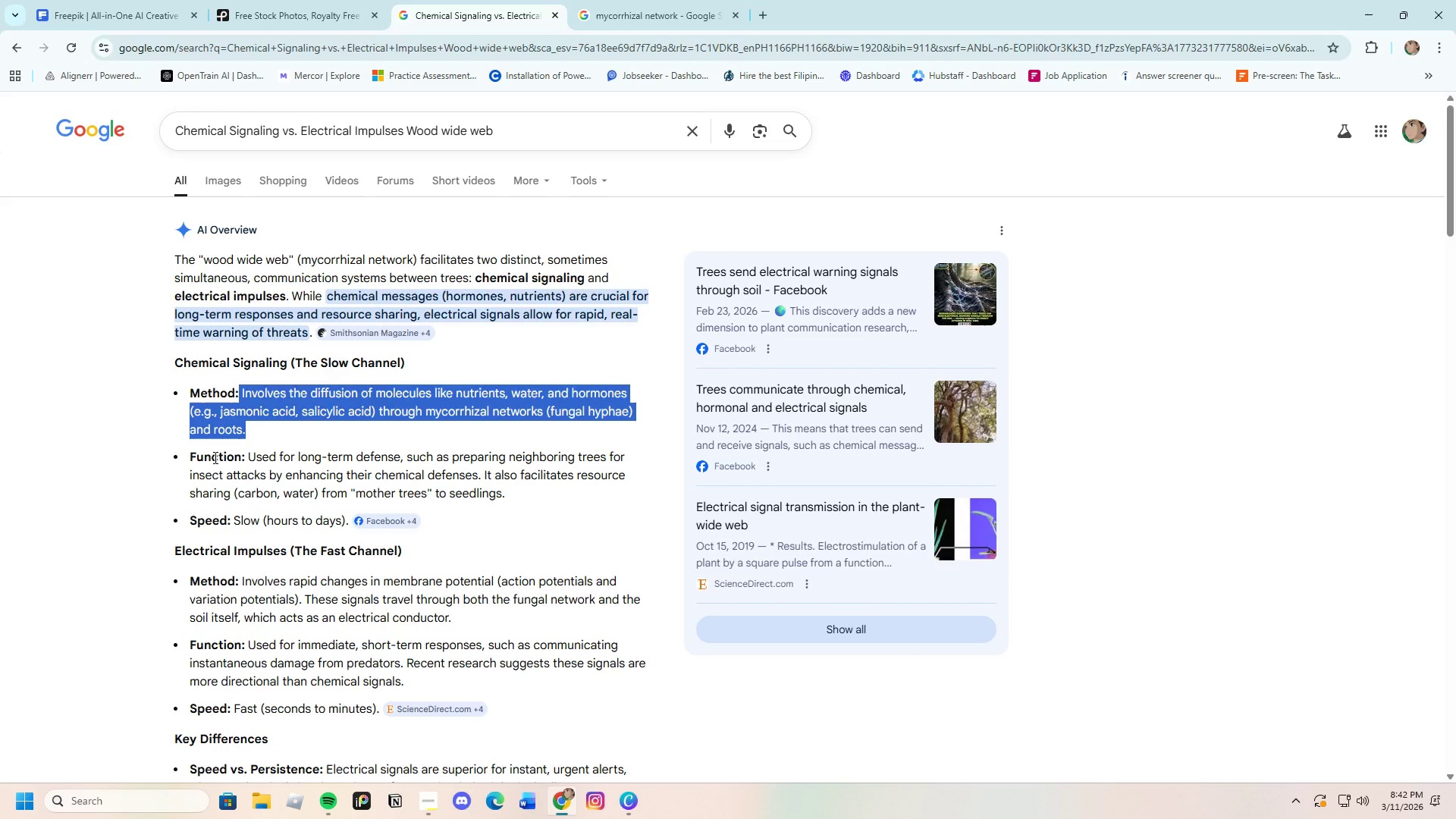 
left_click([214, 457])
 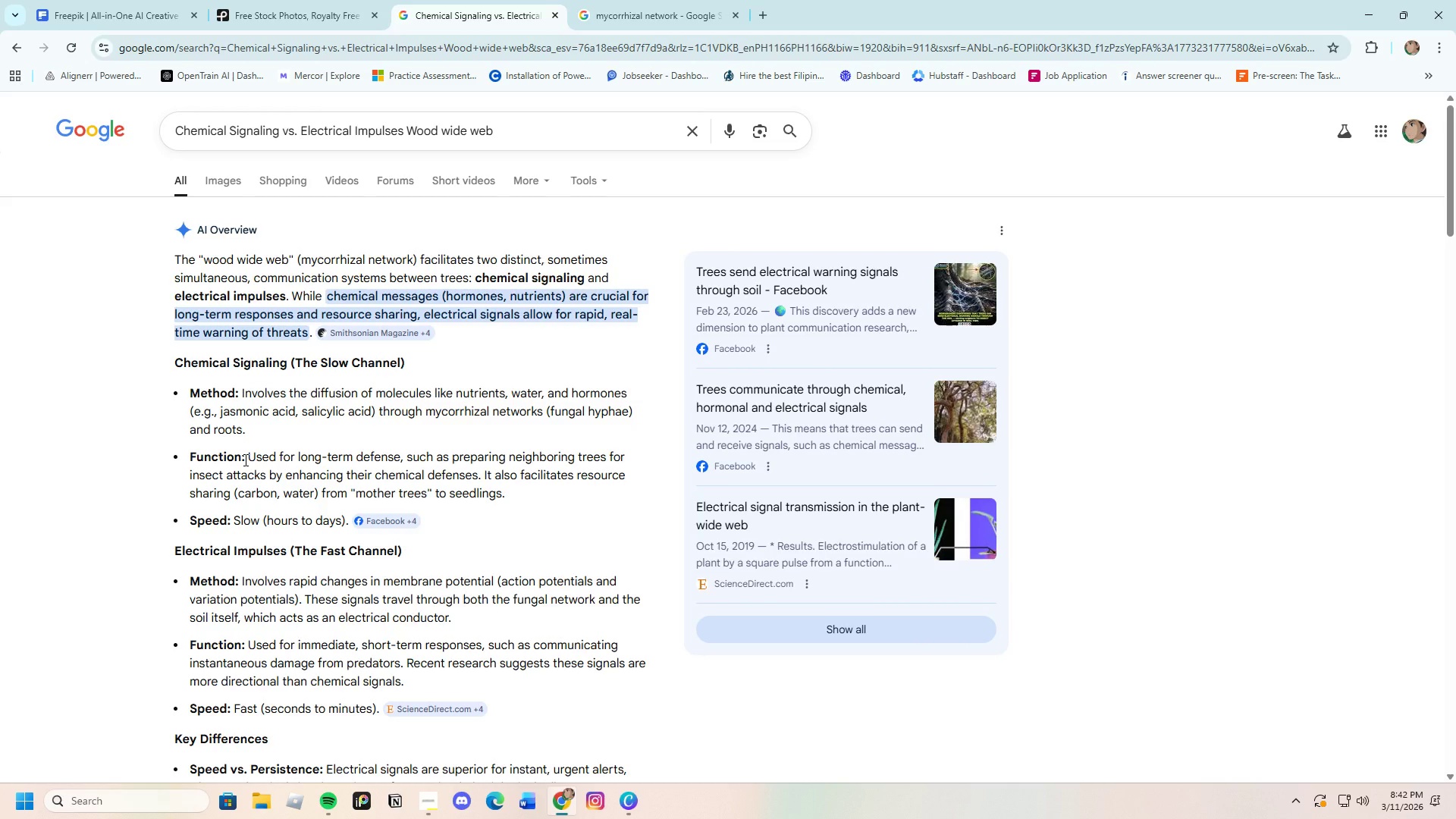 
left_click_drag(start_coordinate=[244, 460], to_coordinate=[181, 460])
 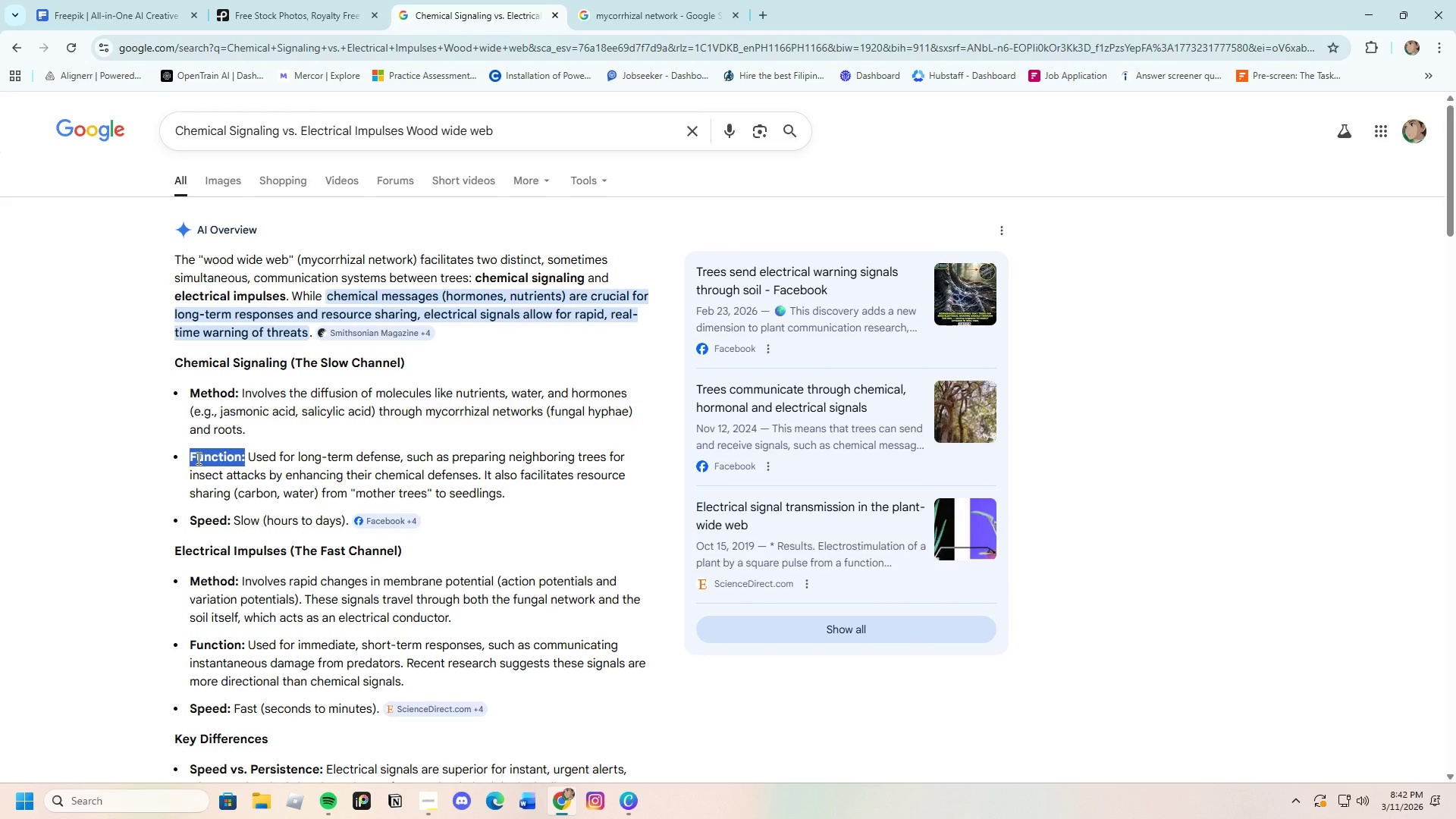 
right_click([197, 458])
 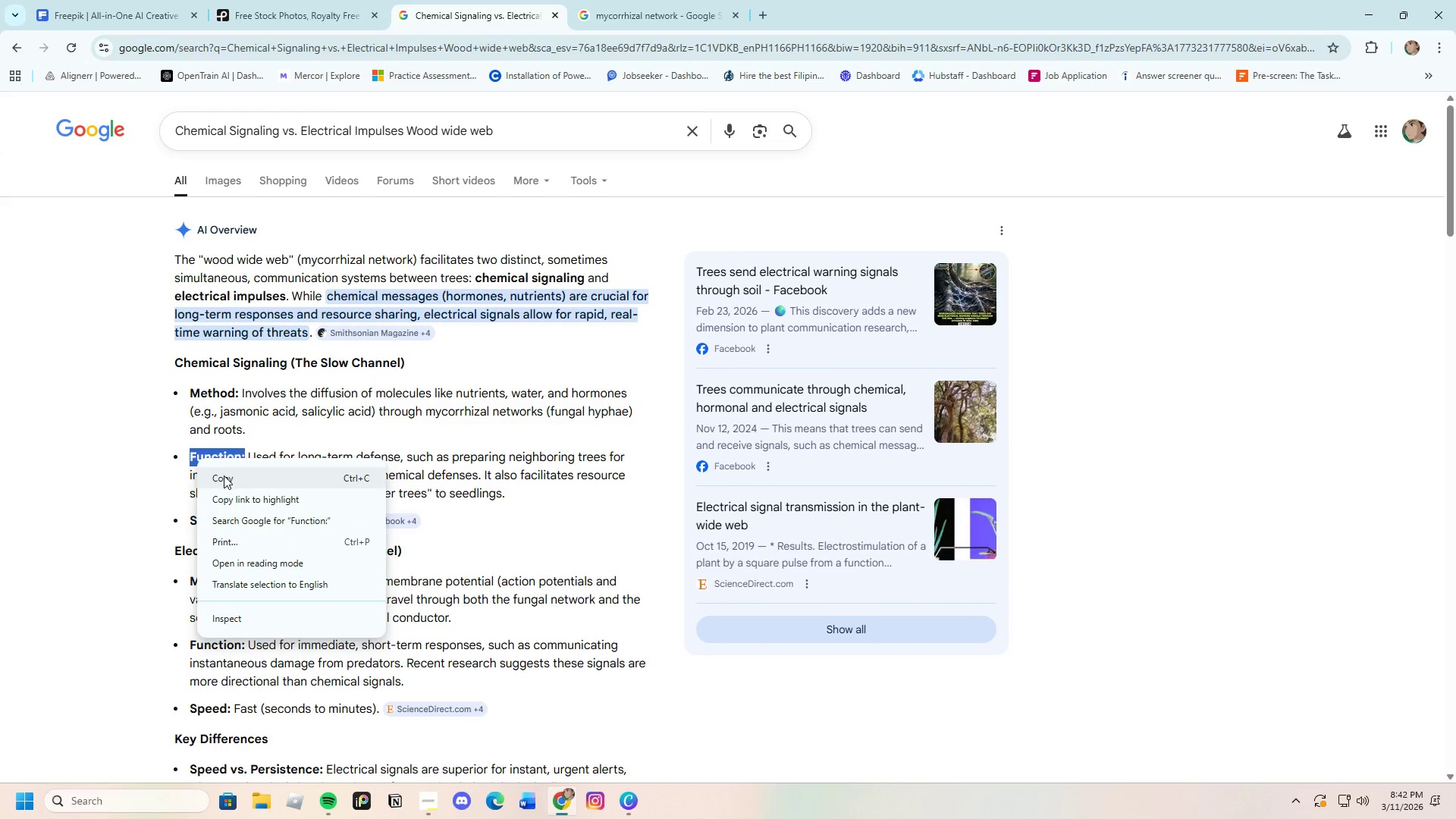 
left_click([224, 475])
 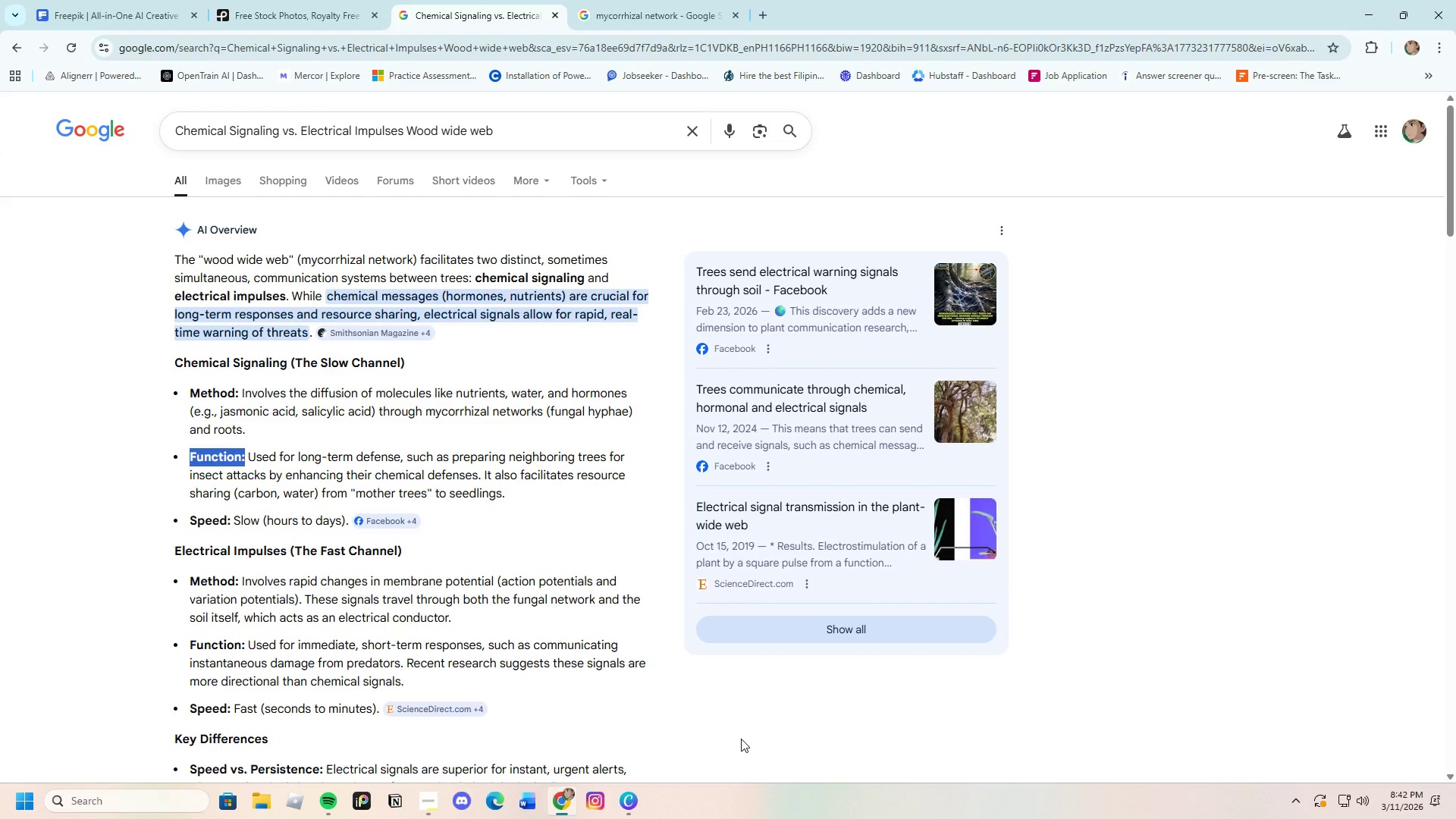 
left_click([633, 799])
 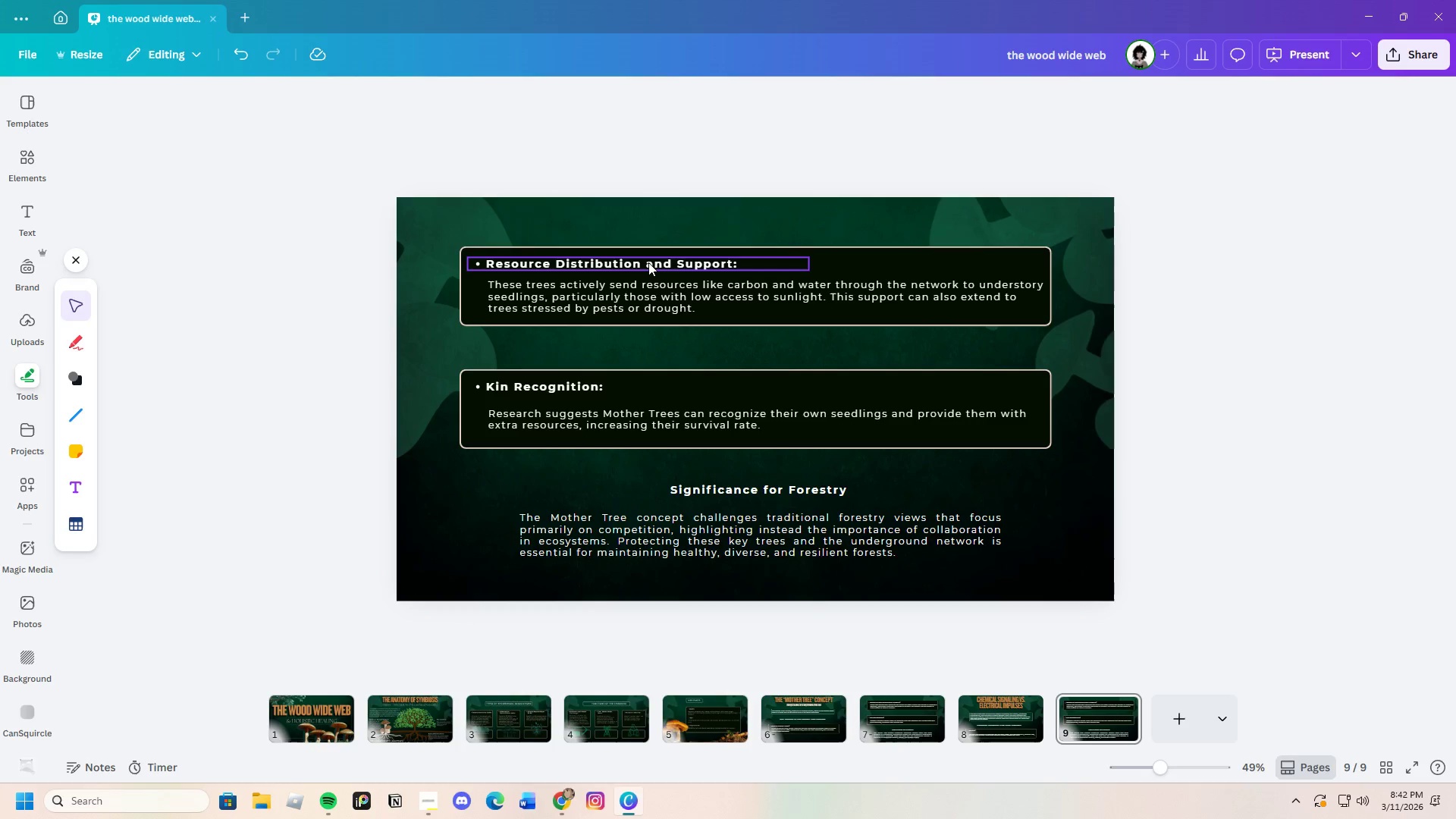 
double_click([649, 262])
 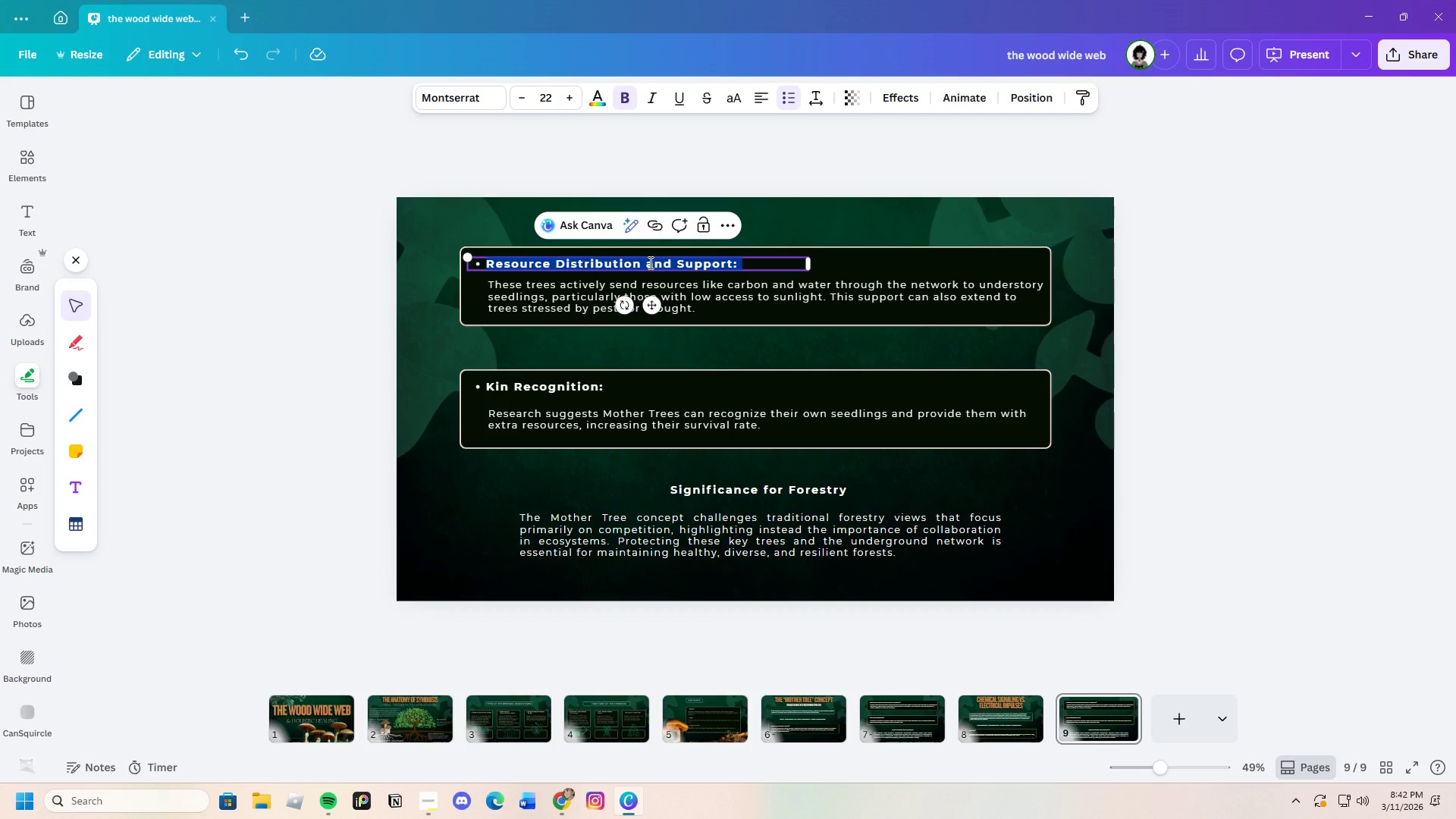 
key(Backspace)
 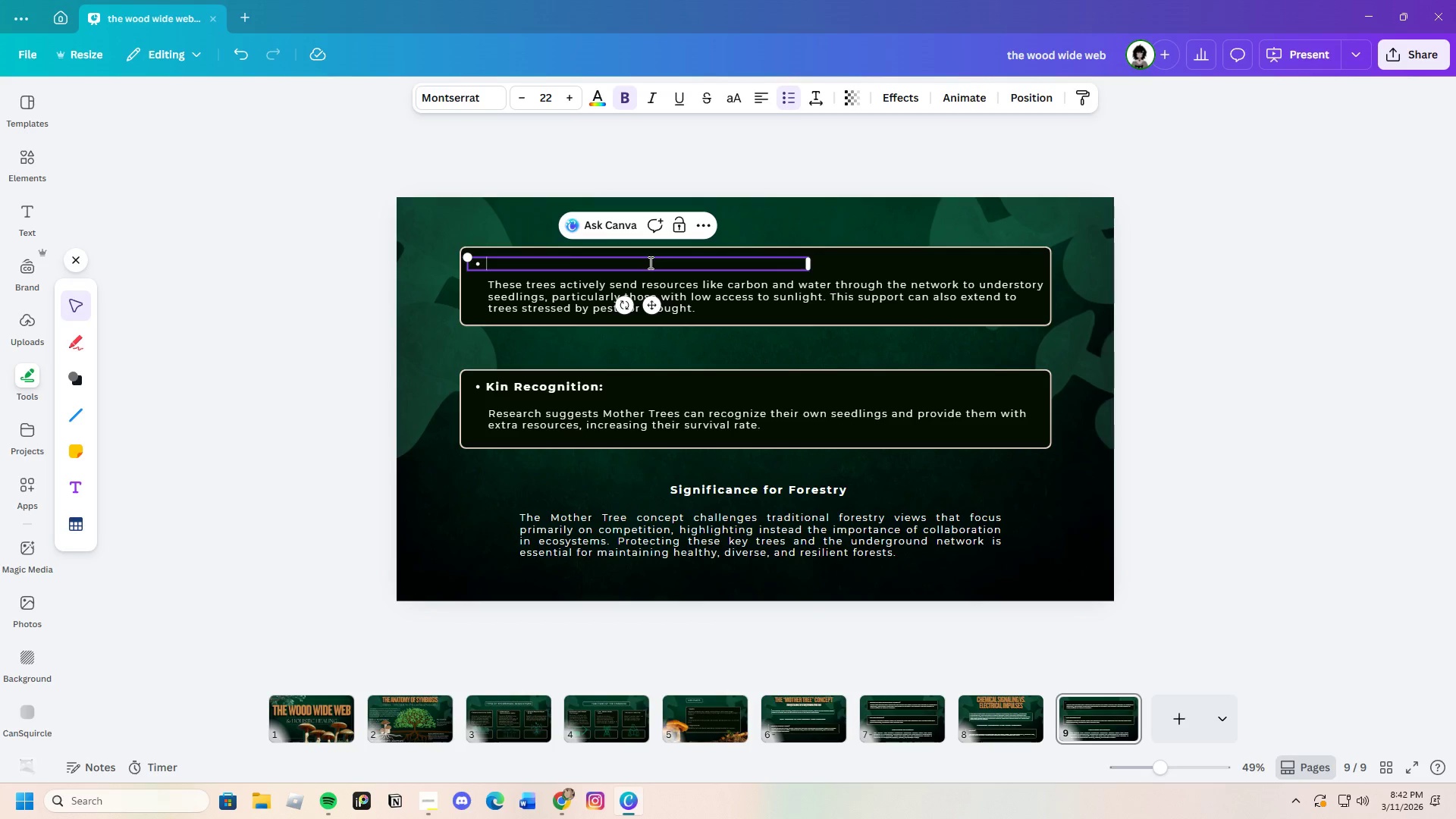 
key(Control+V)
 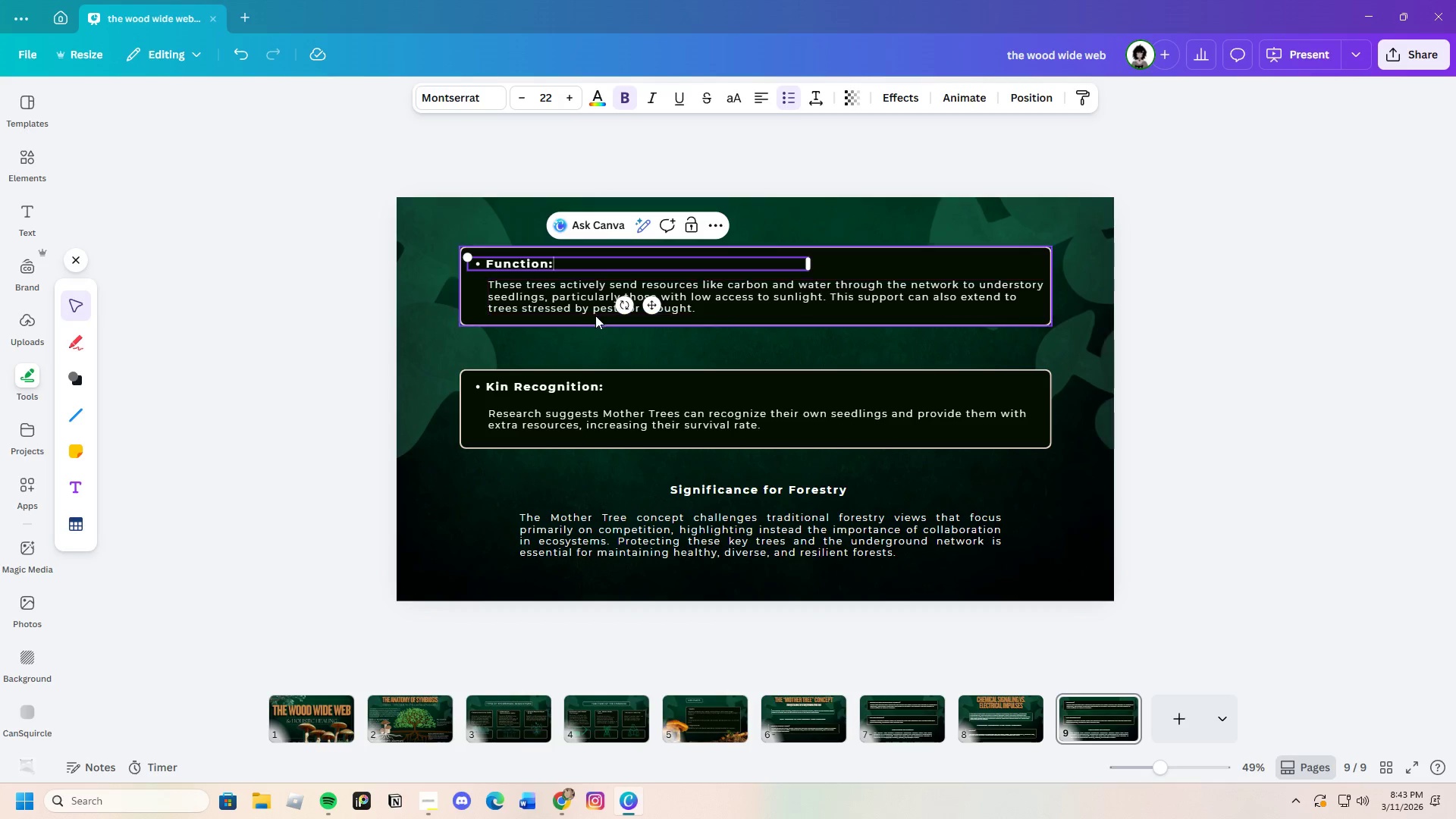 
left_click([595, 324])
 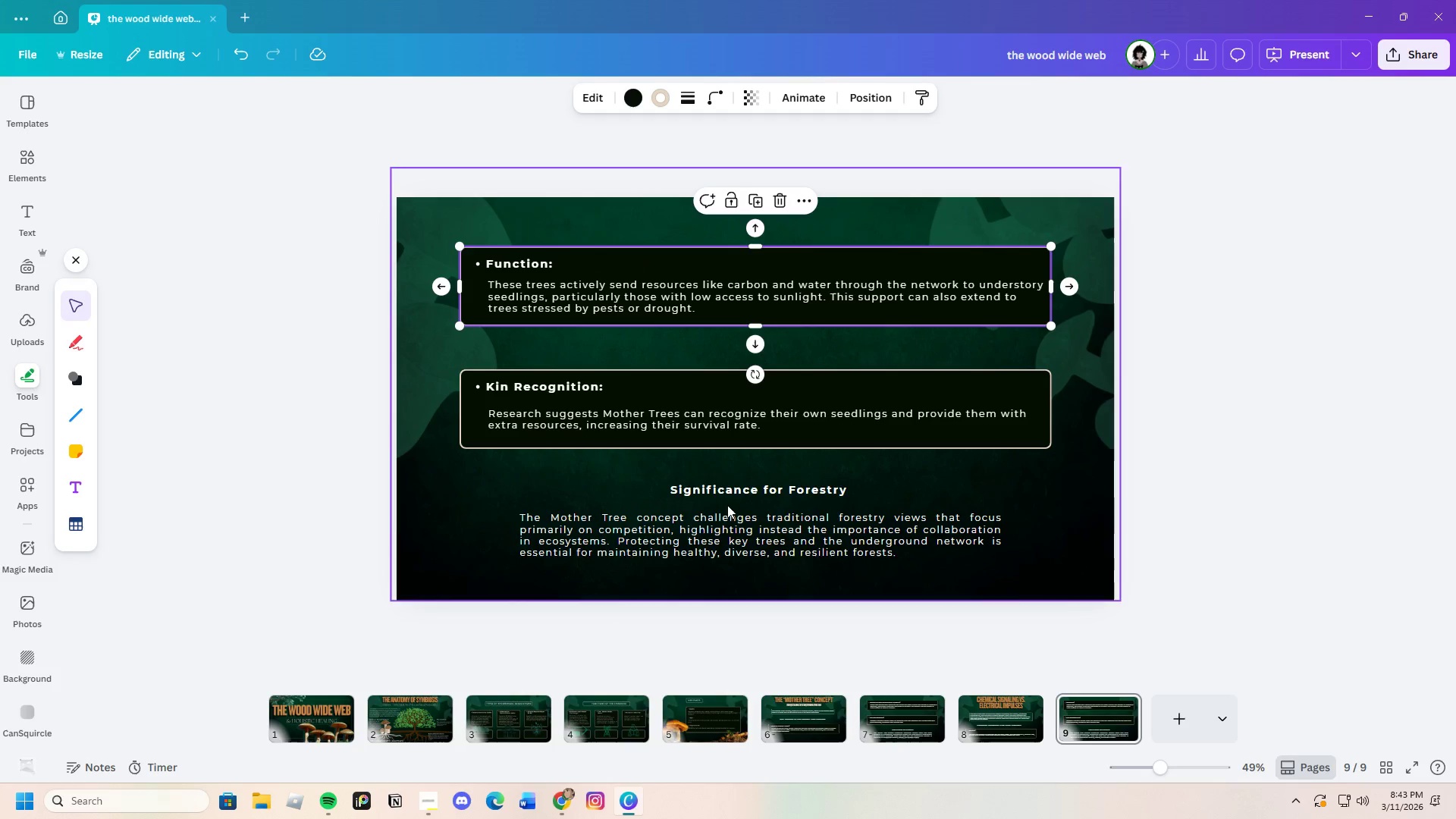 
left_click_drag(start_coordinate=[675, 479], to_coordinate=[808, 555])
 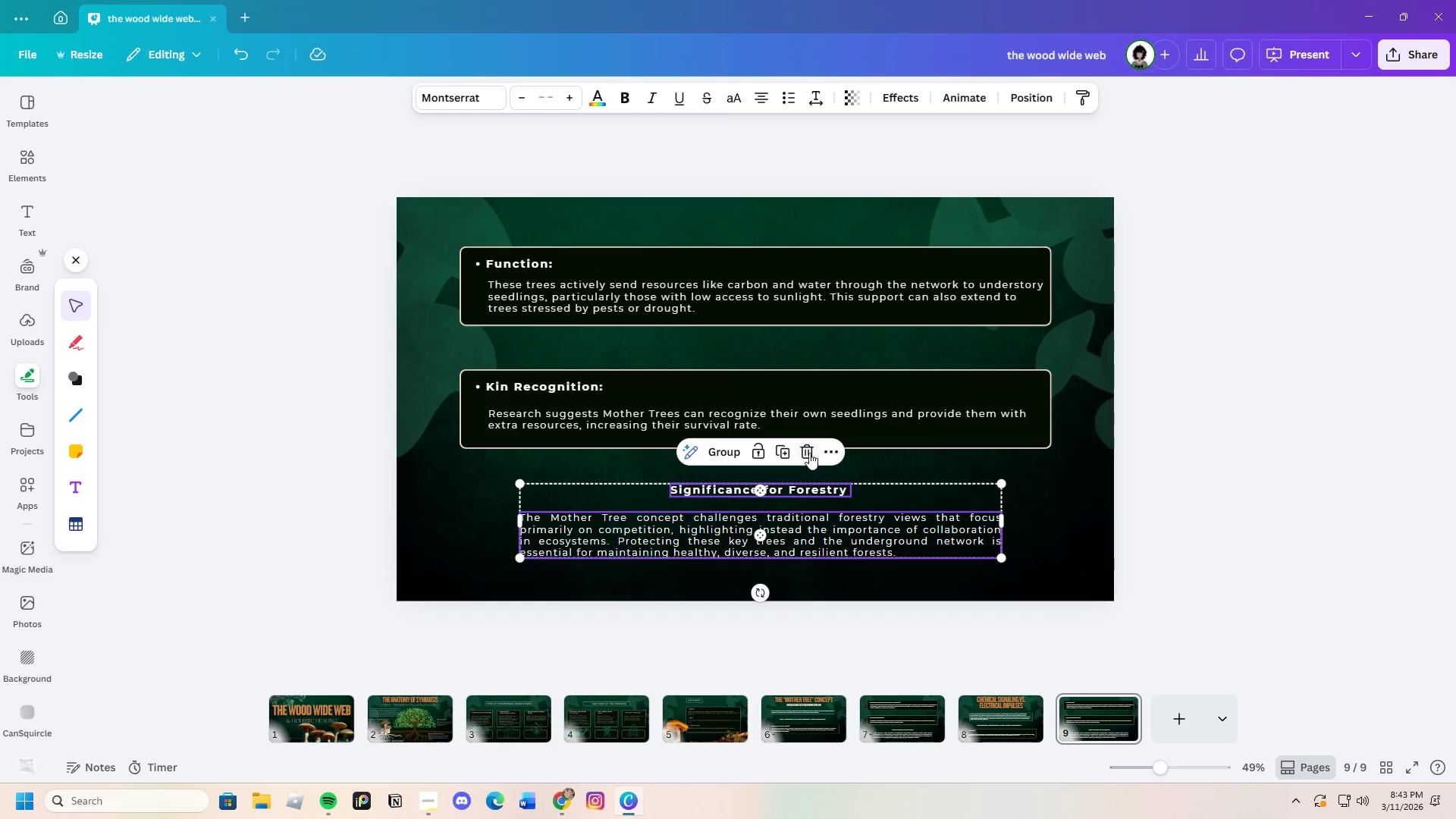 
left_click([808, 451])
 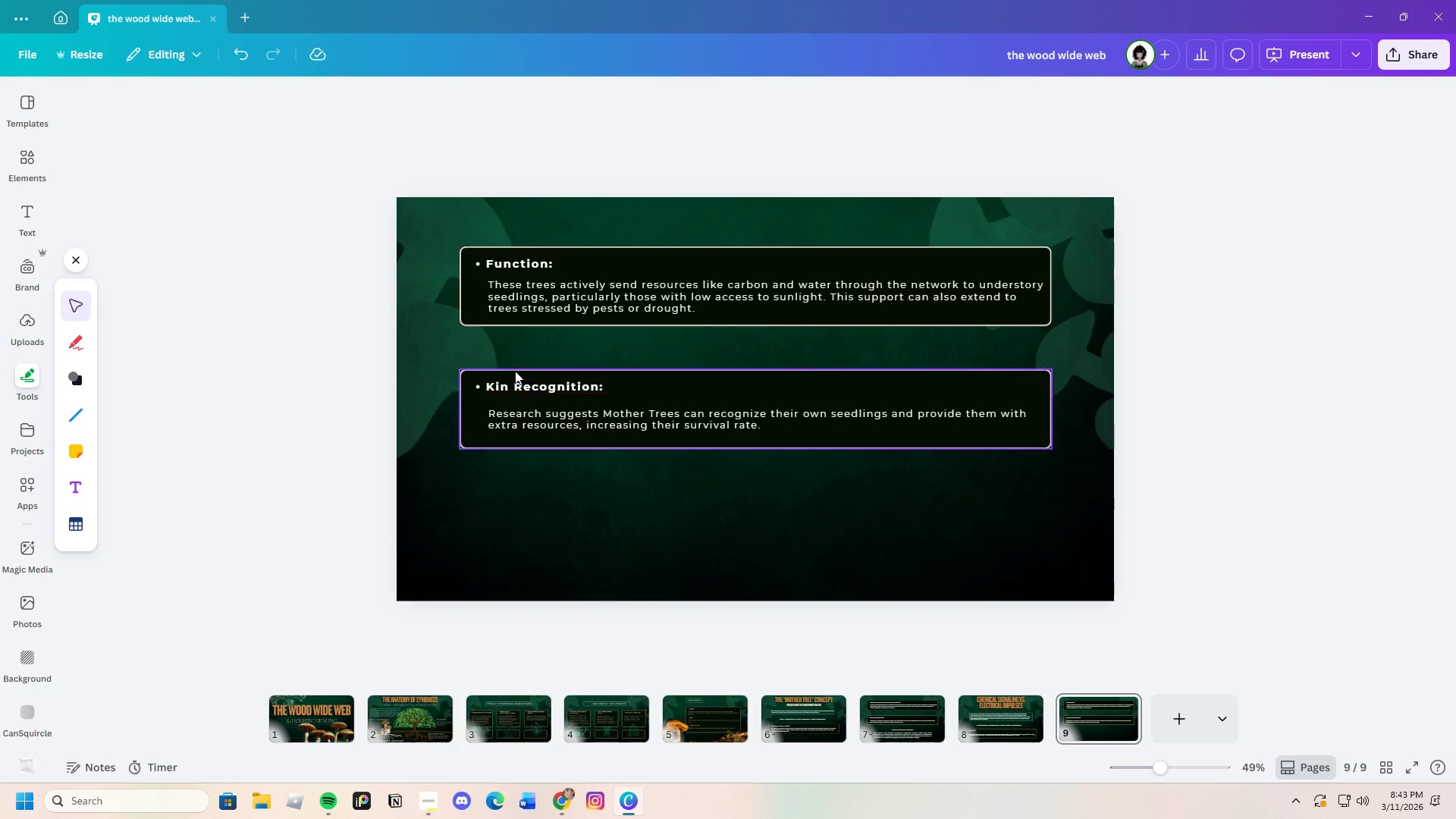 
left_click_drag(start_coordinate=[517, 362], to_coordinate=[566, 443])
 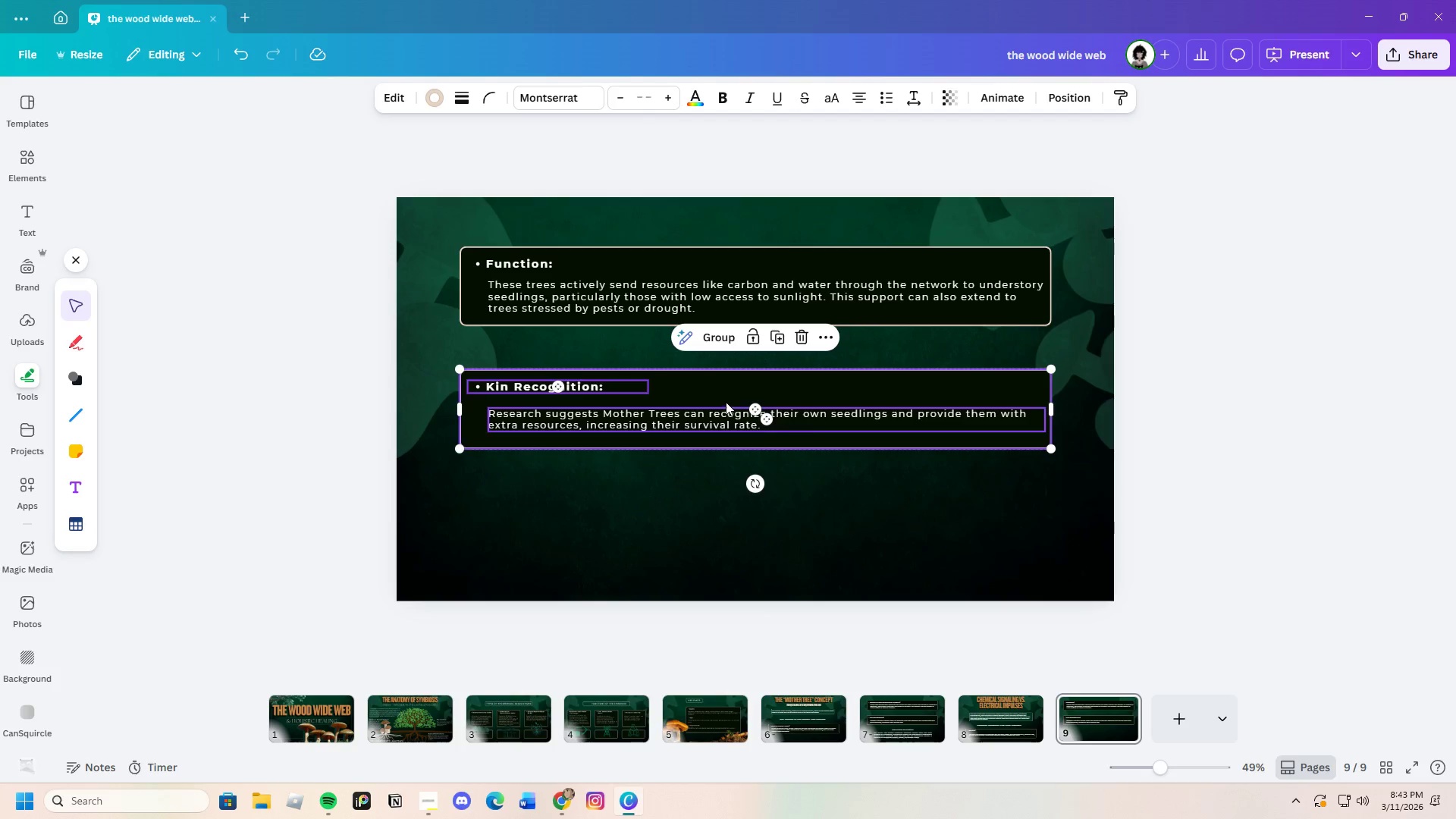 
left_click_drag(start_coordinate=[726, 402], to_coordinate=[731, 449])
 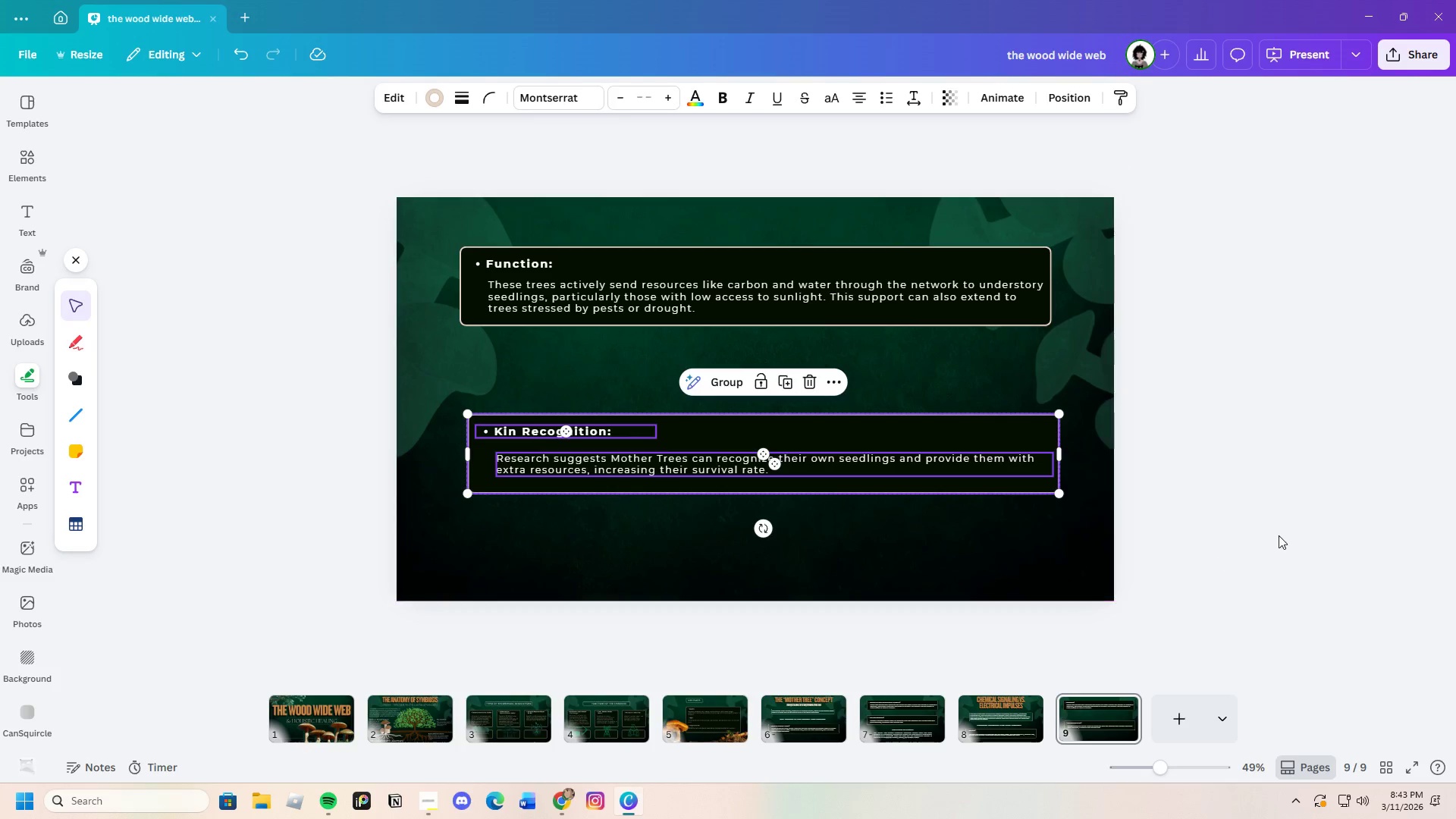 
left_click([1277, 534])
 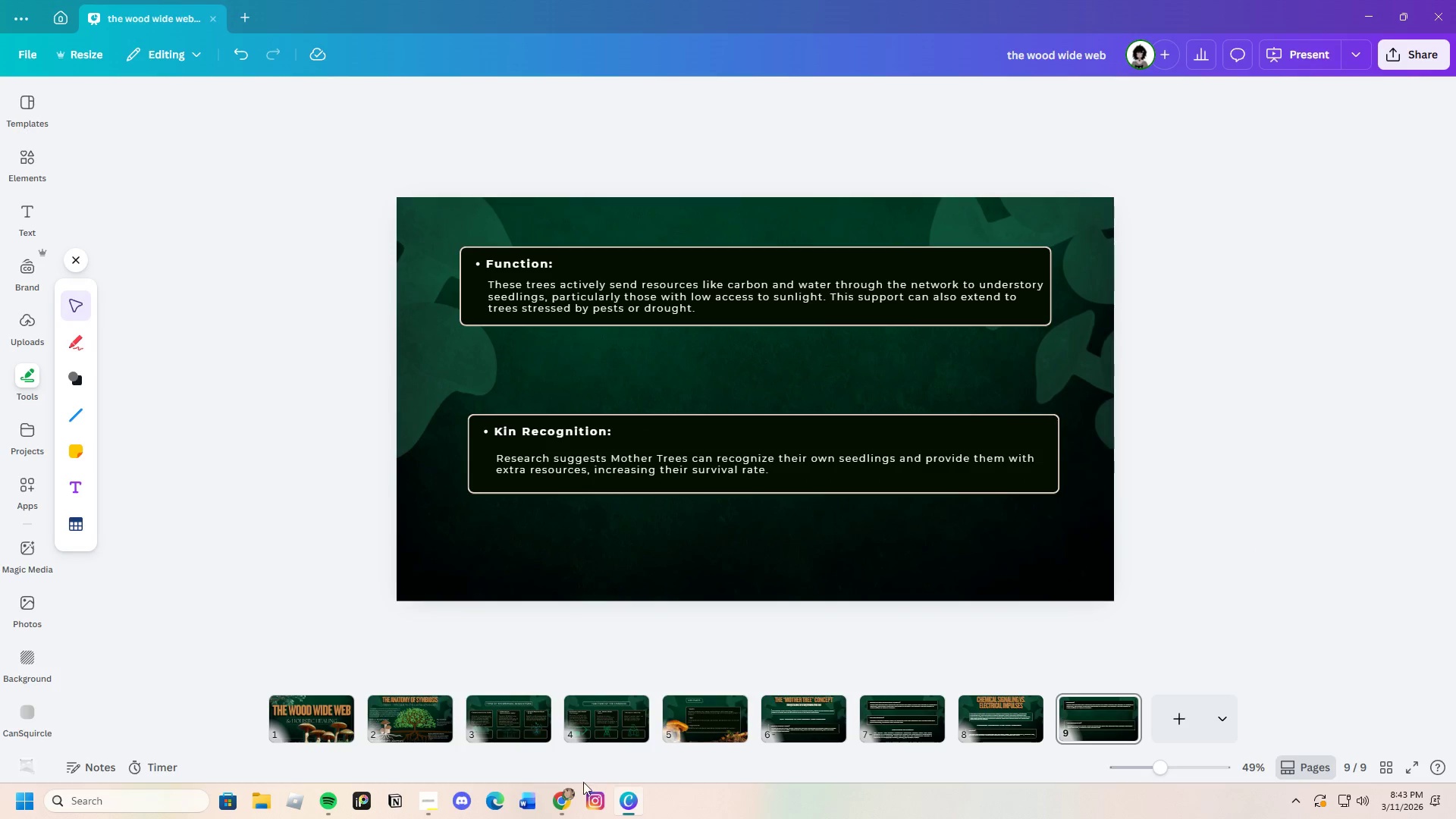 
left_click([564, 797])
 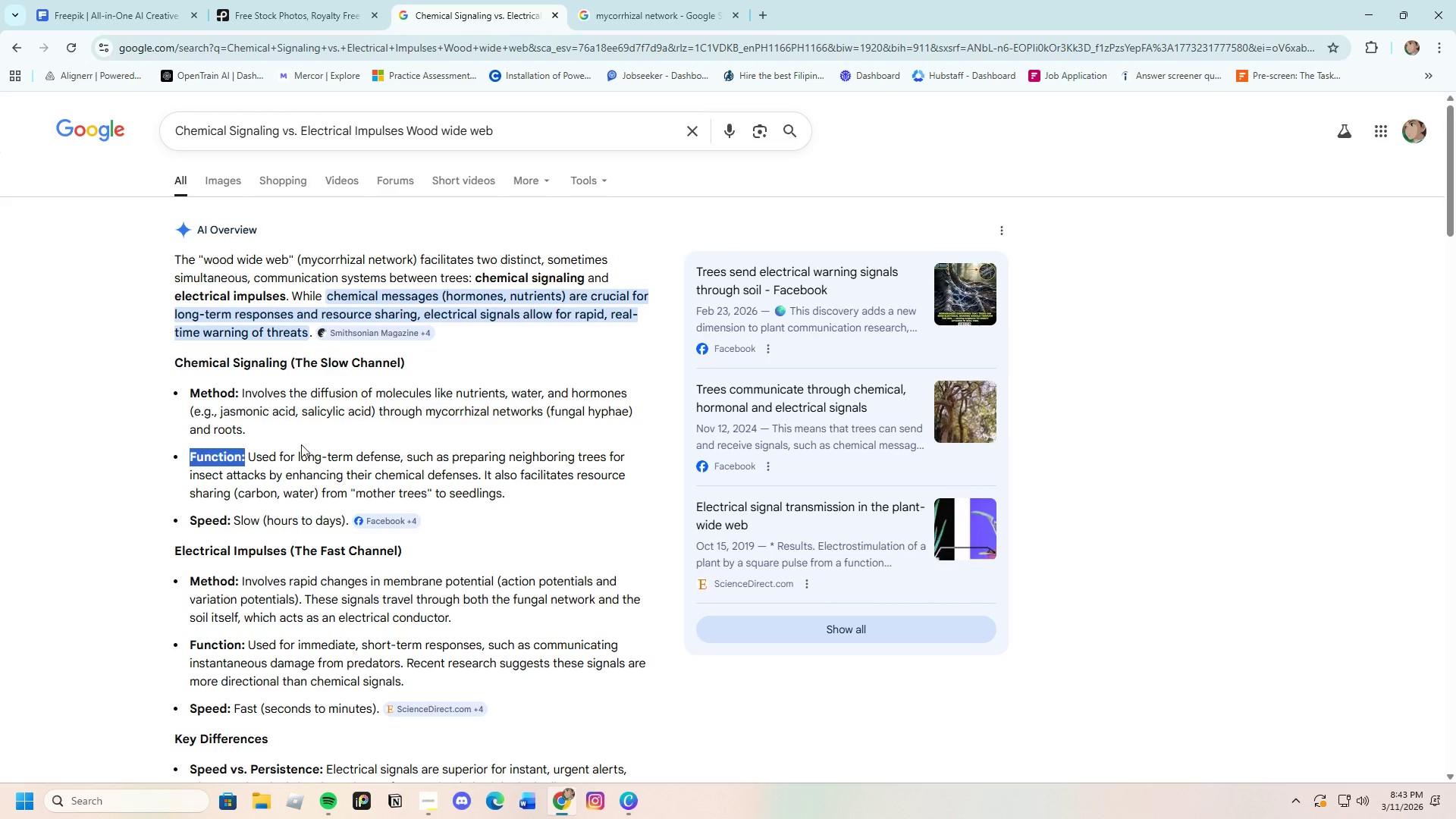 
left_click([295, 444])
 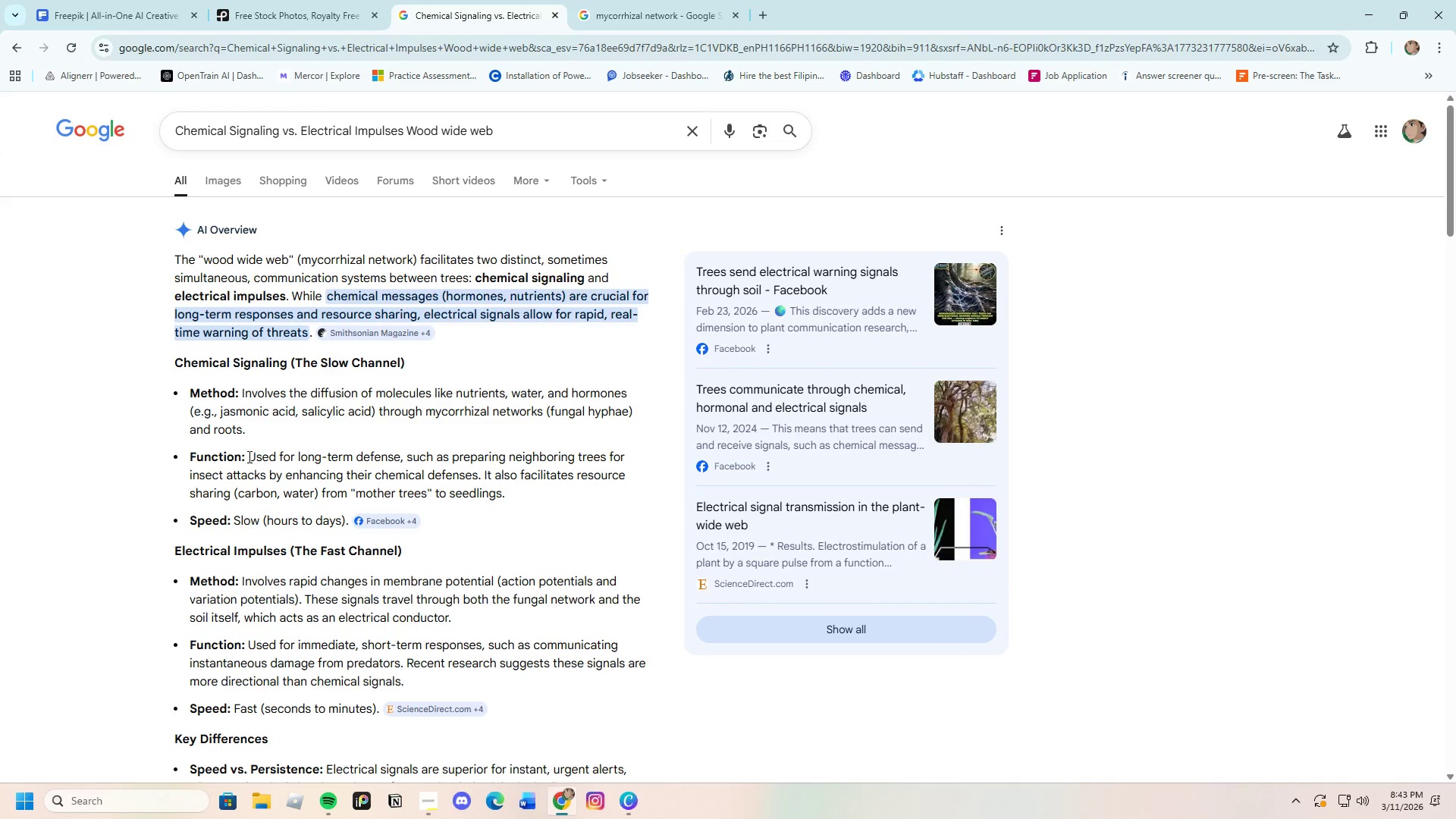 
left_click_drag(start_coordinate=[248, 457], to_coordinate=[517, 498])
 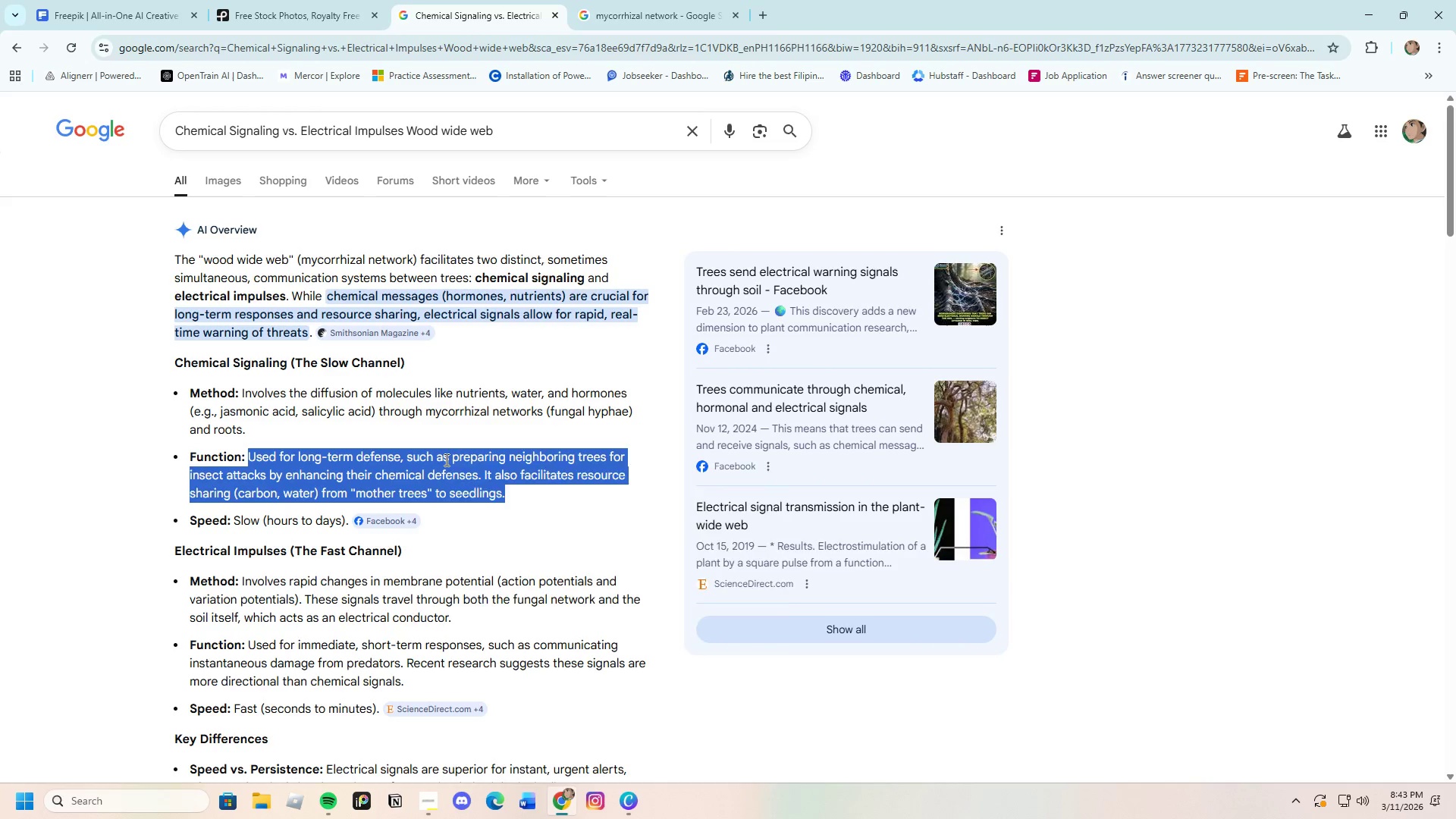 
right_click([445, 460])
 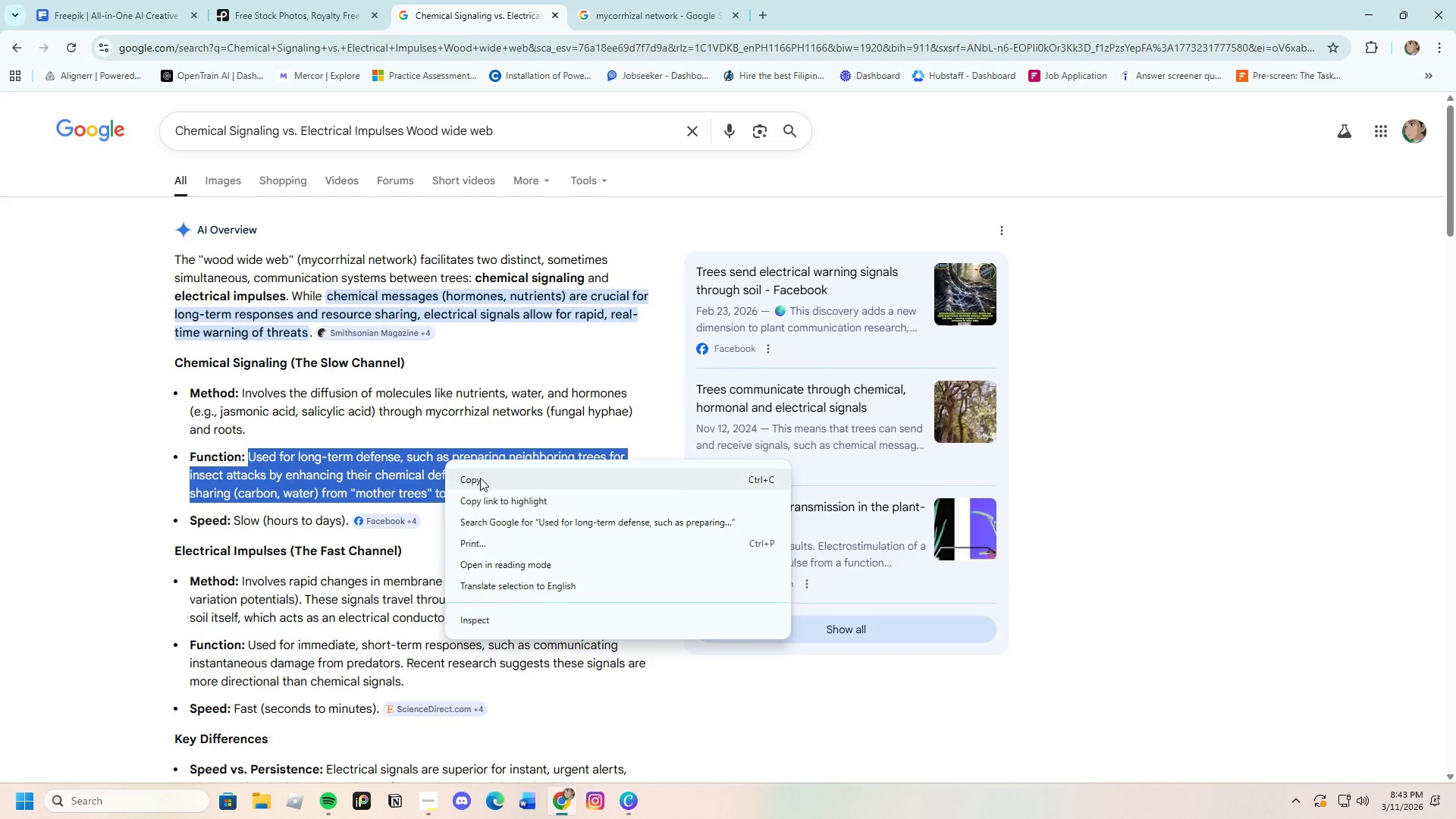 
left_click([482, 479])
 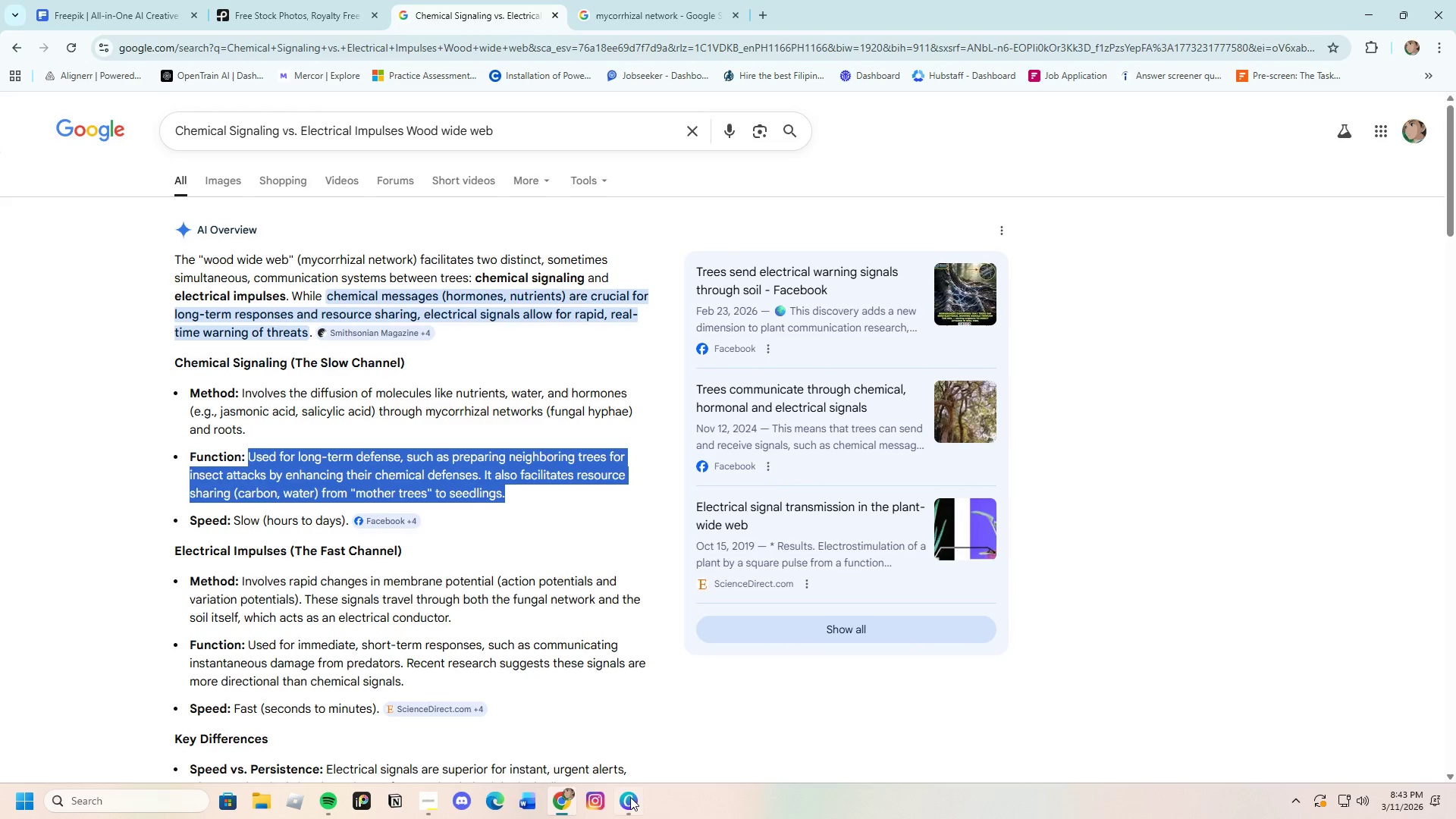 
left_click([635, 811])
 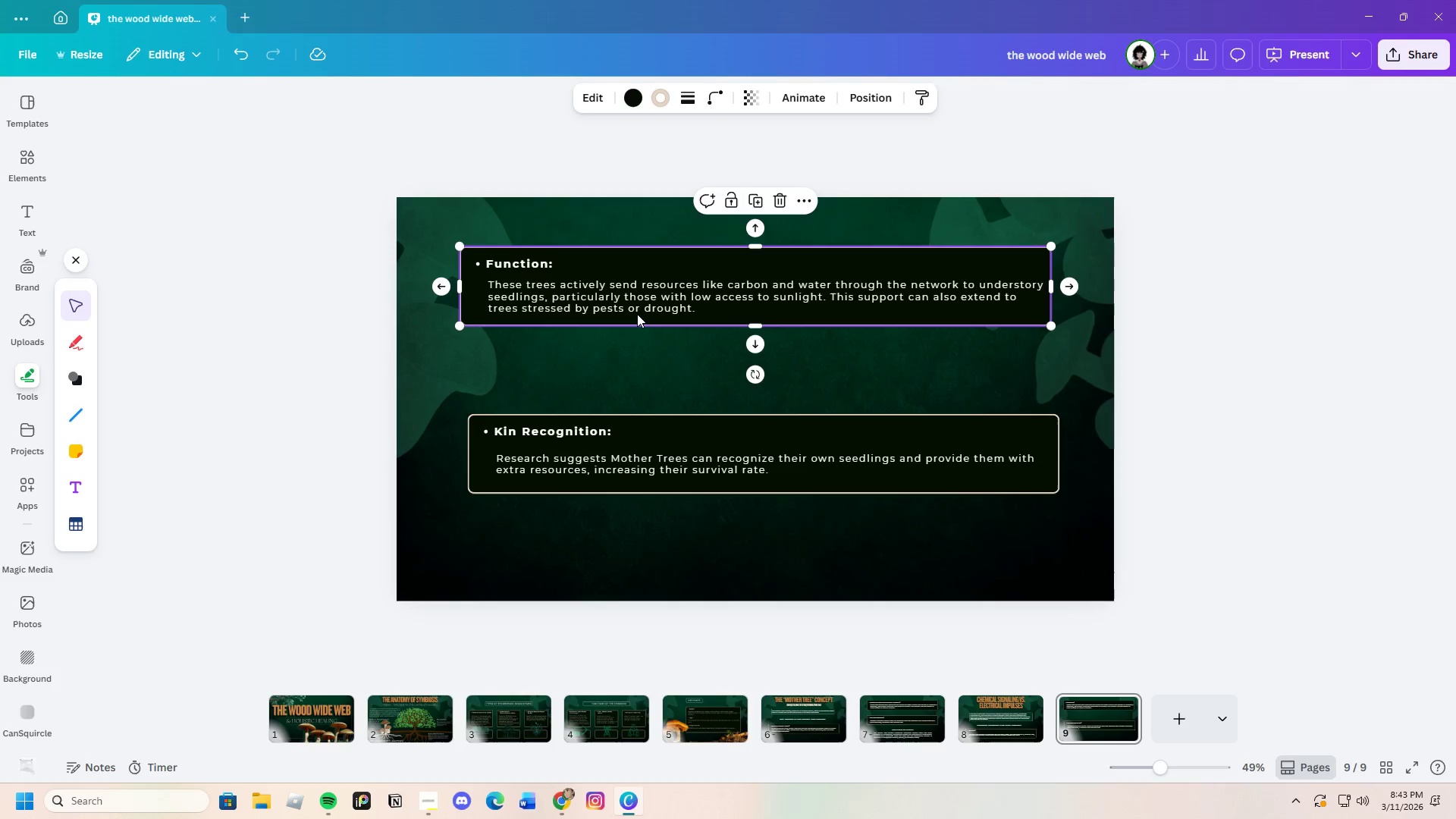 
double_click([638, 308])
 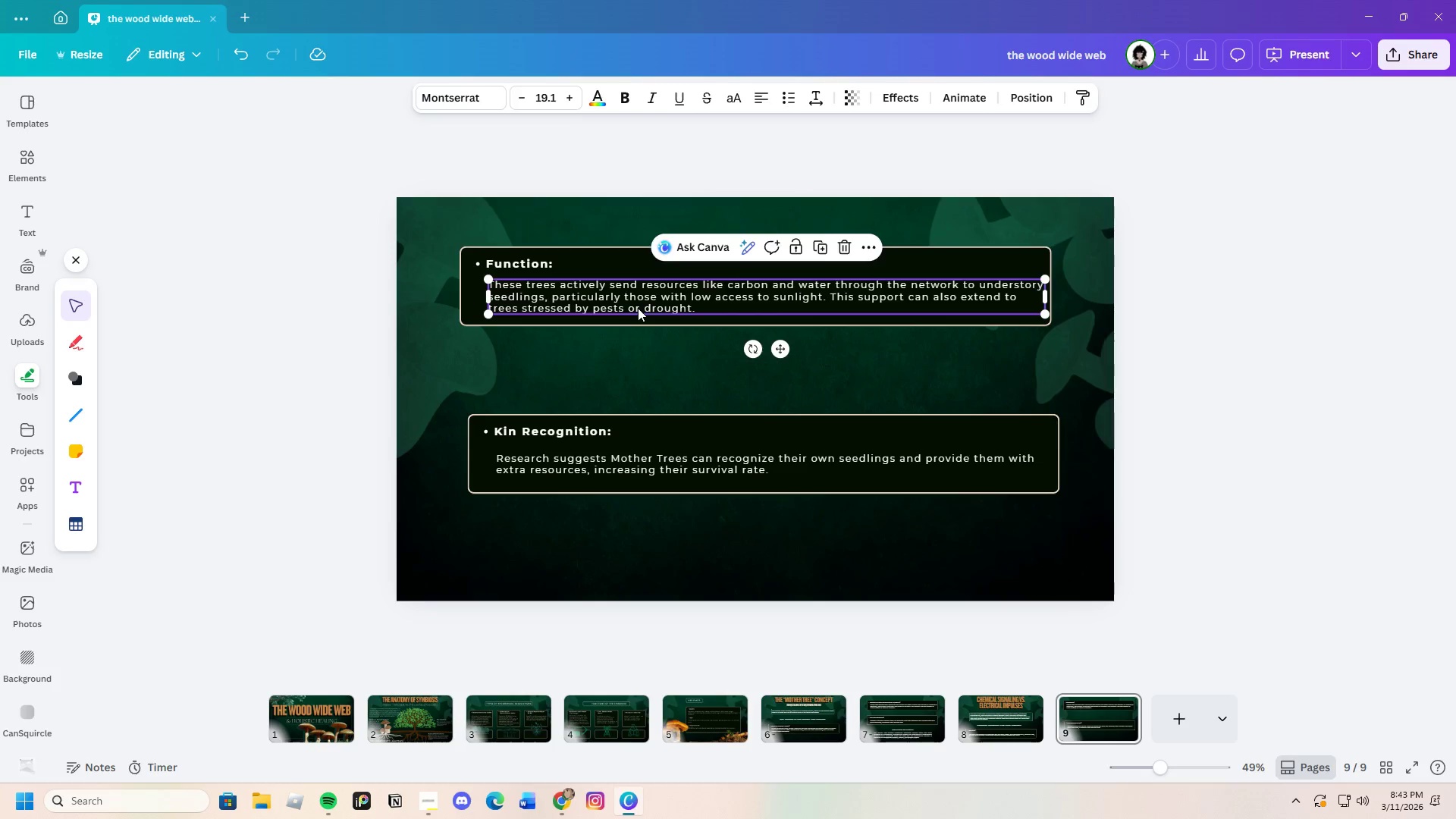 
triple_click([638, 308])
 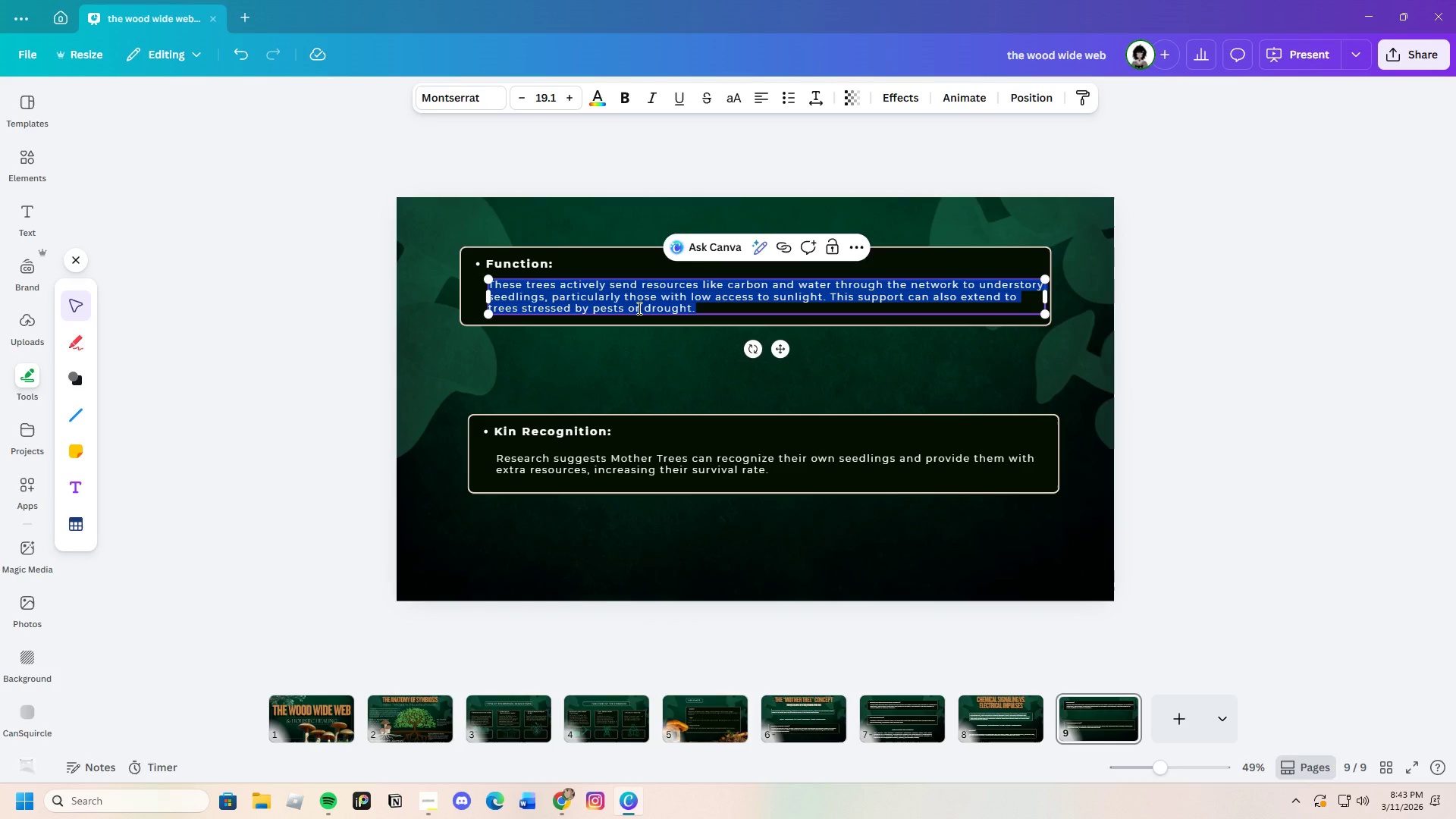 
key(Backspace)
 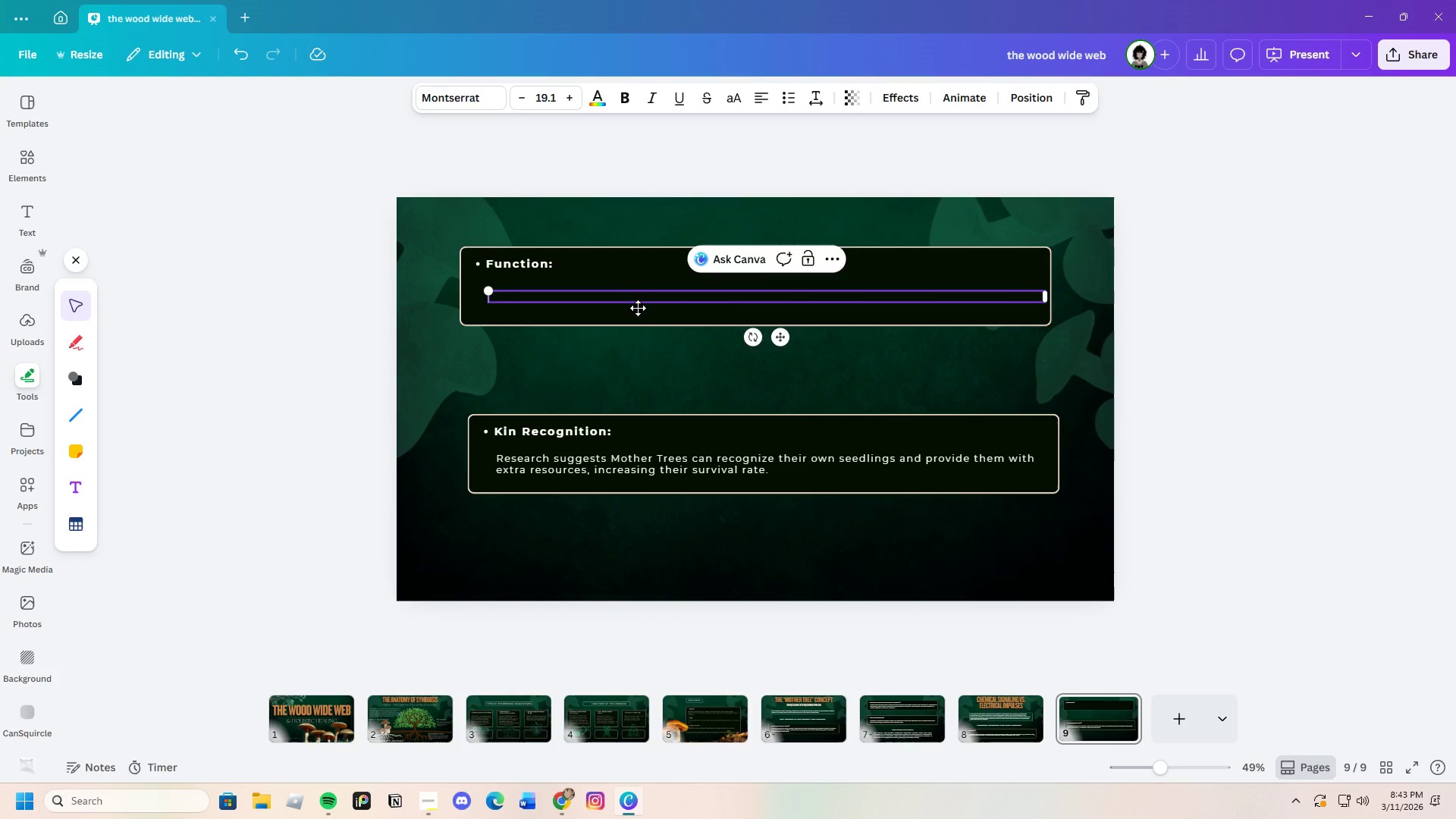 
key(Control+V)
 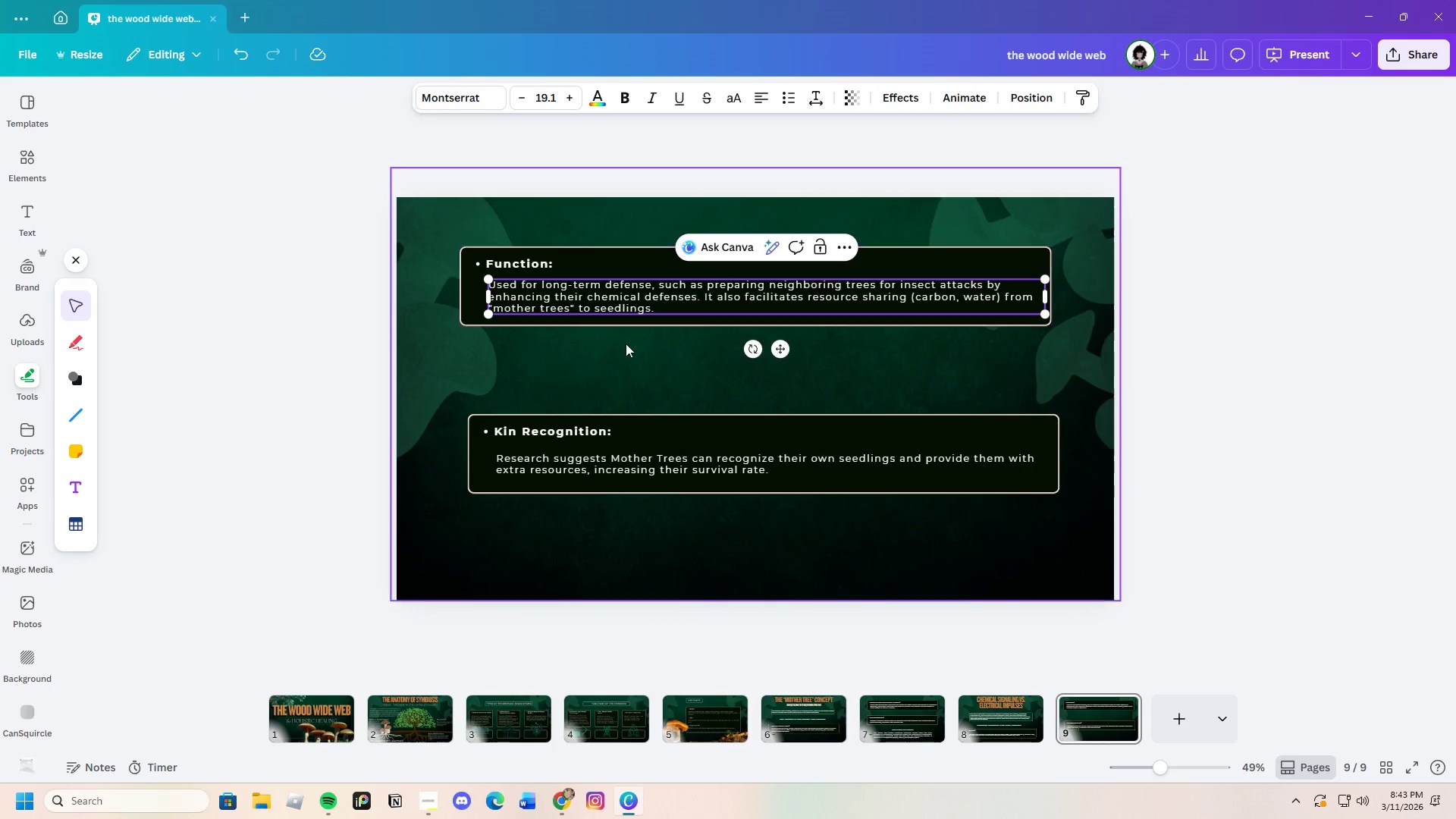 
left_click([615, 369])
 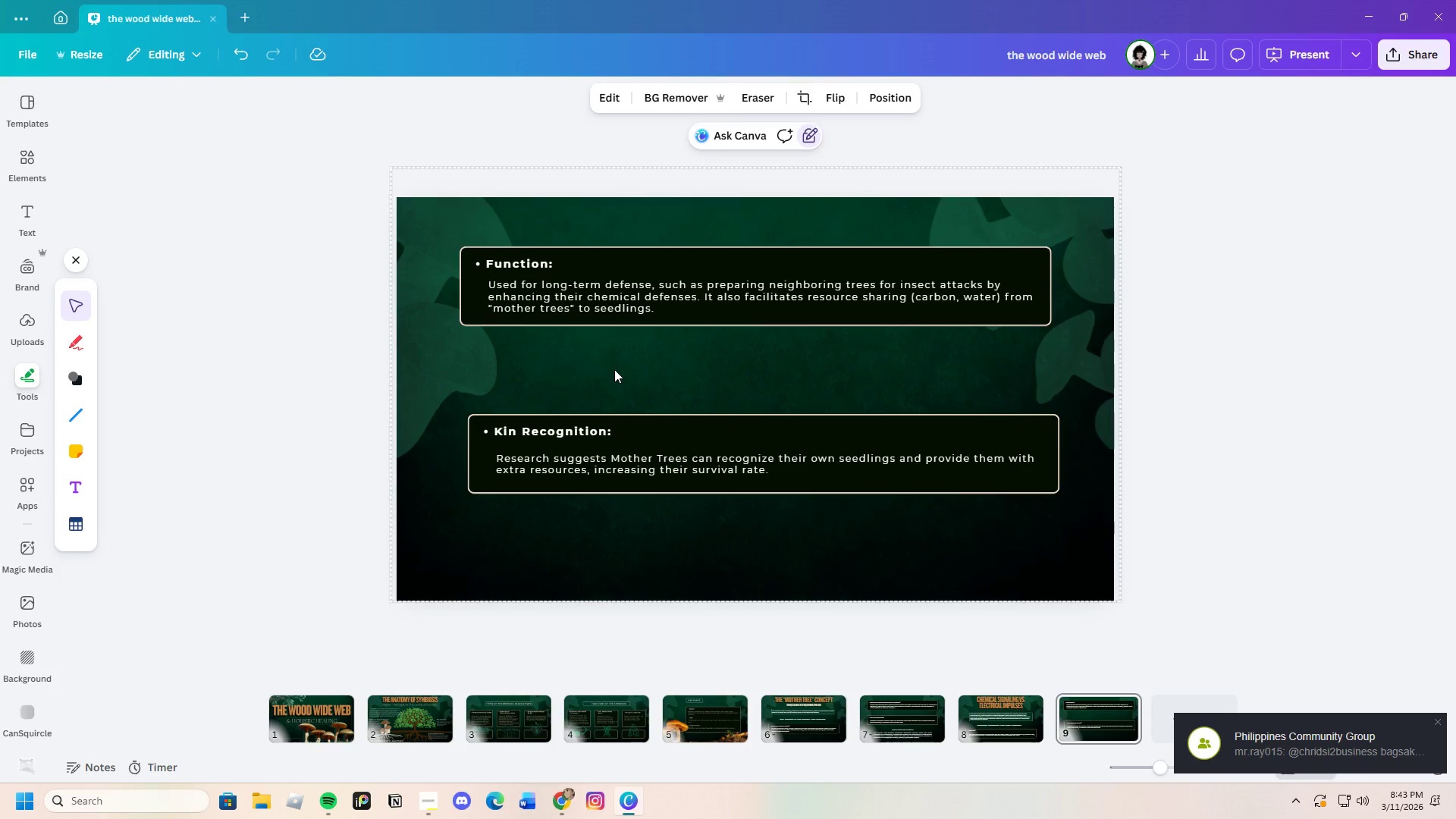 
wait(5.3)
 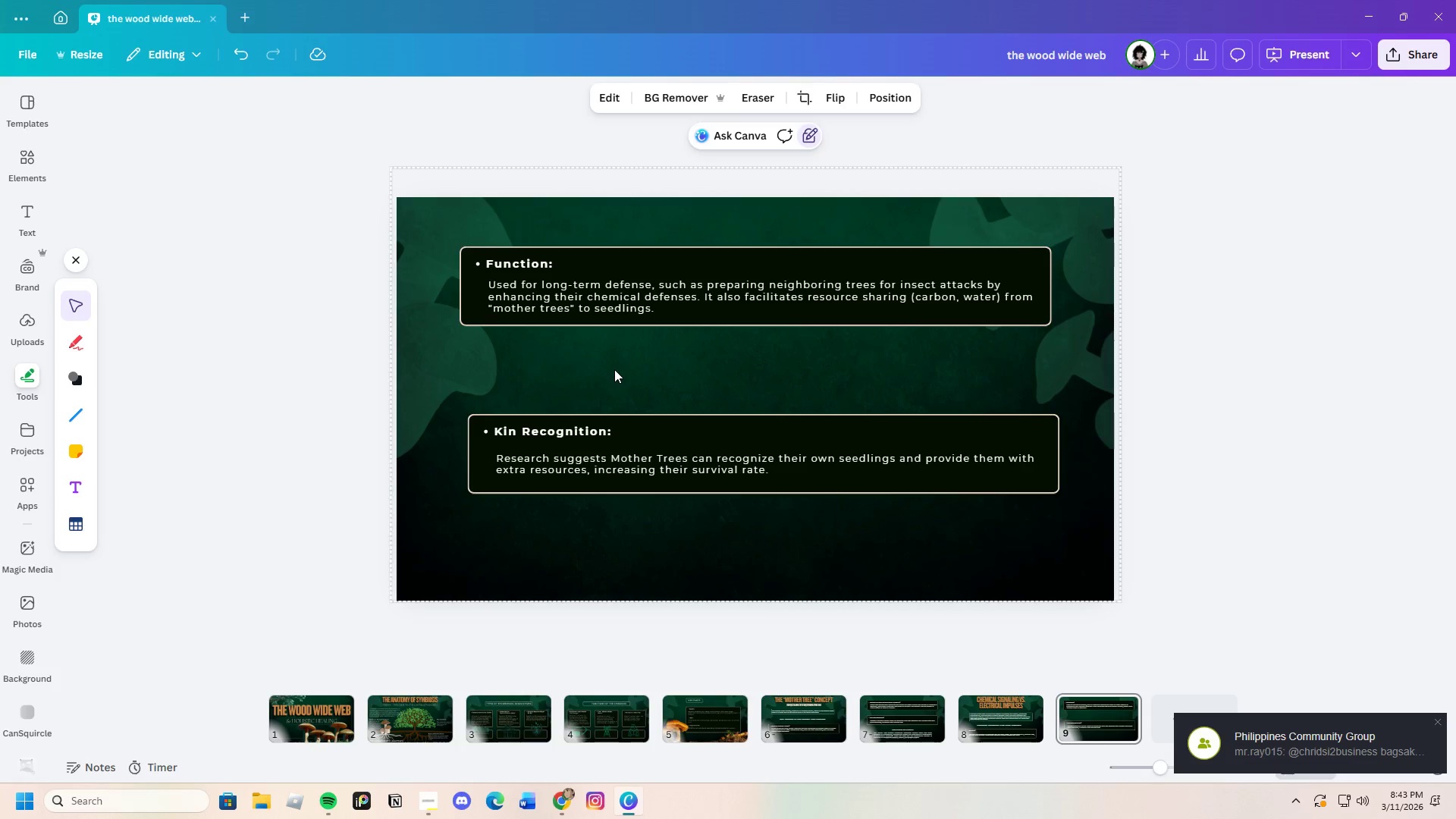 
left_click([29, 164])
 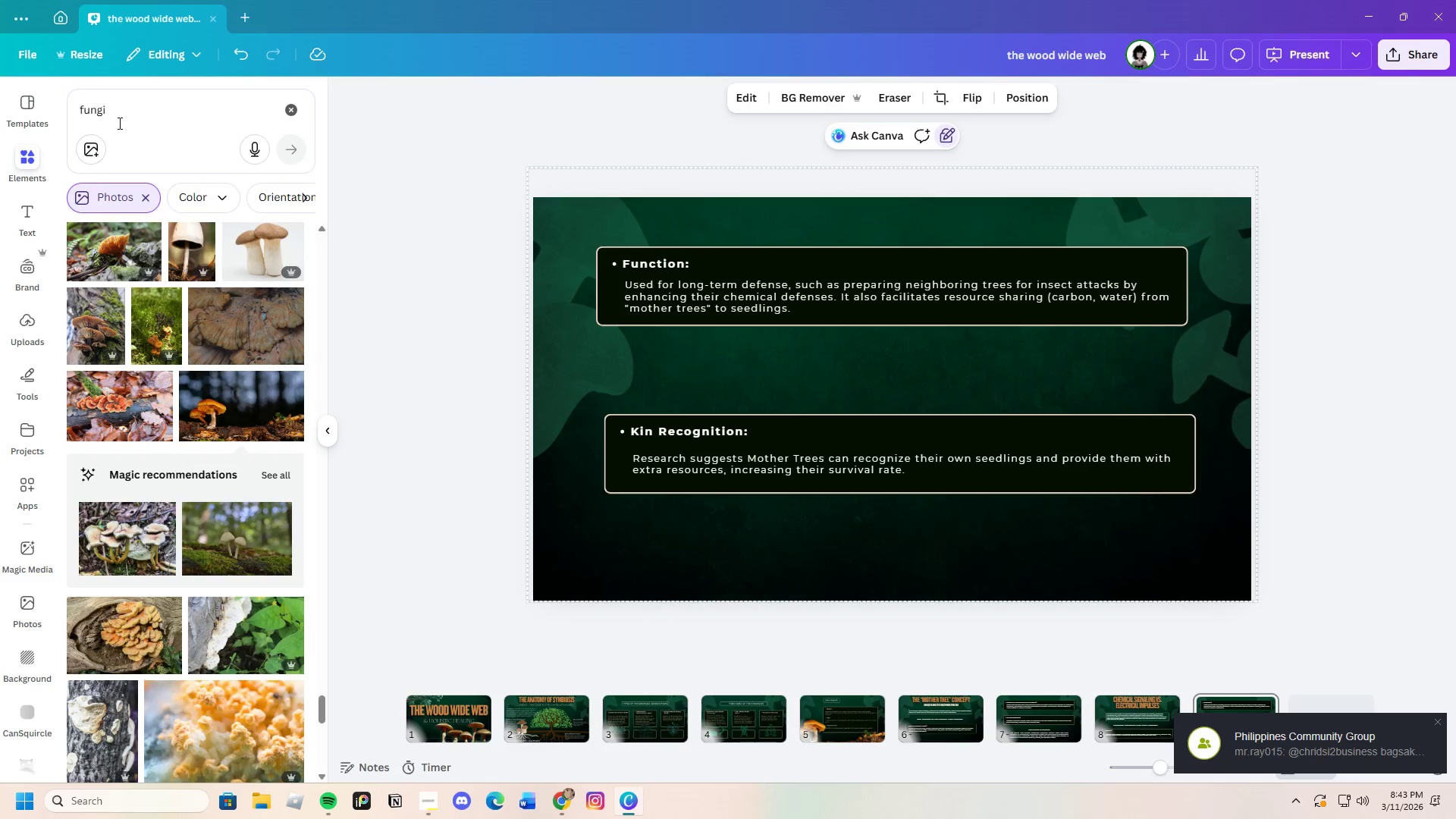 
left_click_drag(start_coordinate=[122, 115], to_coordinate=[65, 115])
 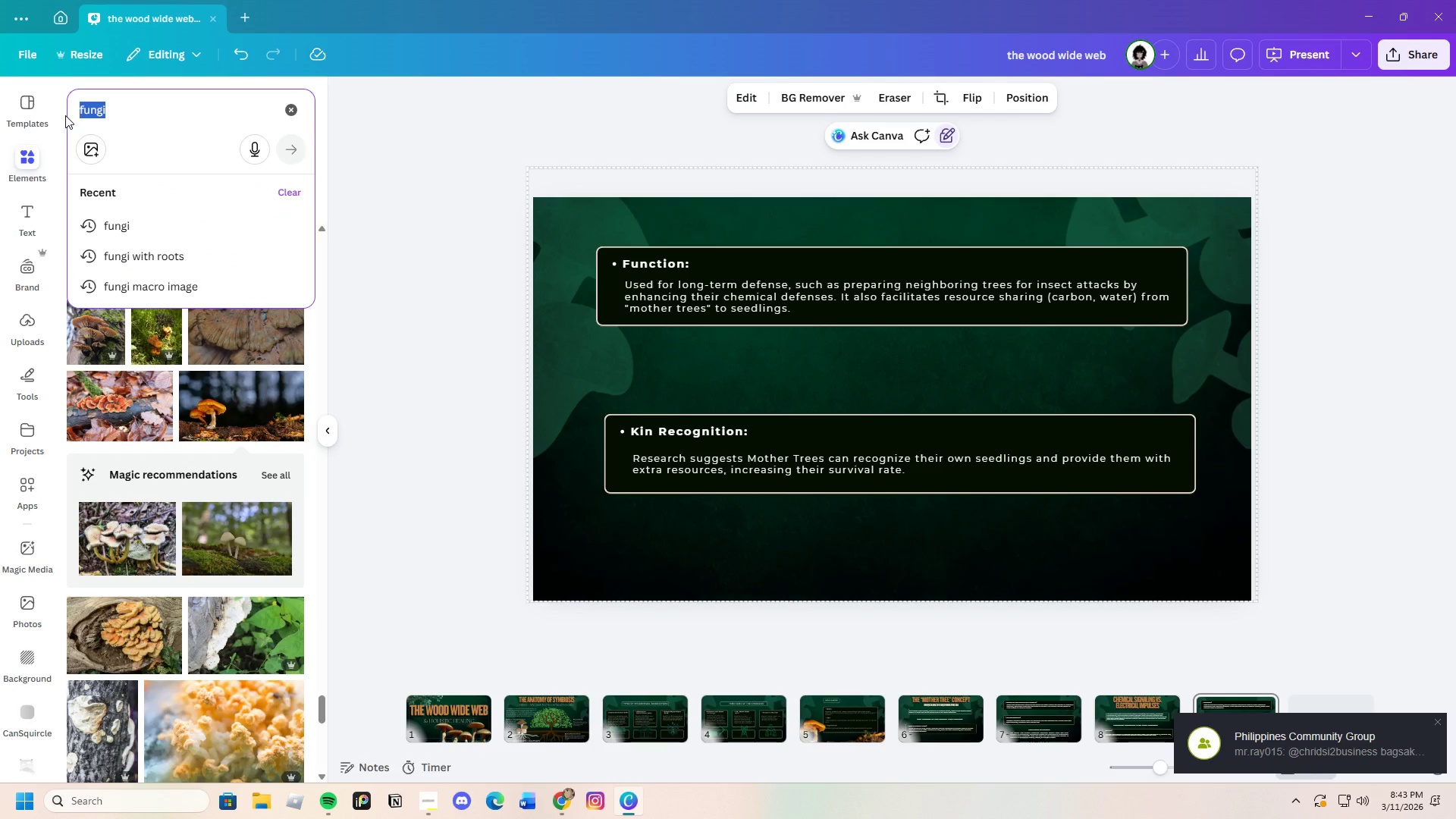 
key(Control+Backspace)
 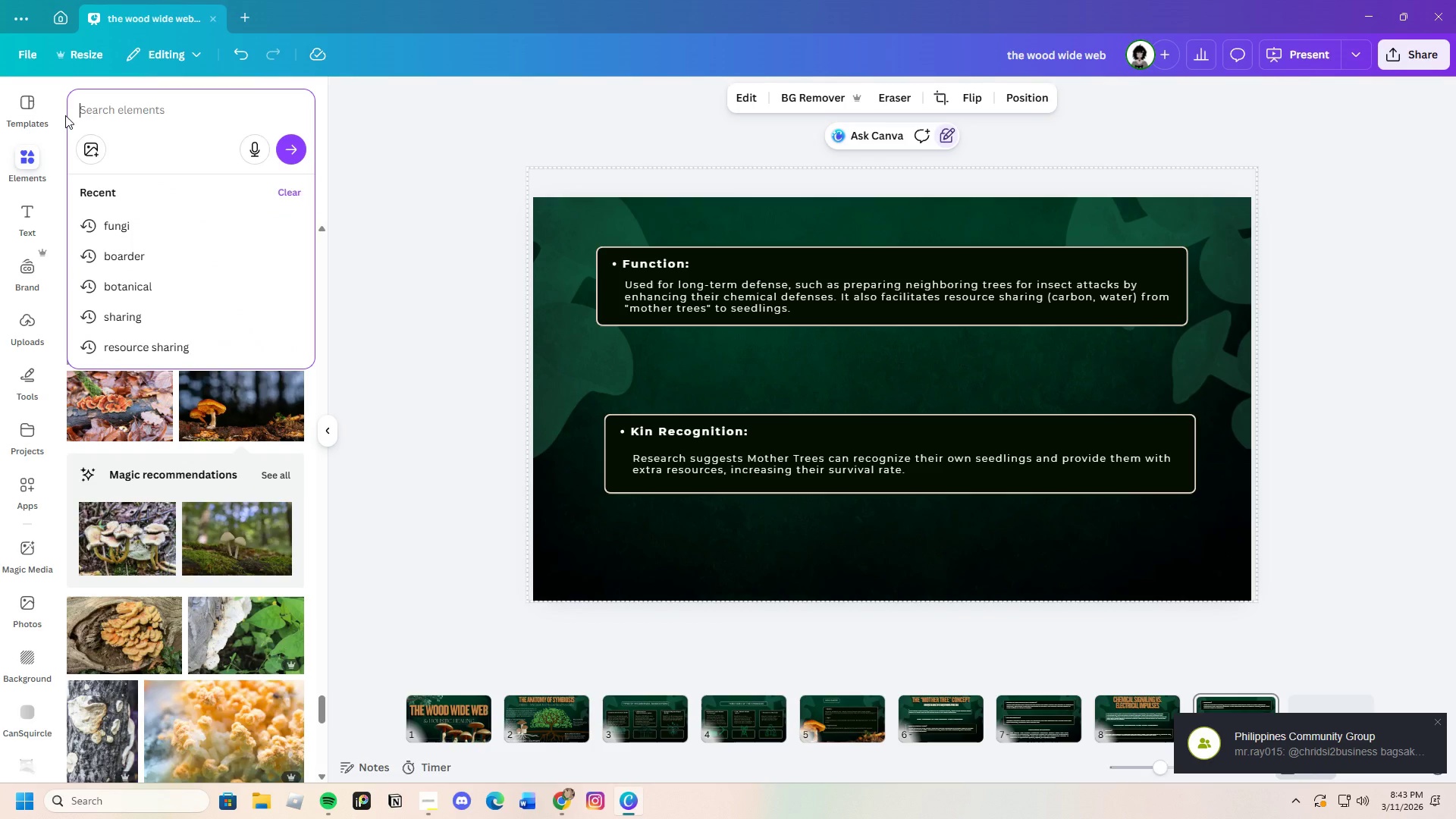 
key(Control+D)
 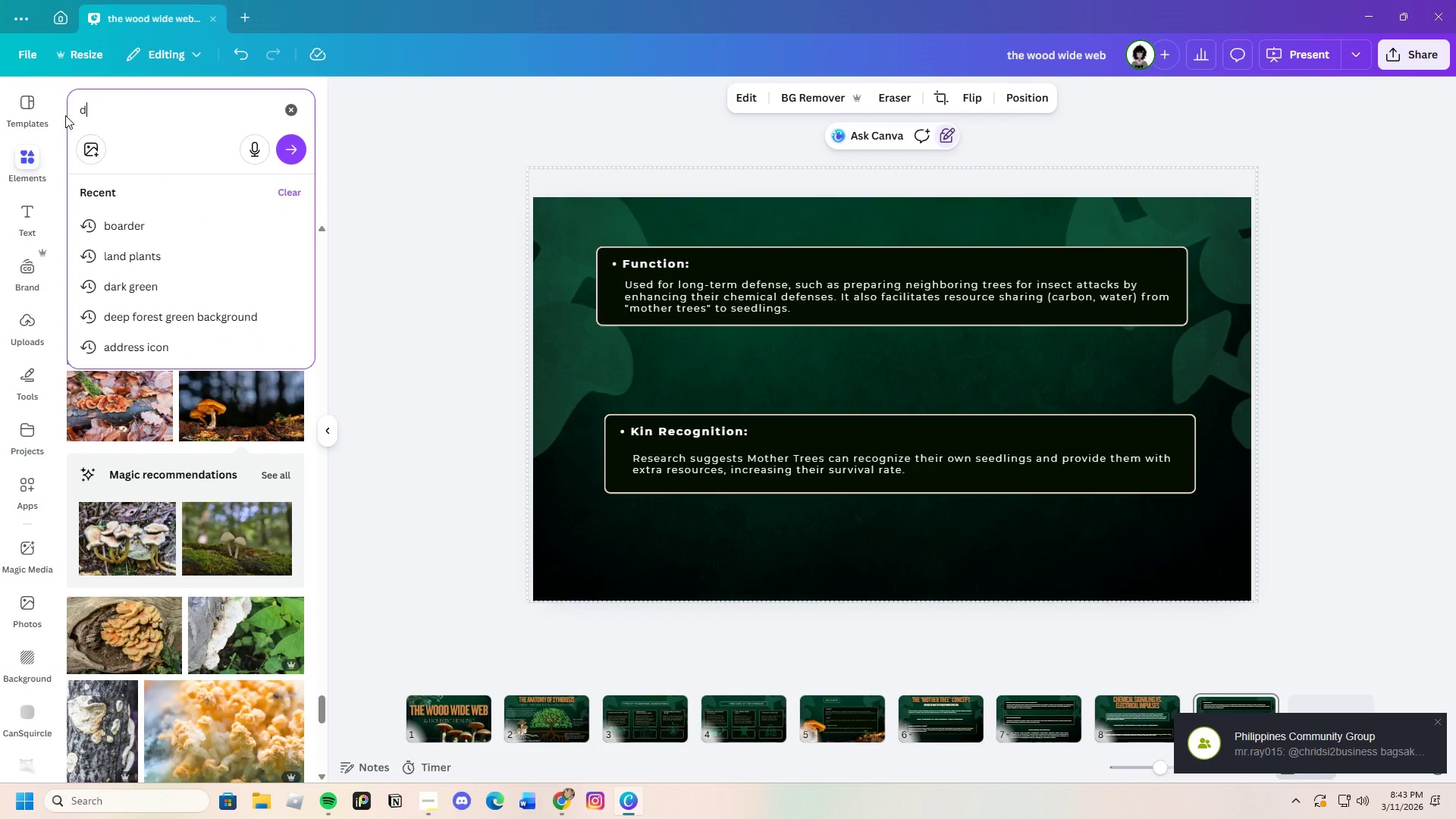 
key(Control+E)
 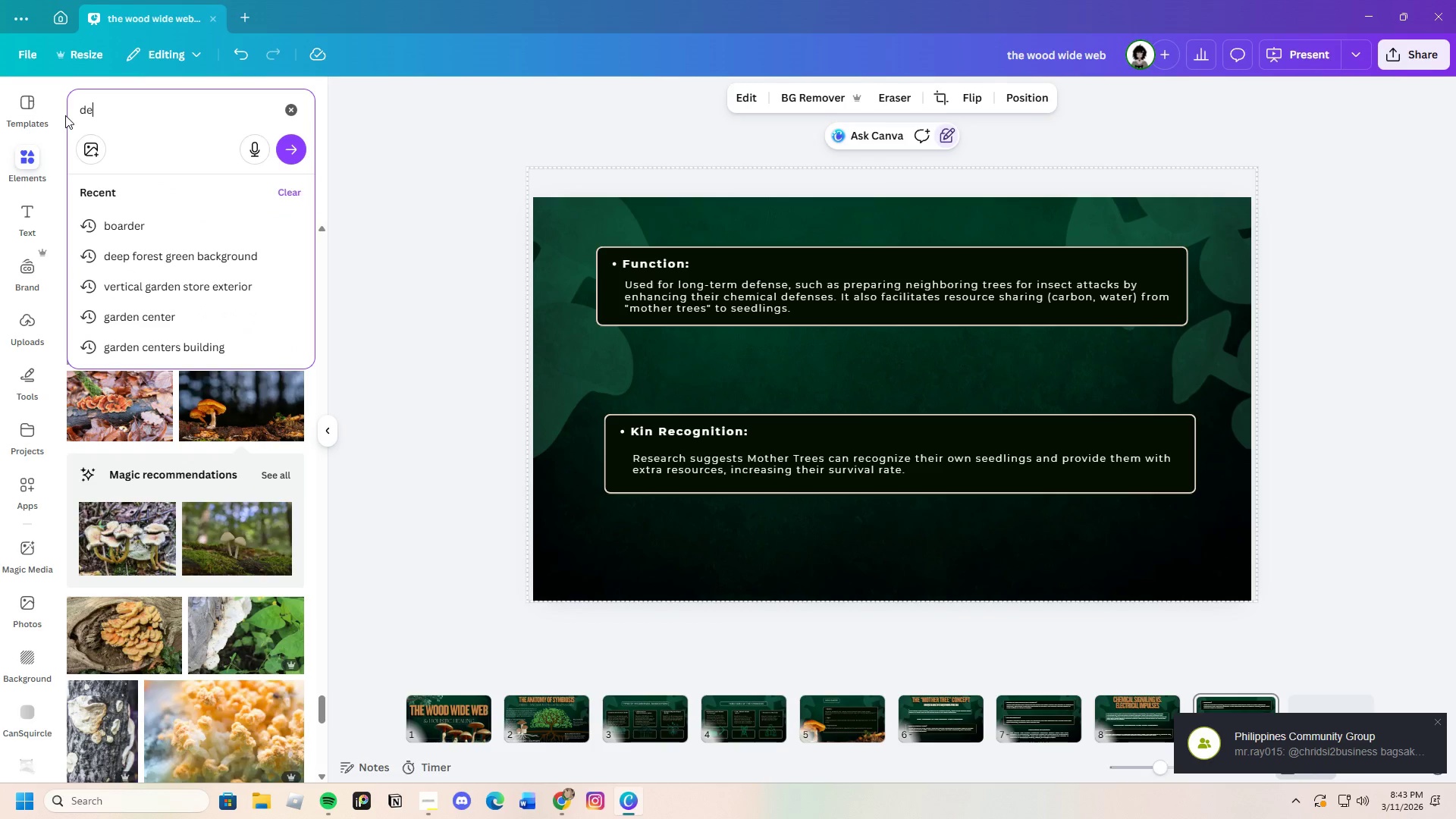 
key(Control+F)
 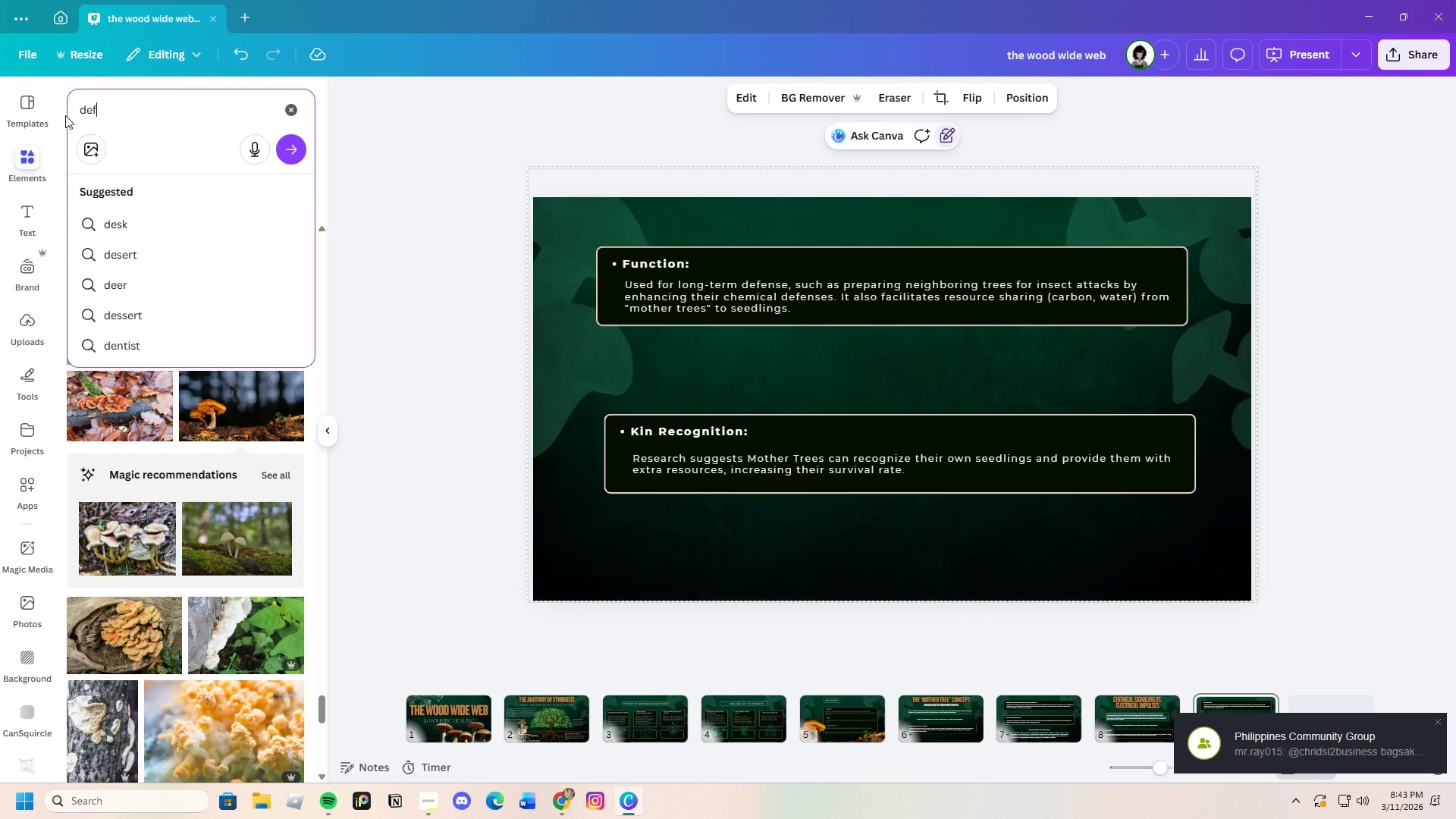 
key(Control+E)
 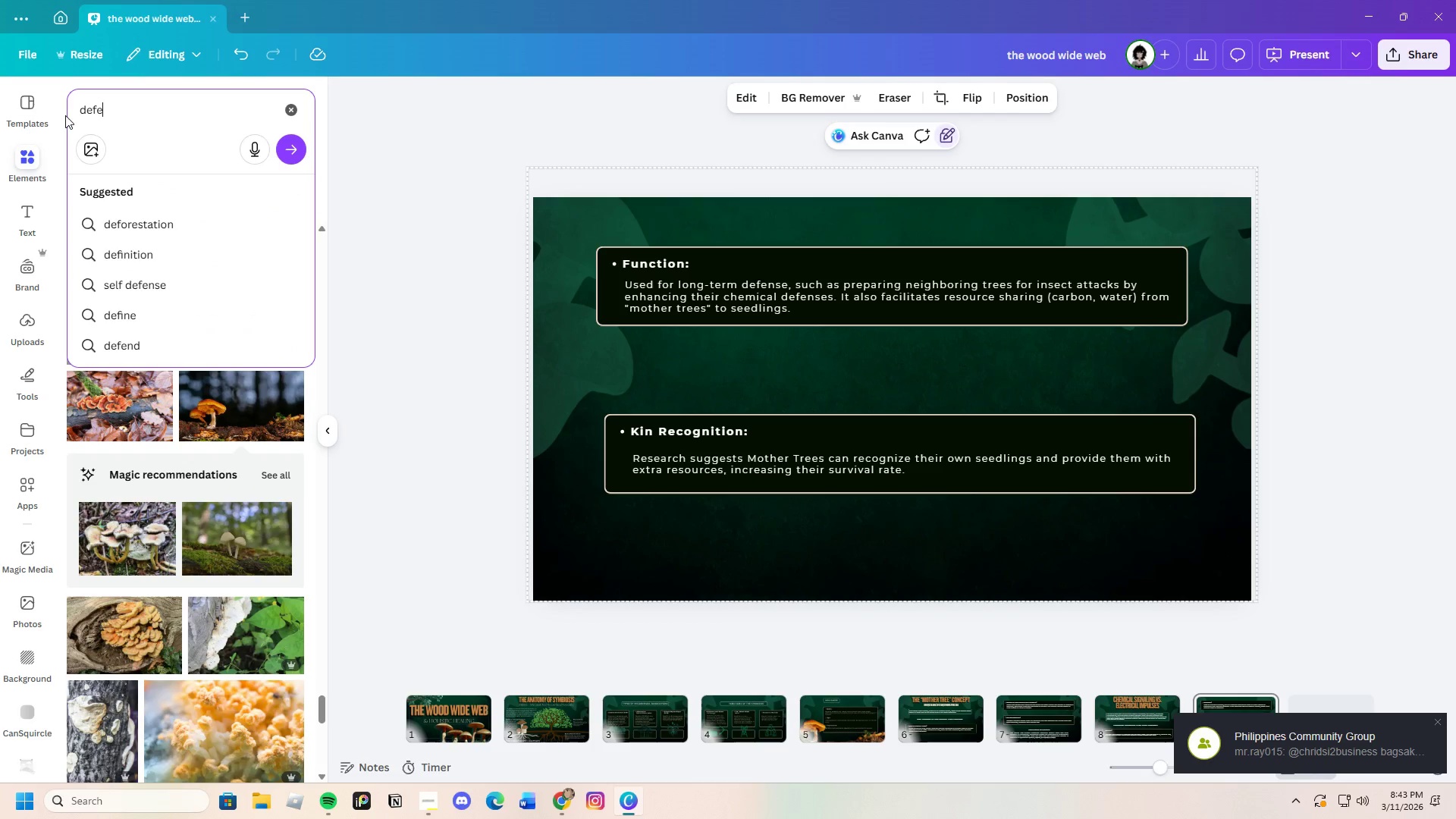 
key(Control+N)
 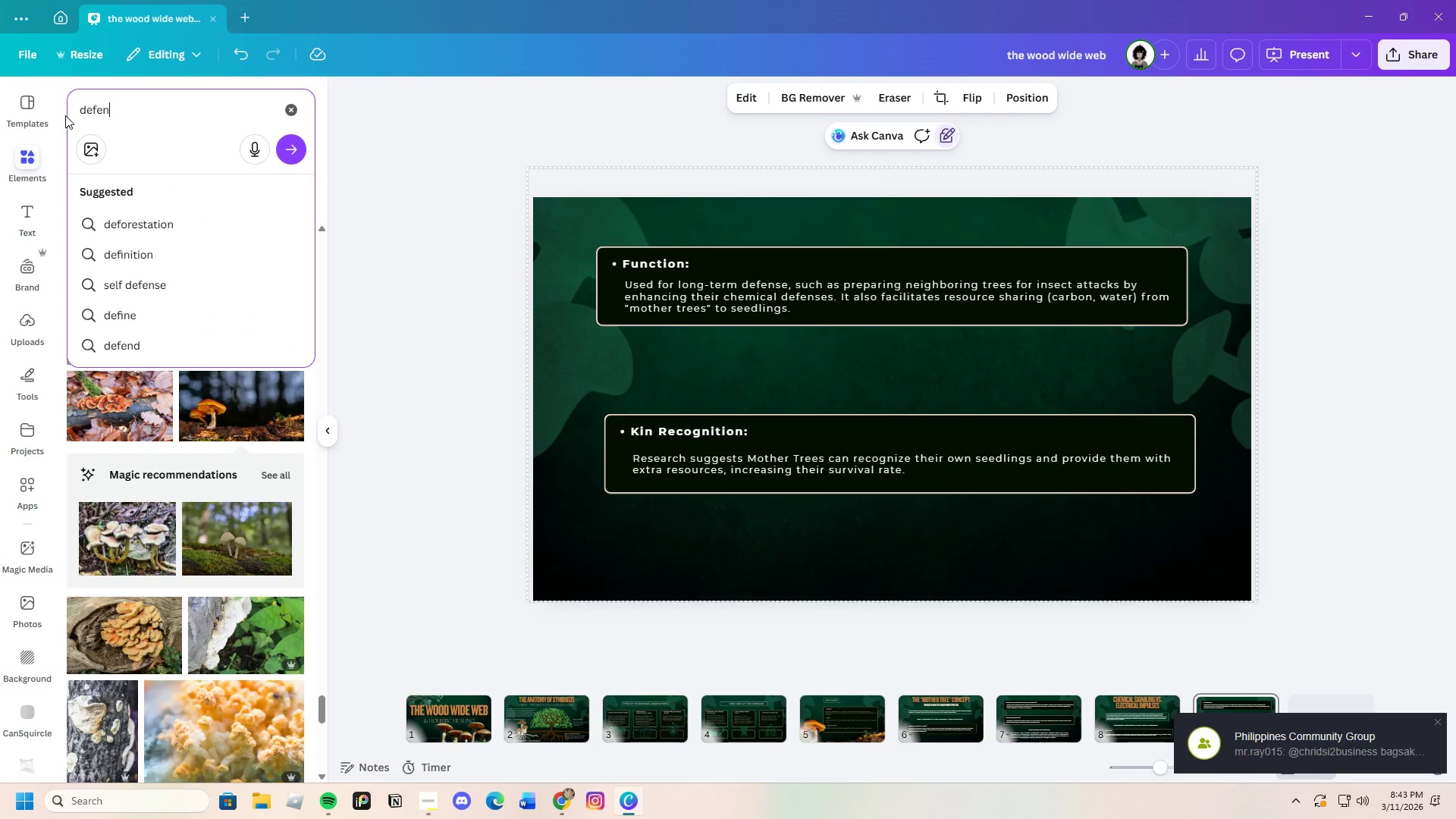 
key(Control+S)
 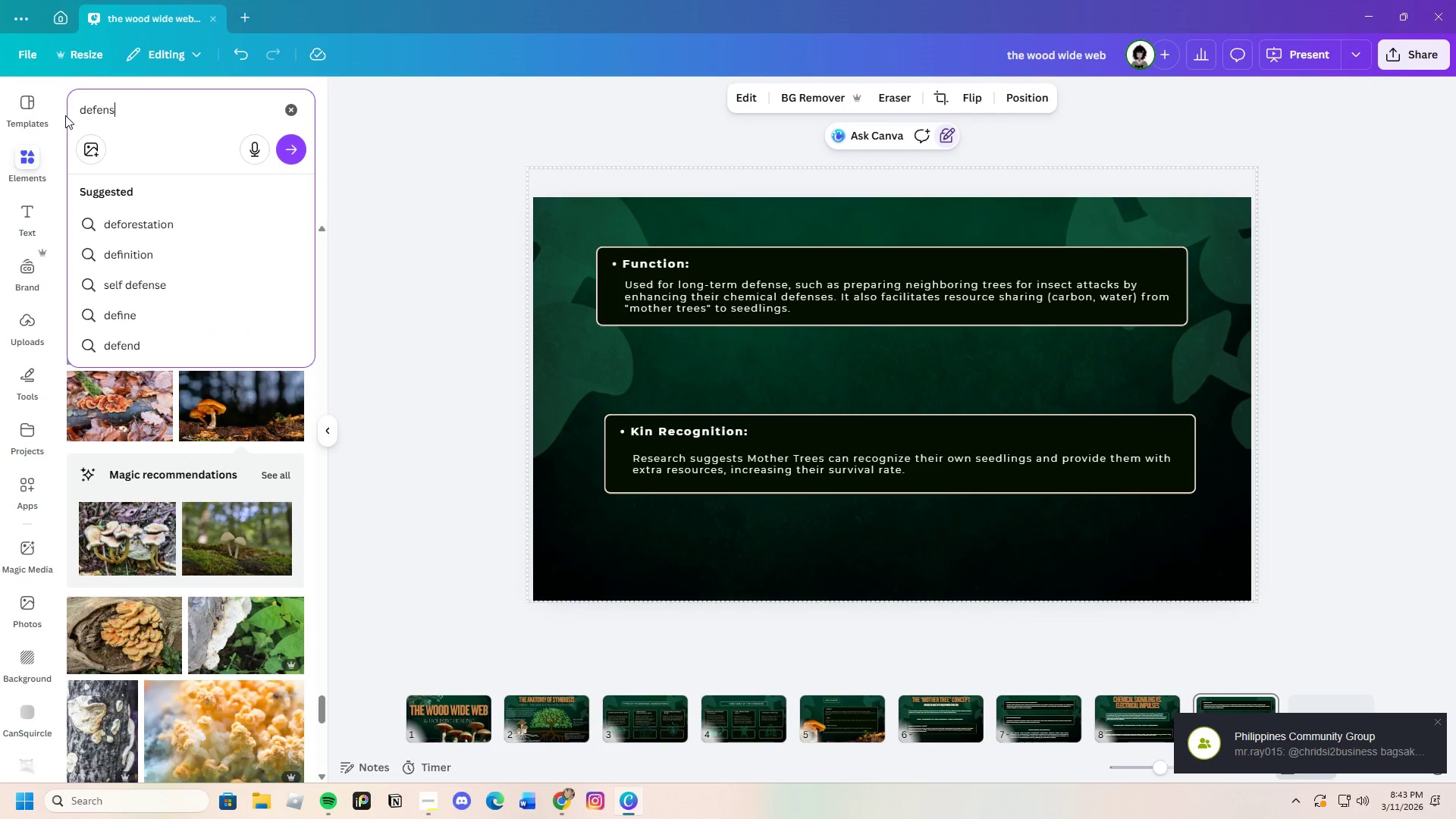 
key(Control+E)
 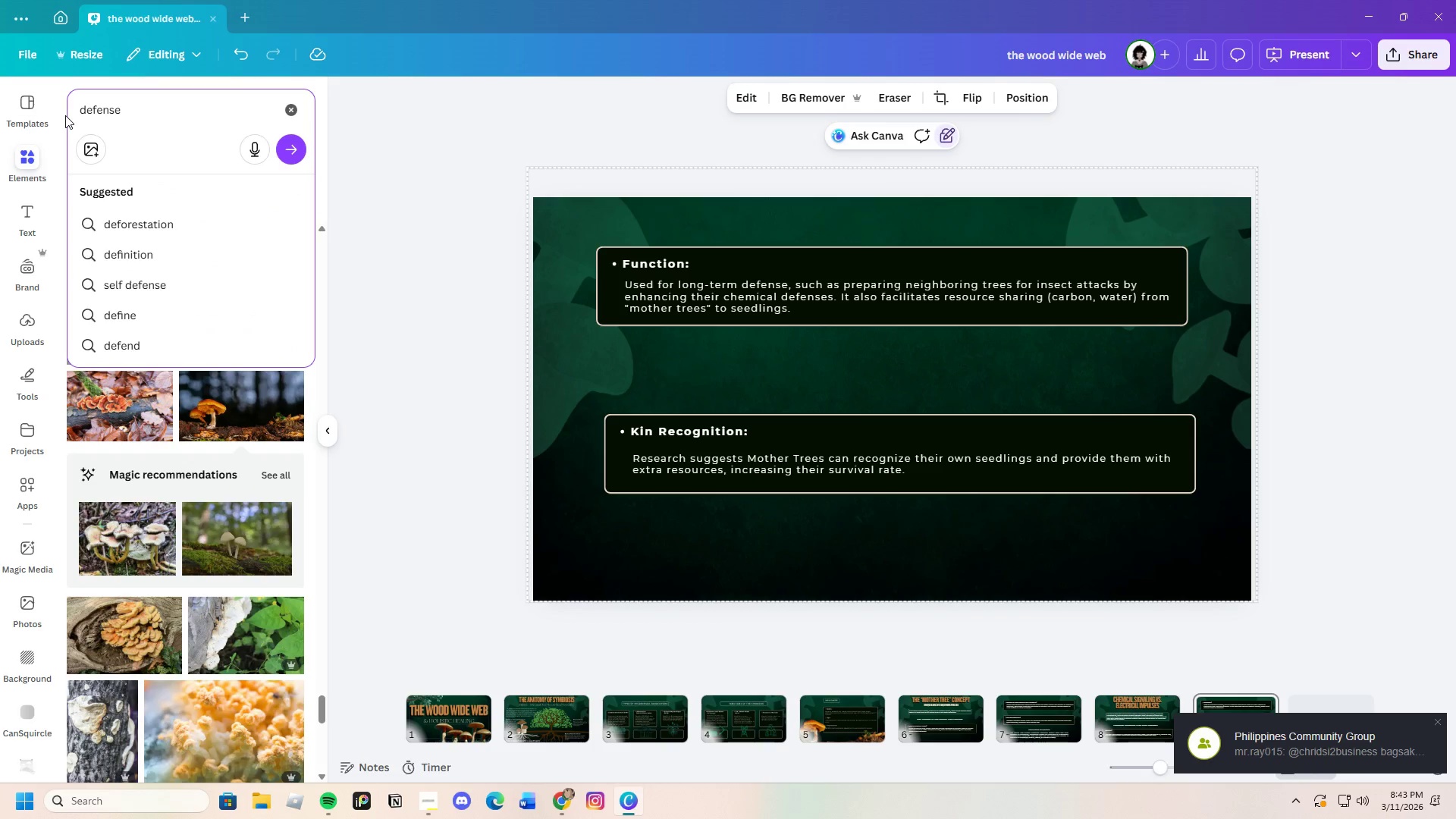 
key(Control+Enter)
 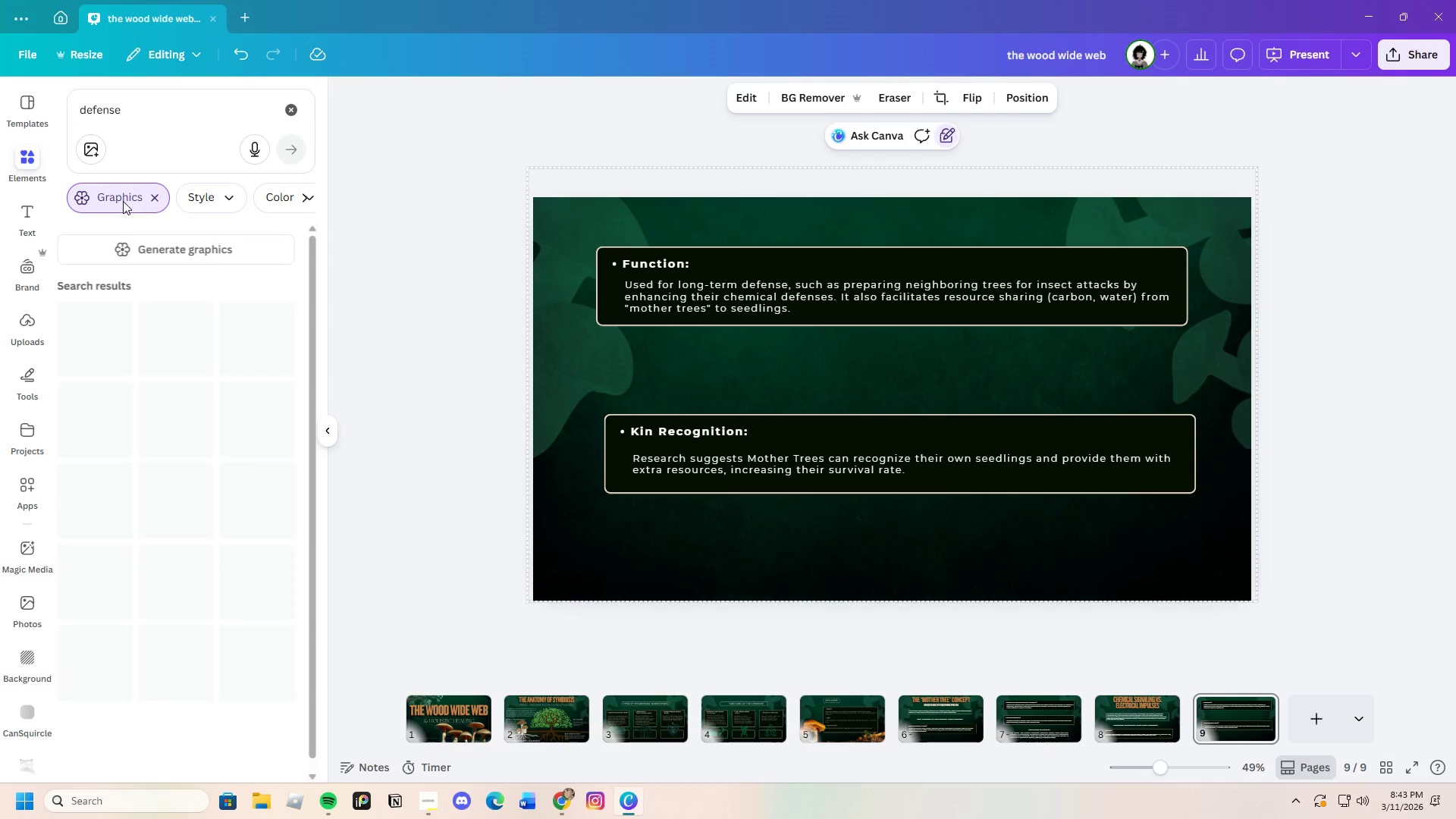 
mouse_move([243, 513])
 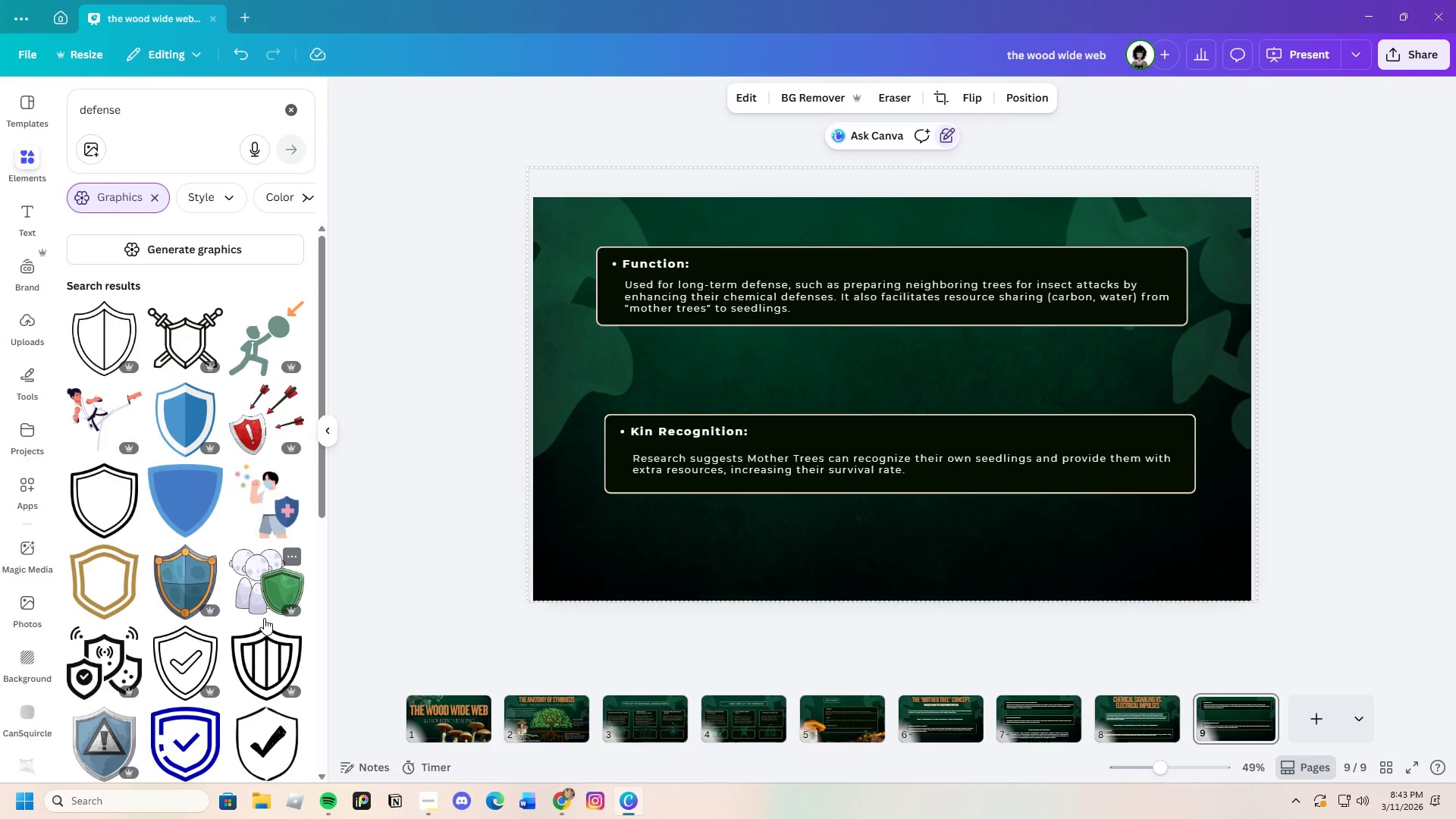 
scroll: coordinate [264, 618], scroll_direction: down, amount: 2.0
 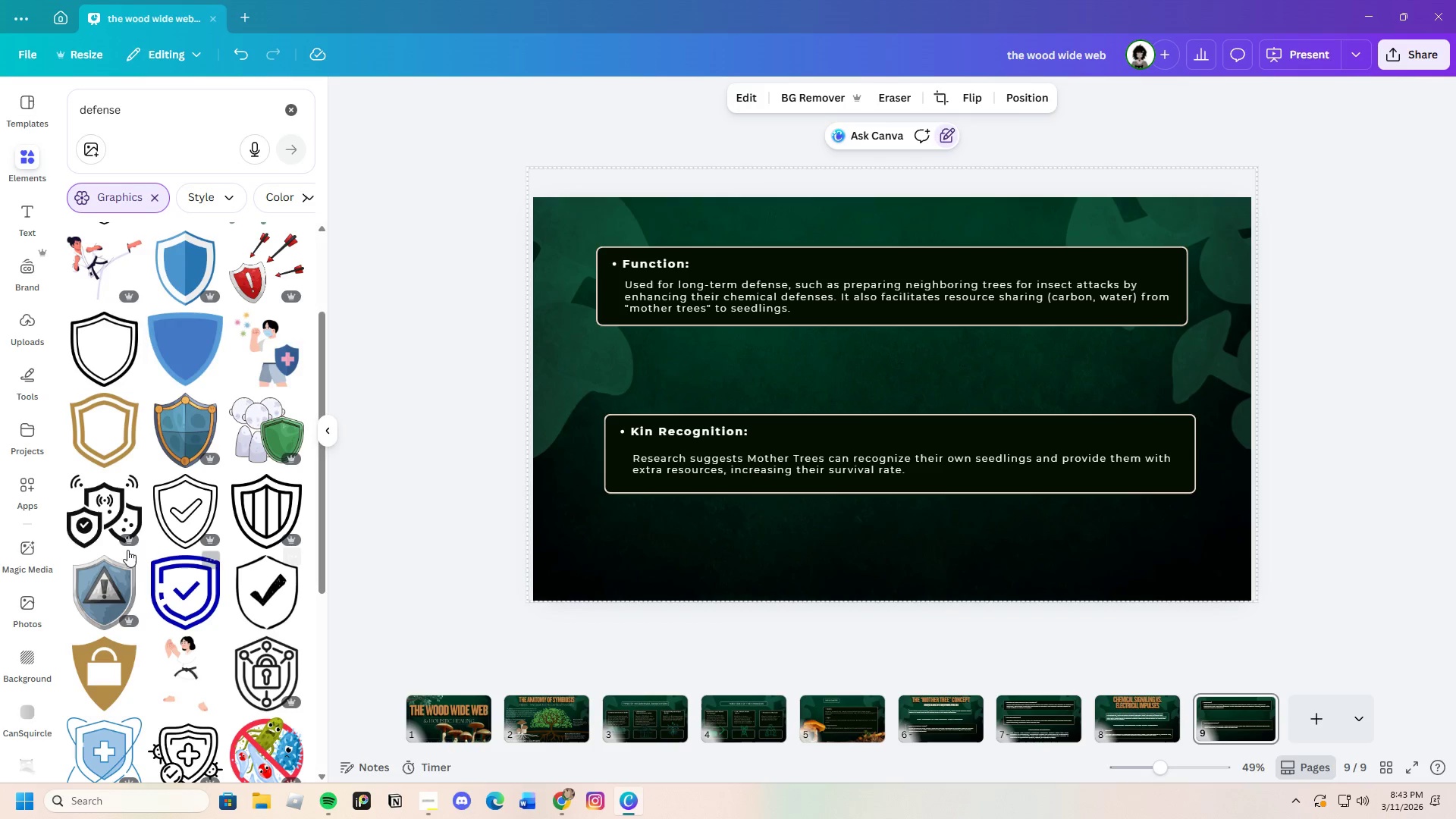 
left_click([84, 509])
 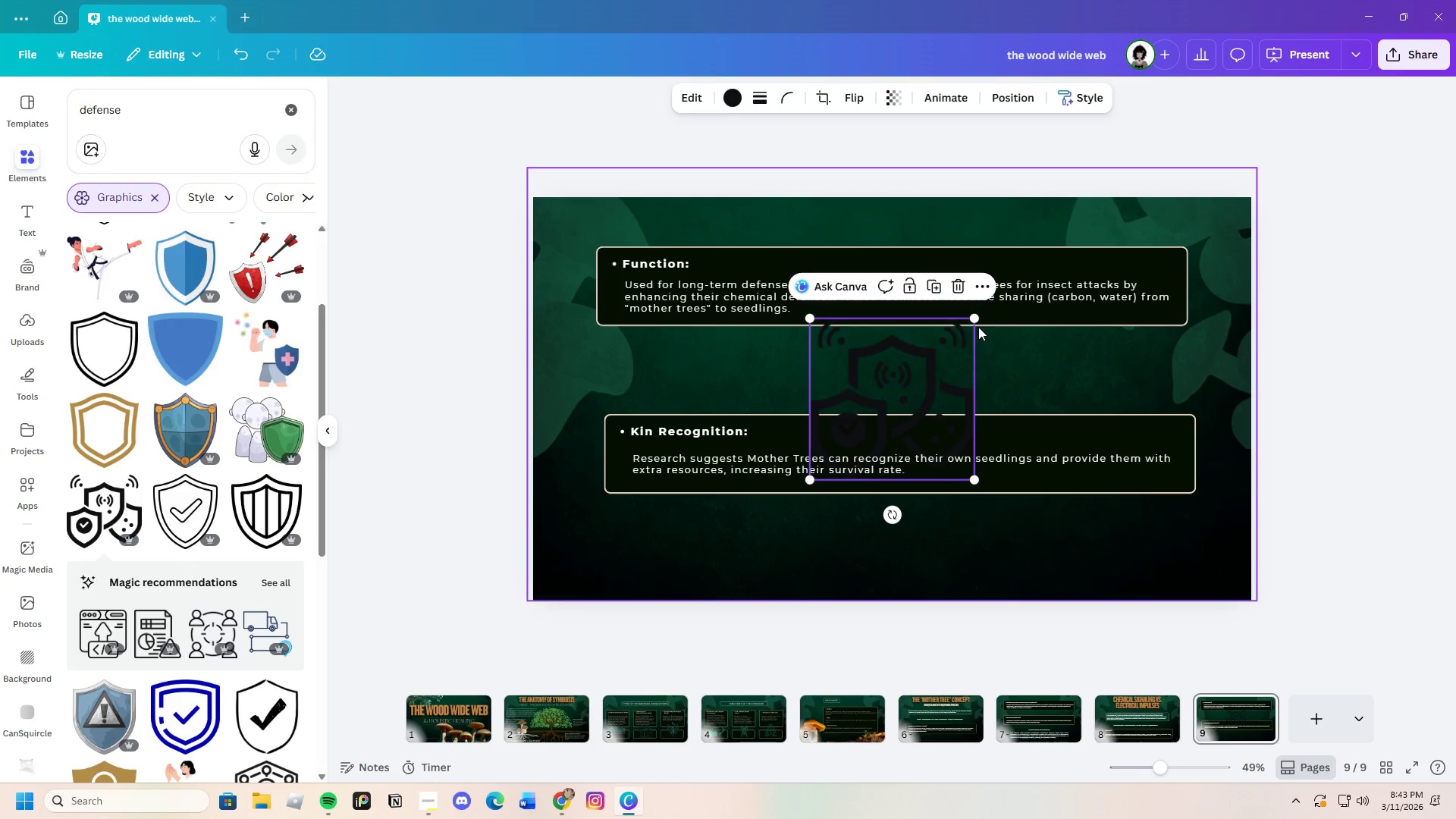 
left_click_drag(start_coordinate=[974, 320], to_coordinate=[930, 373])
 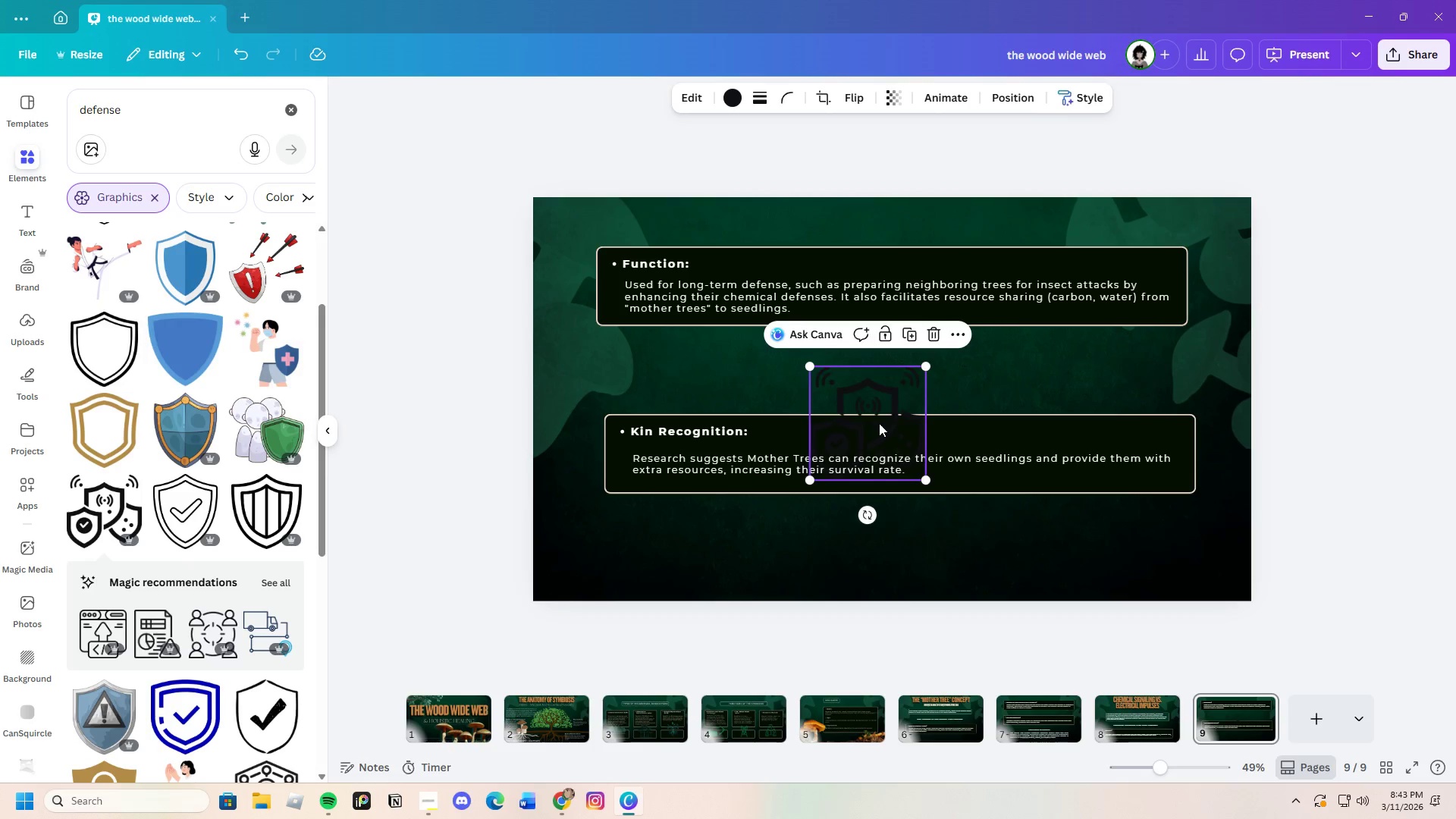 
left_click_drag(start_coordinate=[879, 423], to_coordinate=[711, 359])
 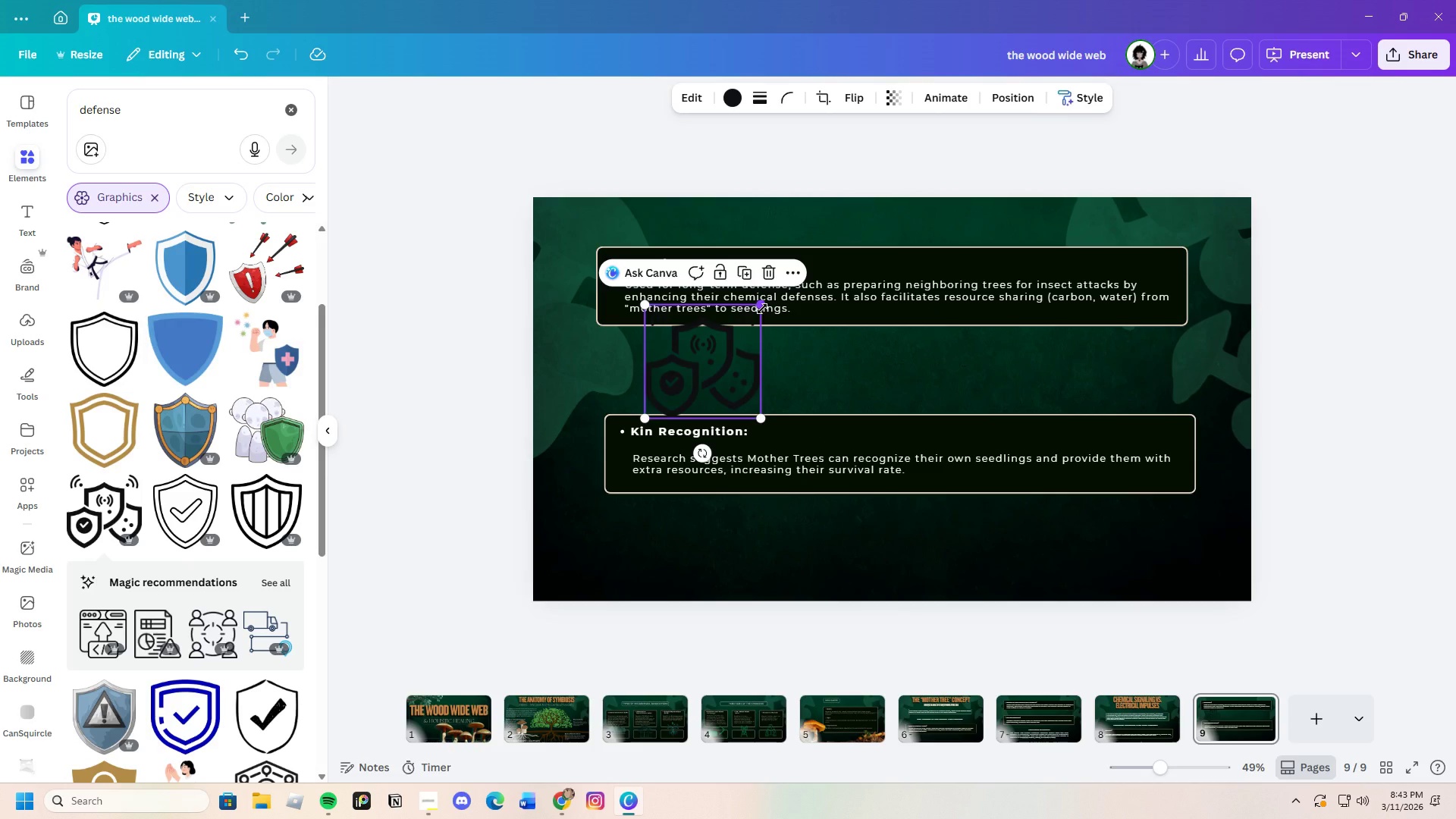 
left_click_drag(start_coordinate=[762, 309], to_coordinate=[748, 338])
 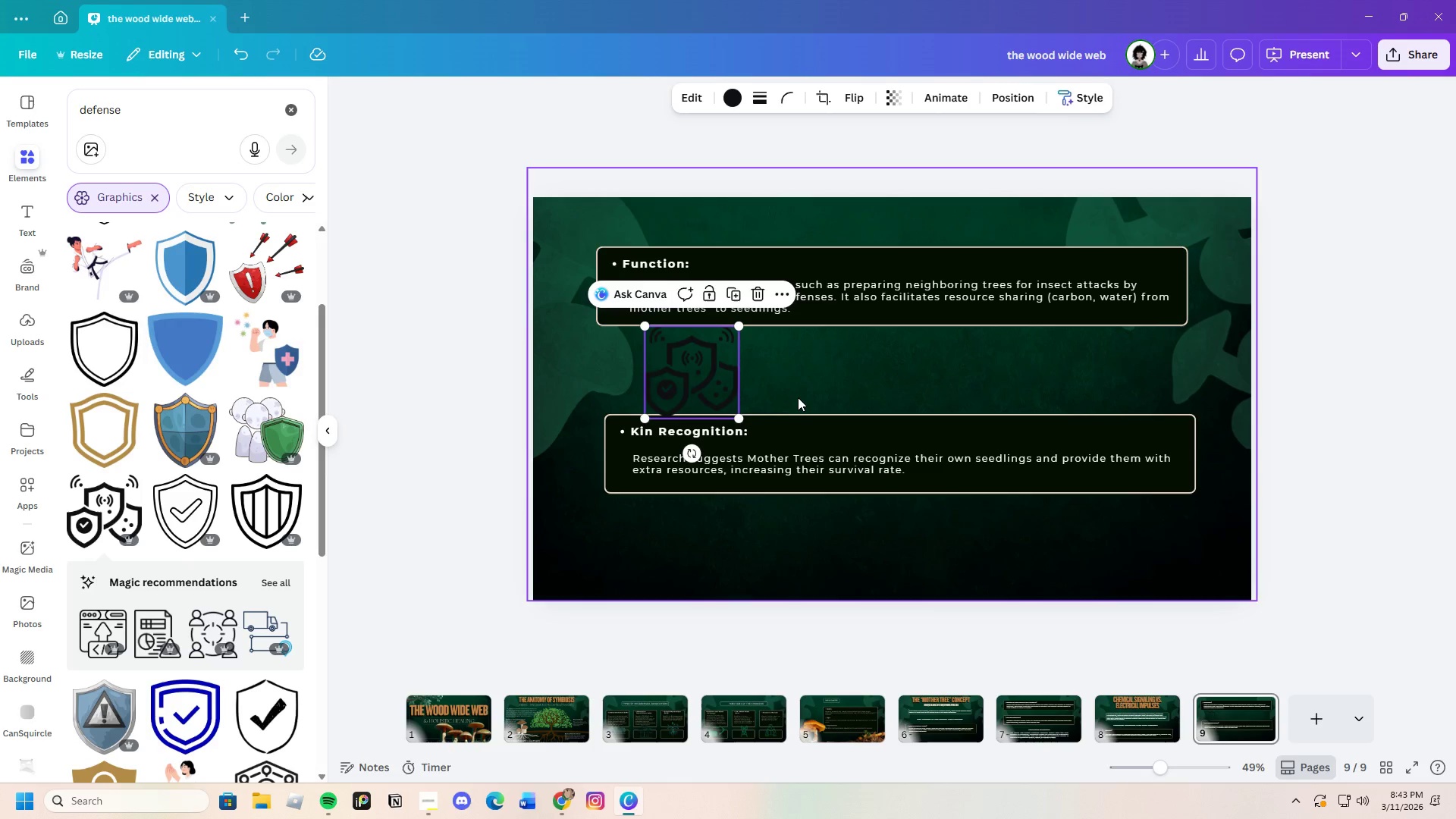 
left_click_drag(start_coordinate=[798, 397], to_coordinate=[863, 500])
 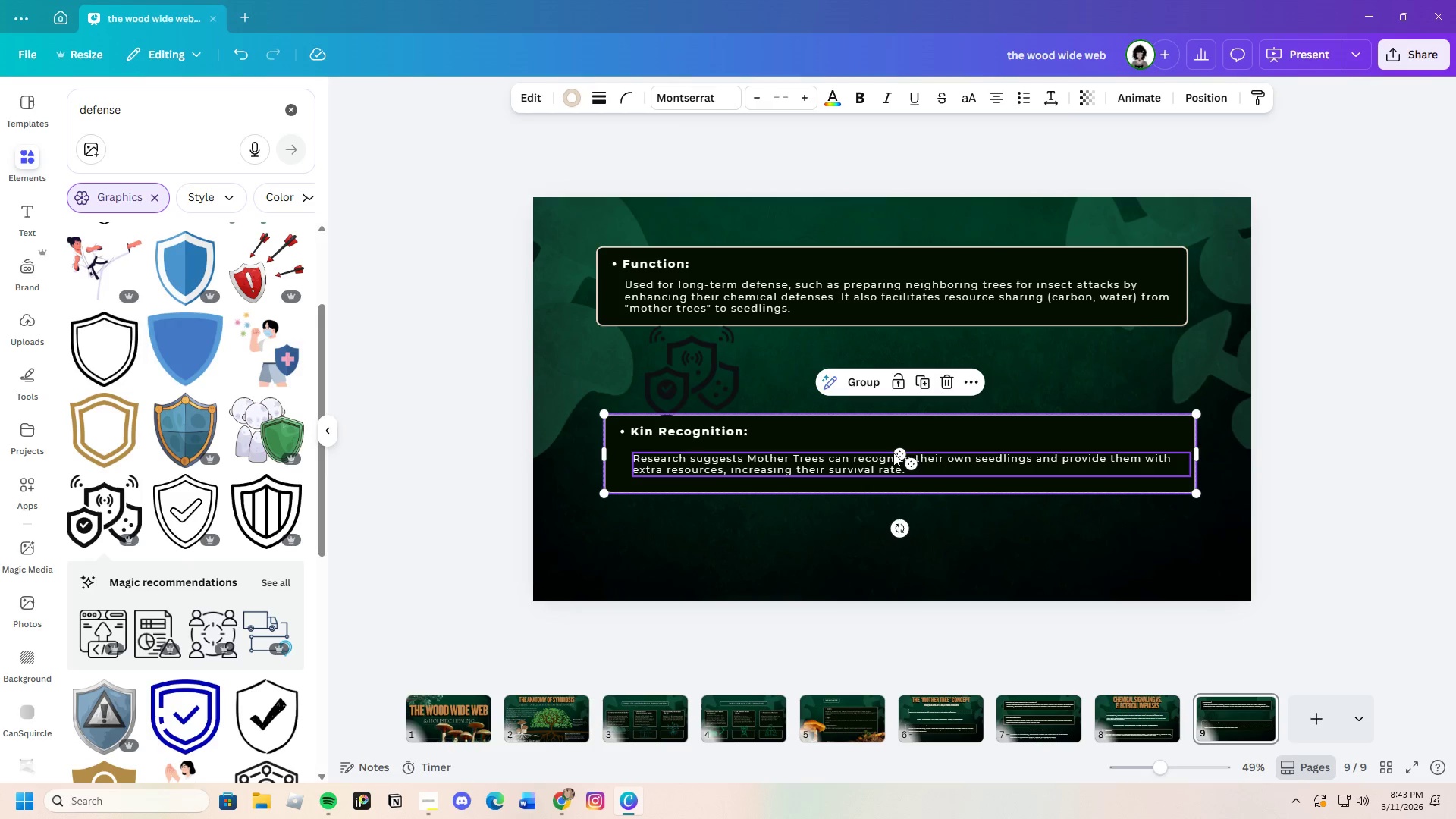 
left_click_drag(start_coordinate=[893, 453], to_coordinate=[892, 479])
 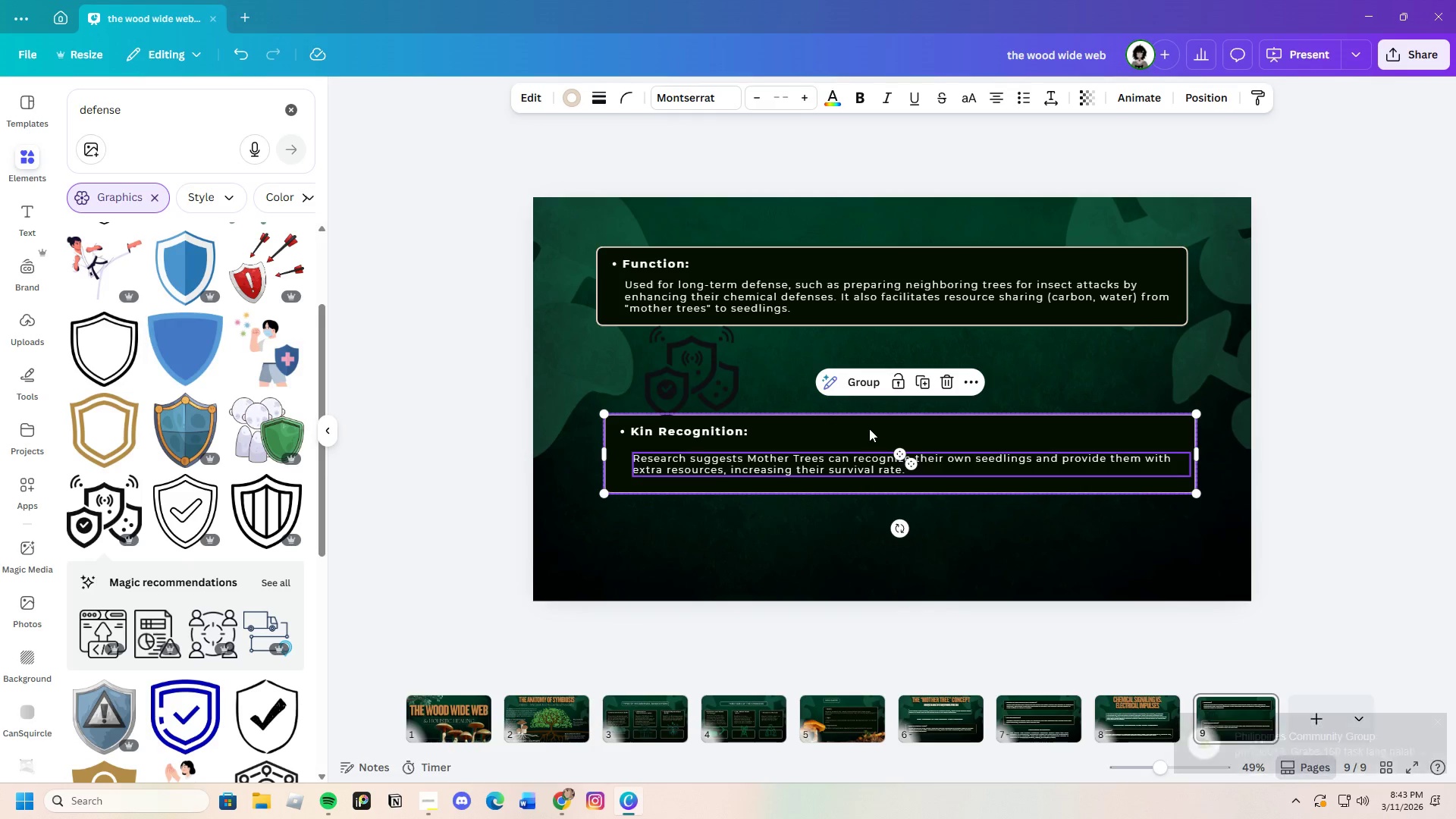 
left_click_drag(start_coordinate=[869, 428], to_coordinate=[870, 463])
 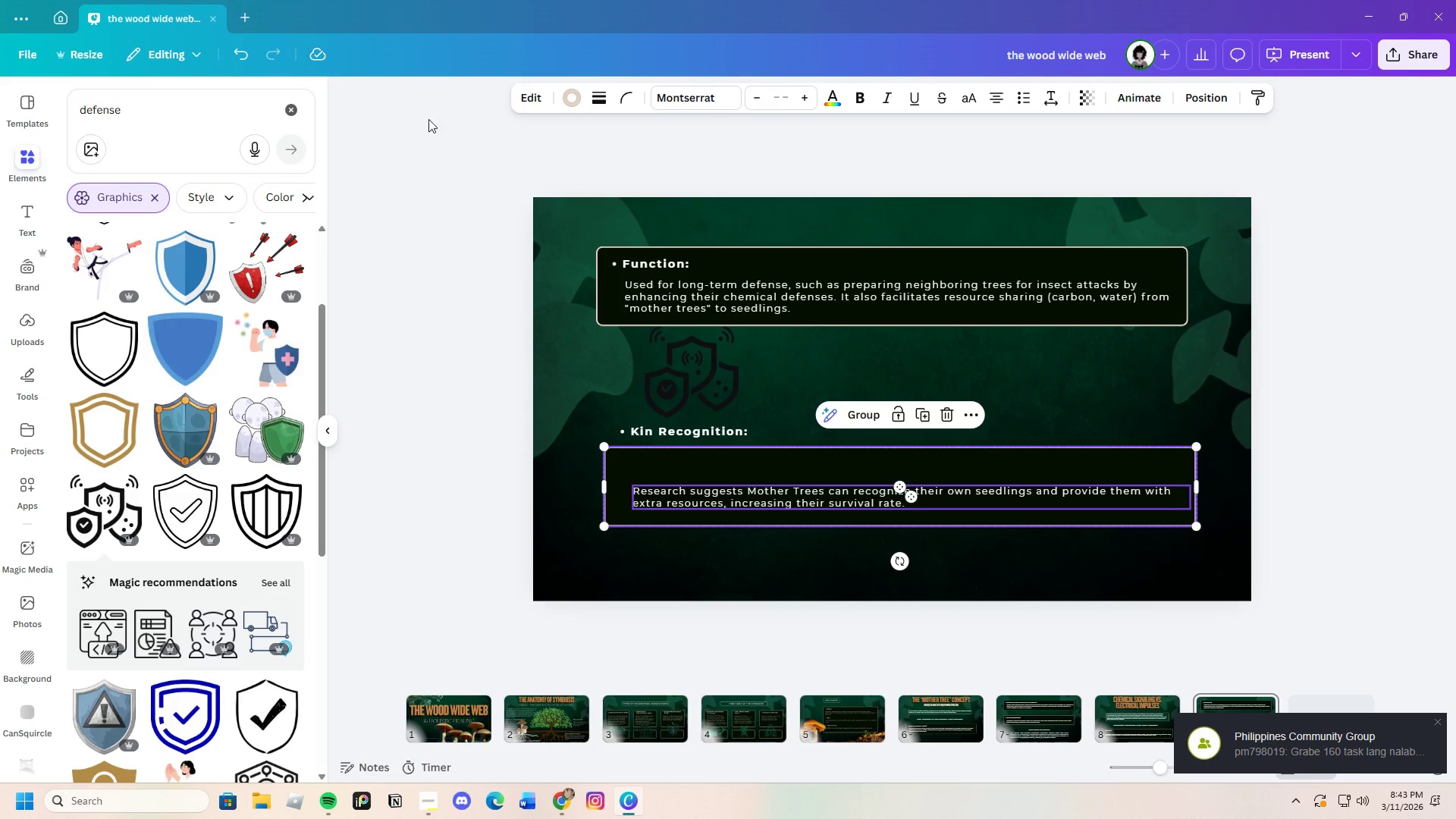 
left_click([241, 49])
 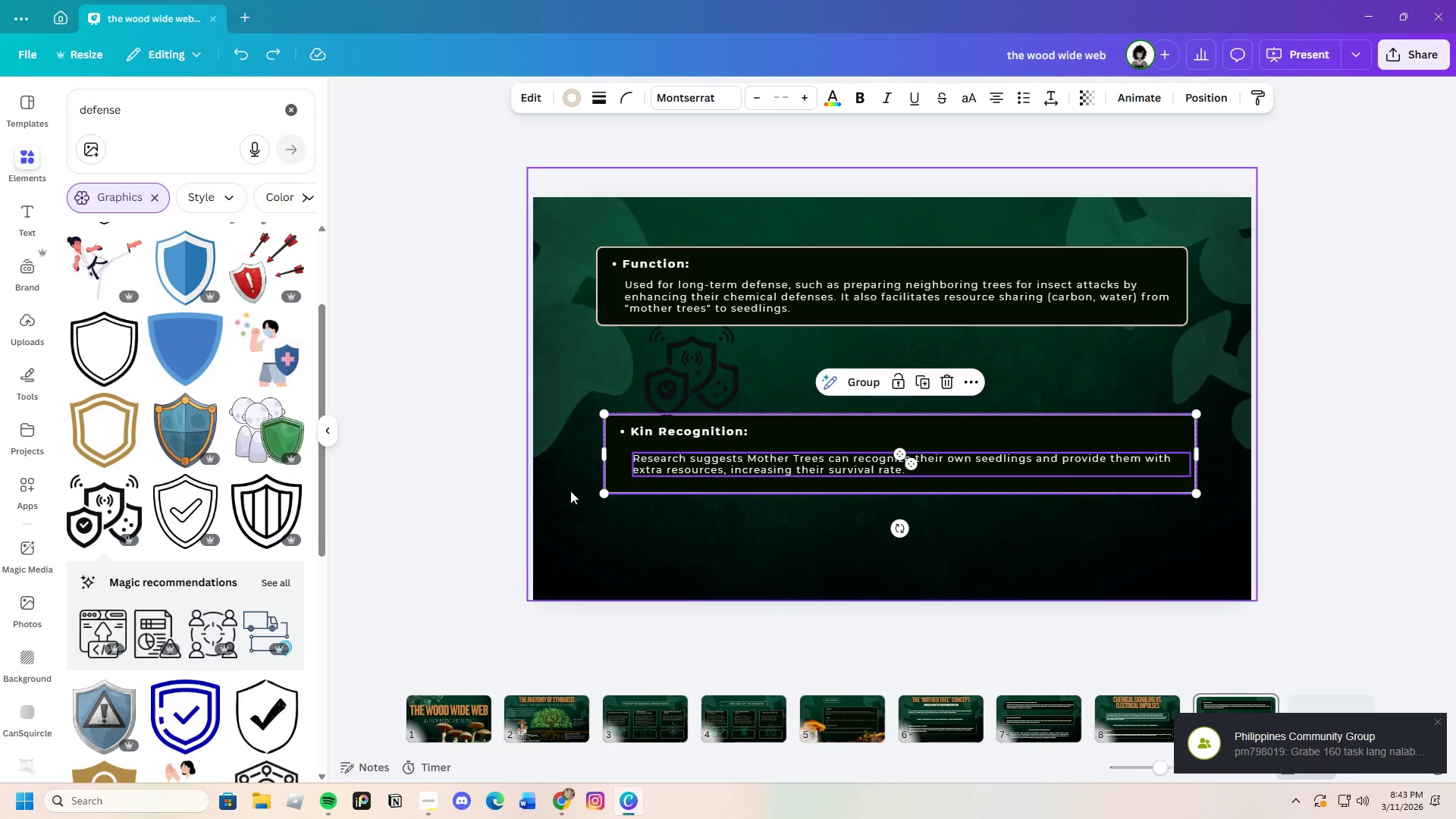 
left_click([692, 532])
 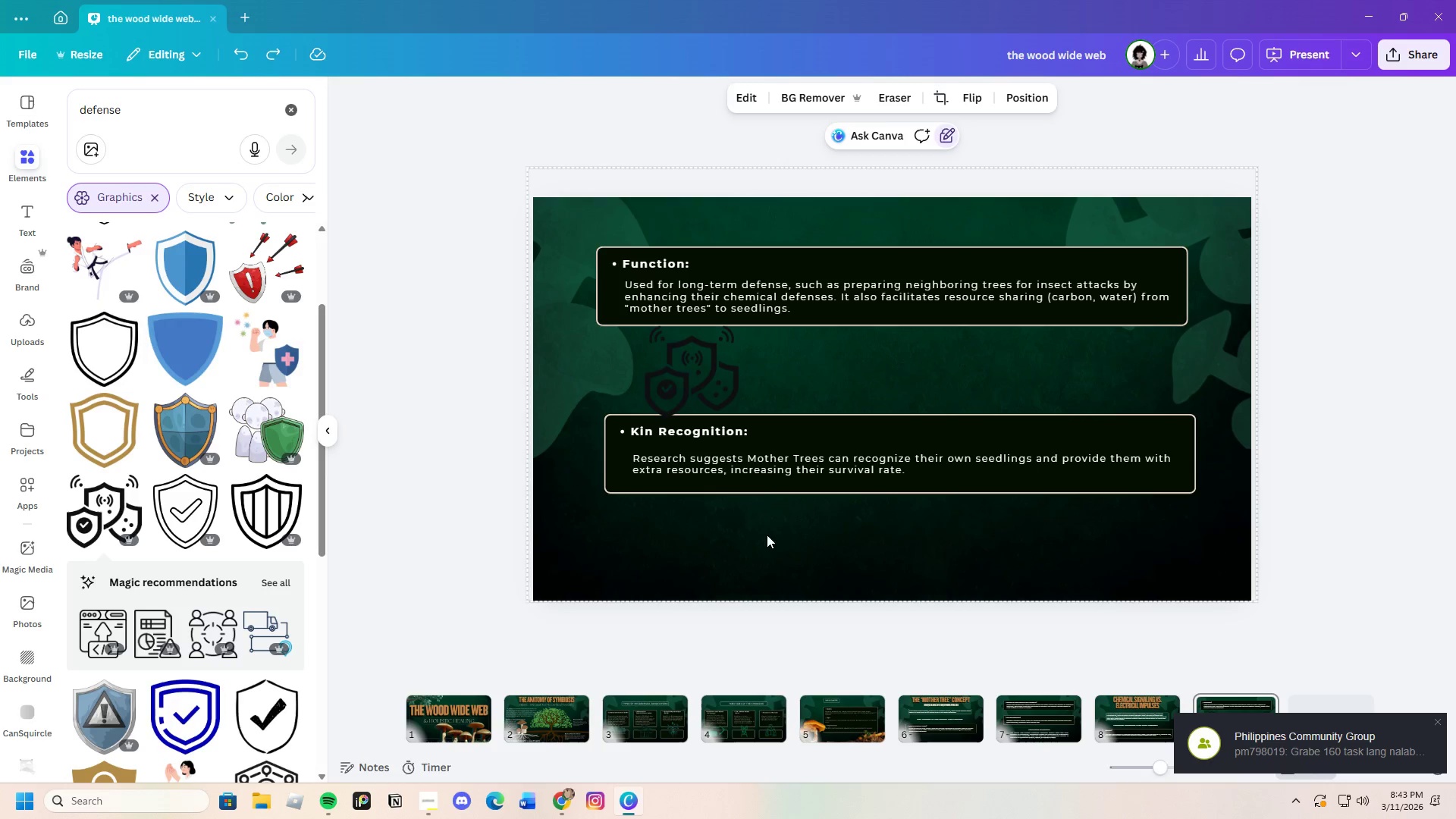 
left_click_drag(start_coordinate=[767, 534], to_coordinate=[704, 434])
 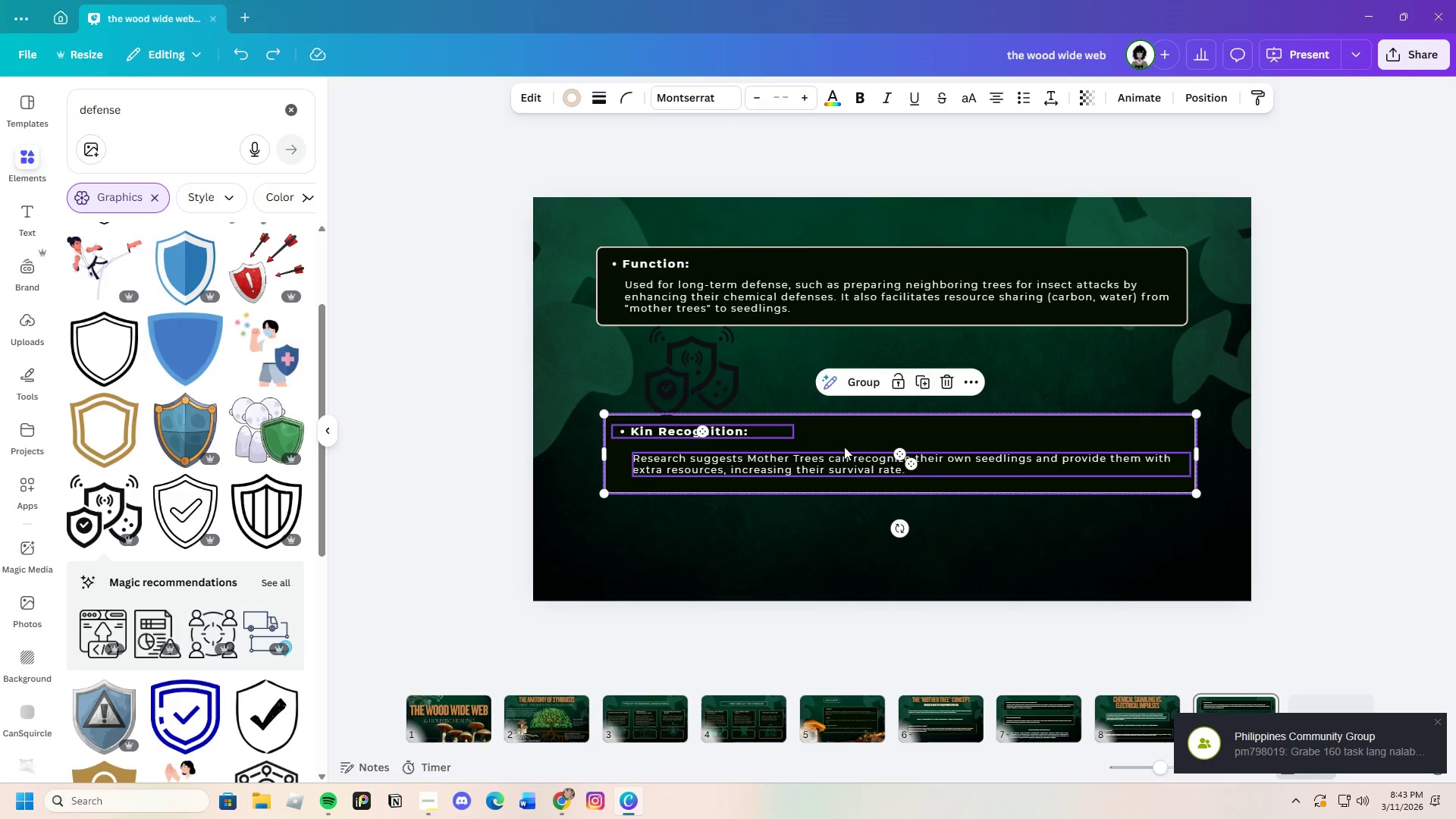 
left_click_drag(start_coordinate=[844, 446], to_coordinate=[844, 479])
 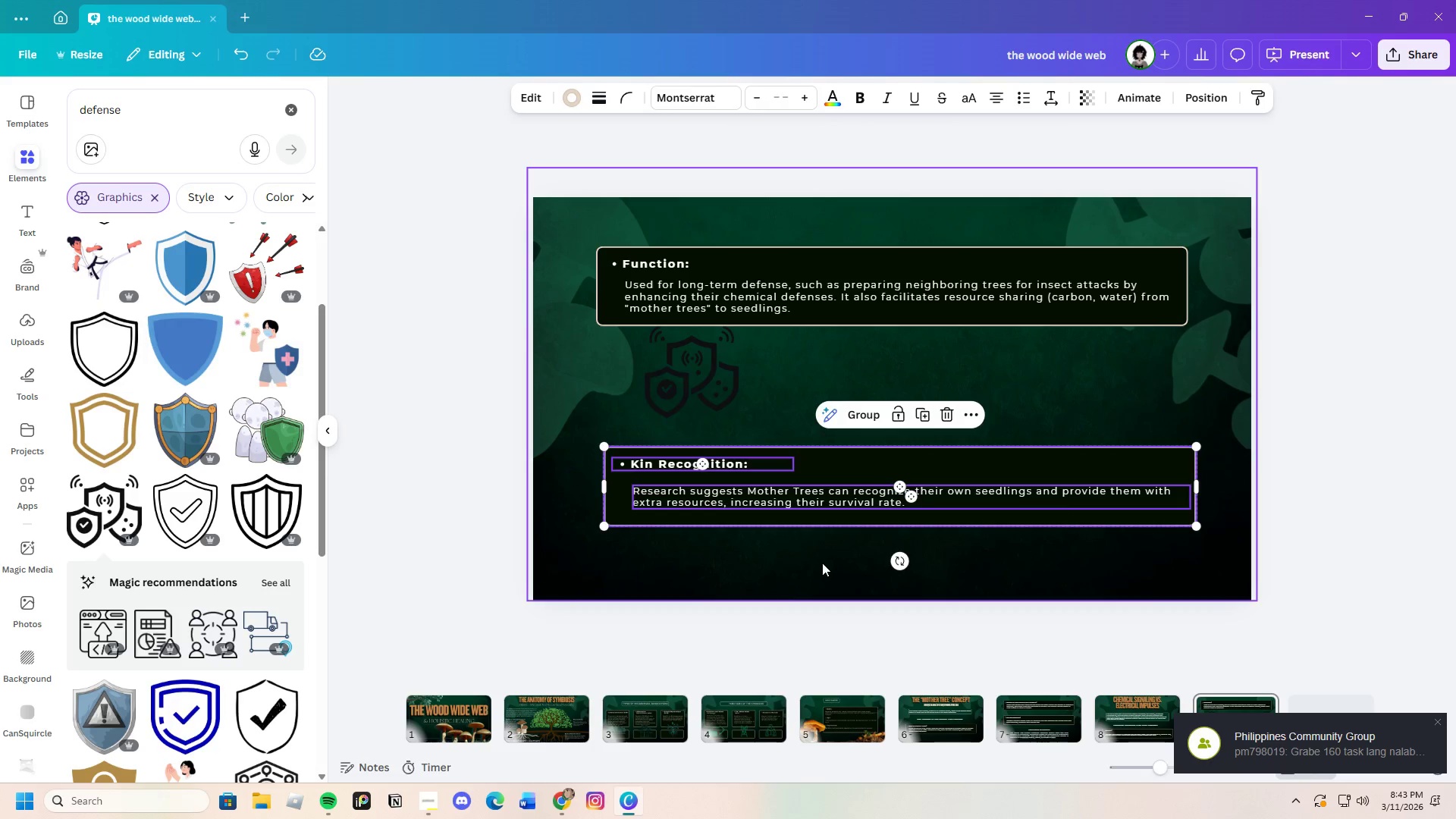 
left_click([822, 563])
 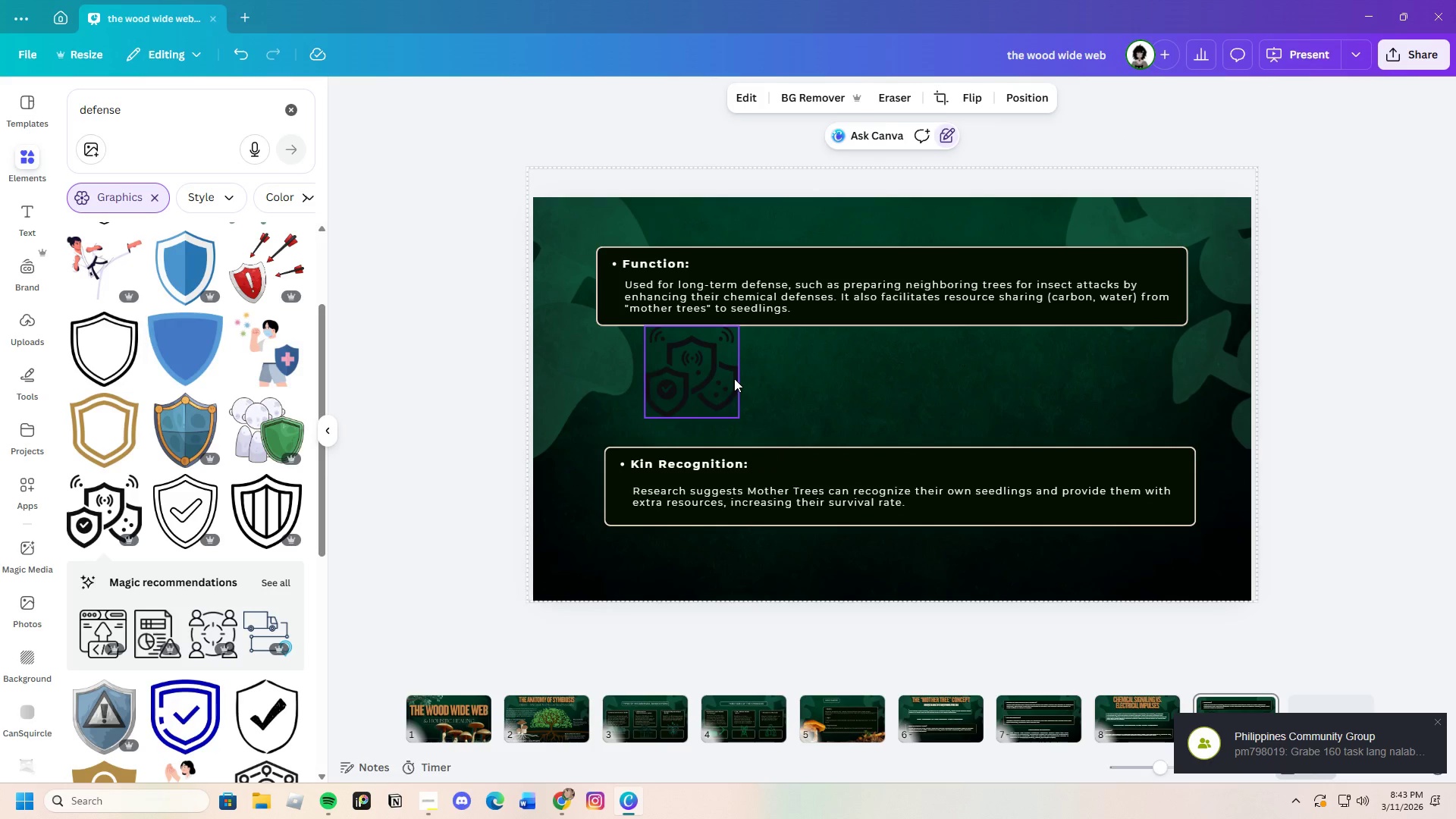 
left_click([733, 378])
 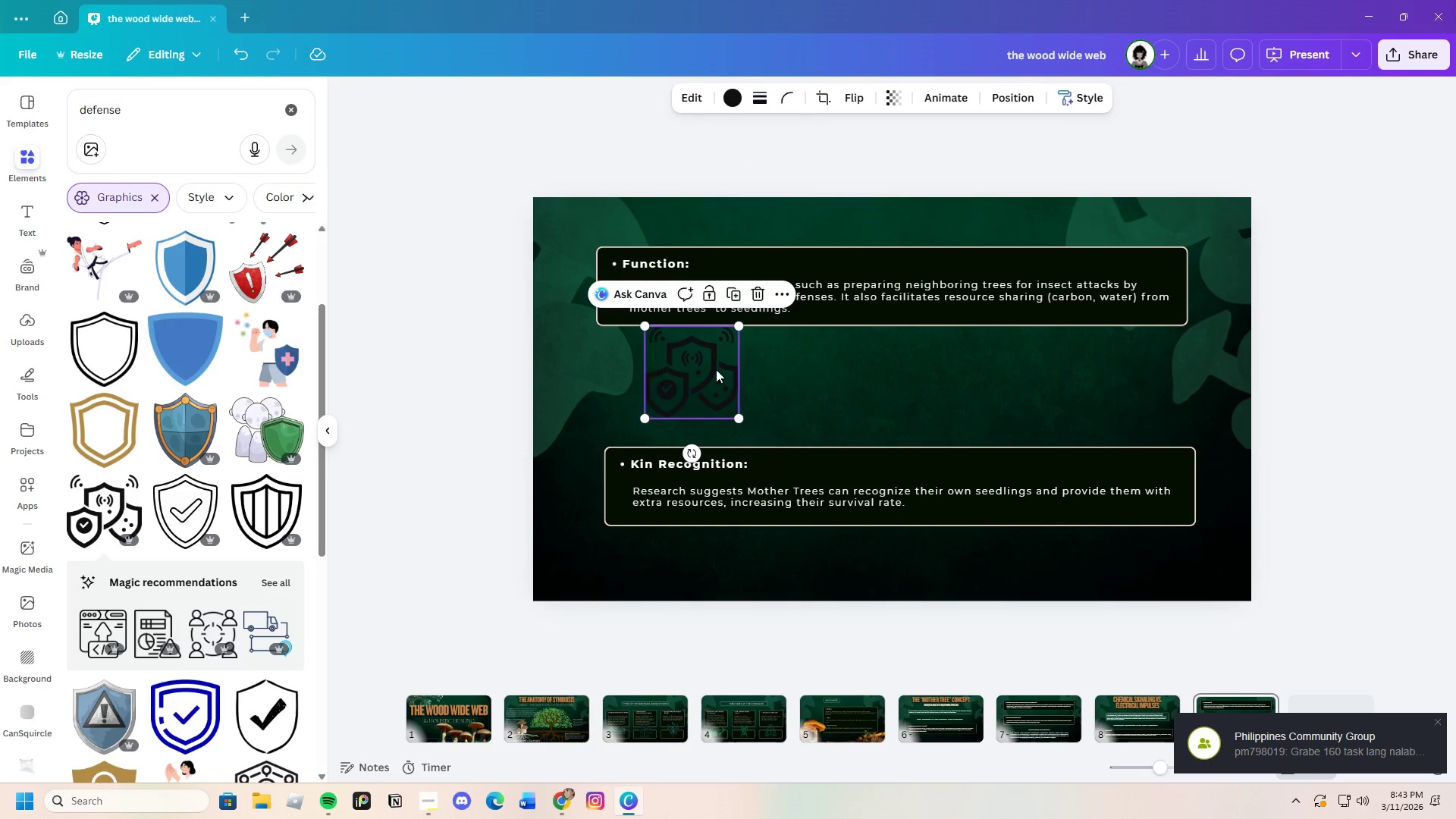 
left_click_drag(start_coordinate=[715, 369], to_coordinate=[715, 388])
 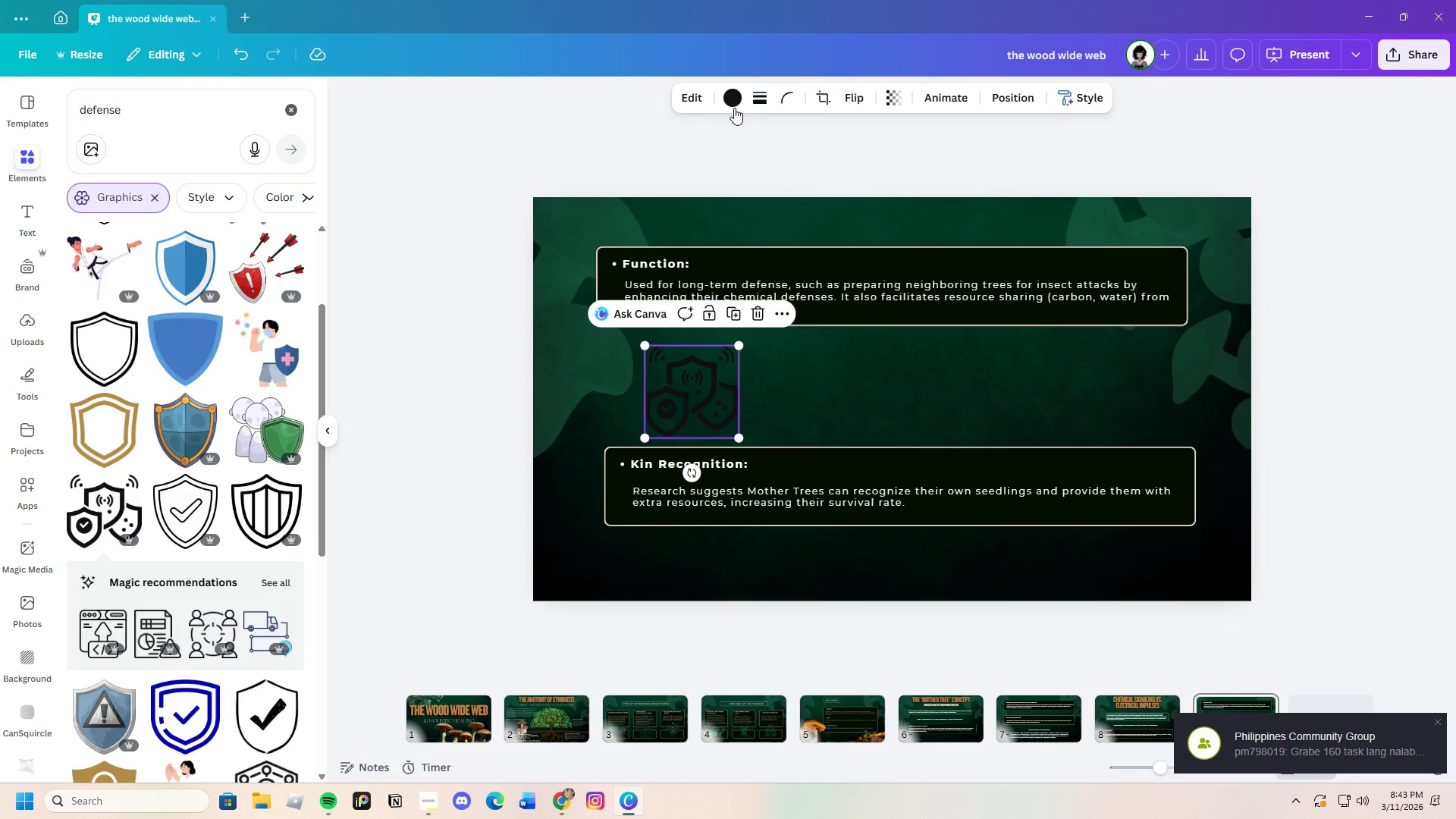 
left_click([734, 102])
 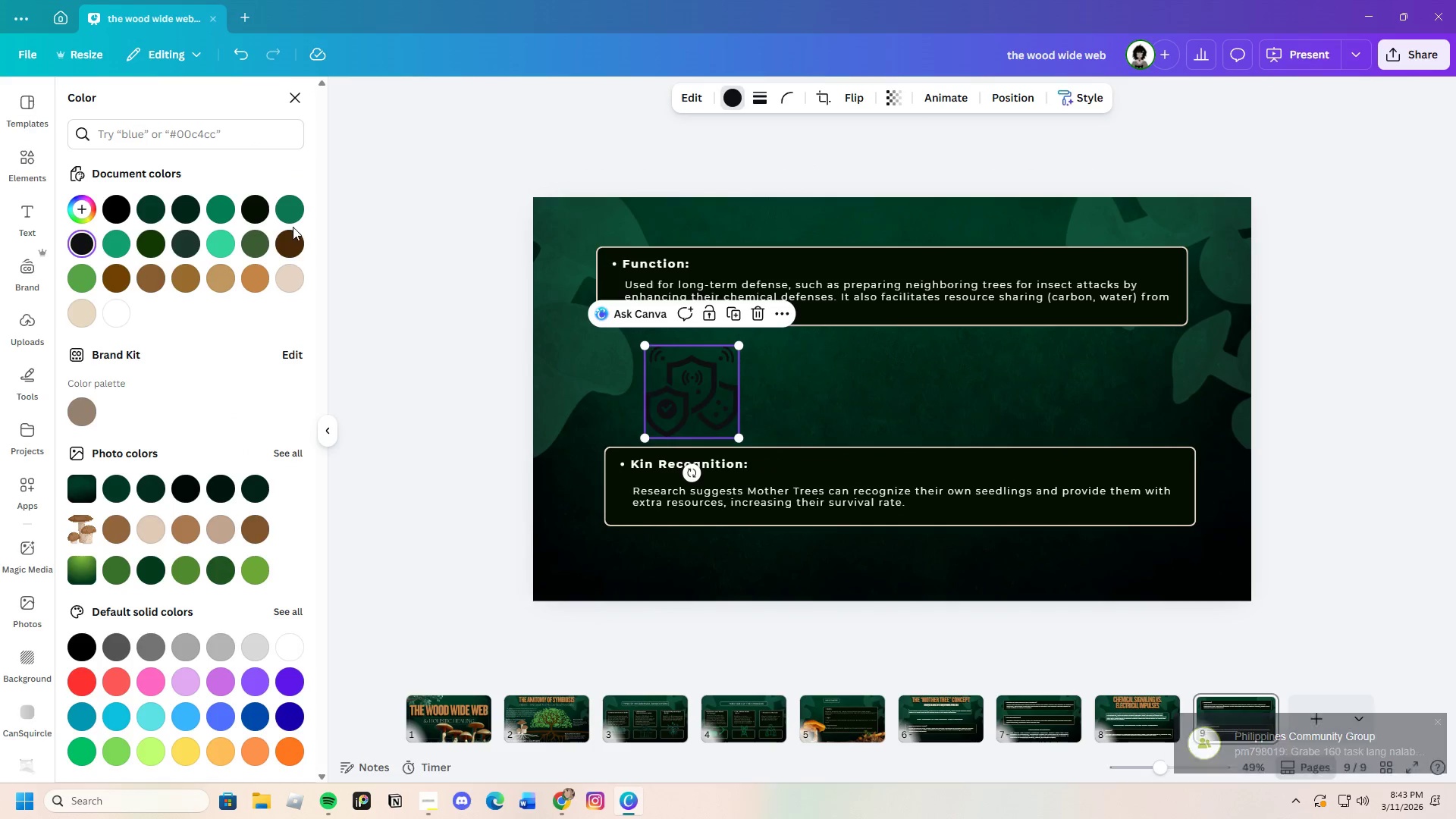 
left_click([290, 221])
 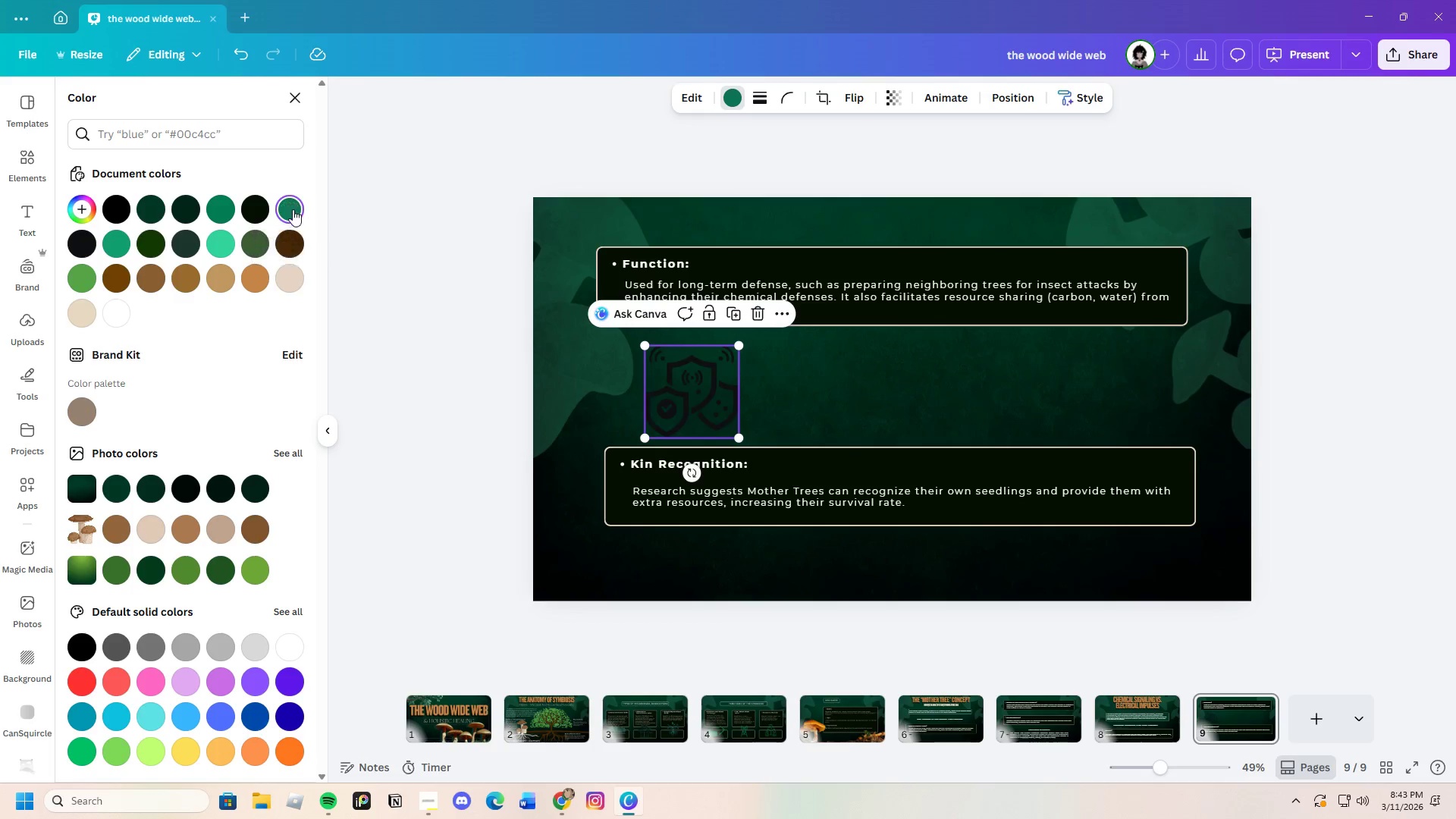 
left_click([284, 205])
 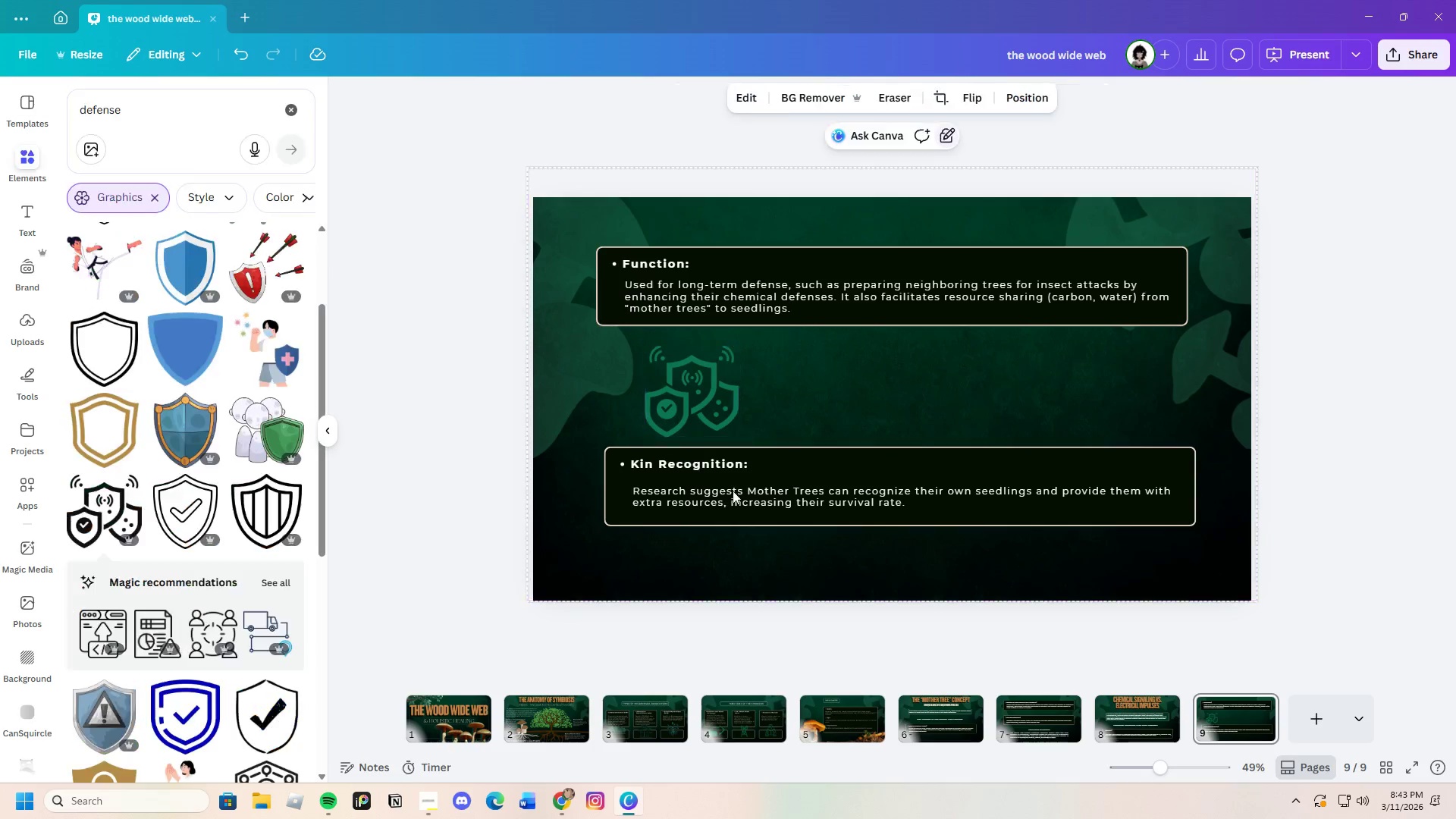 
left_click_drag(start_coordinate=[695, 392], to_coordinate=[697, 386])
 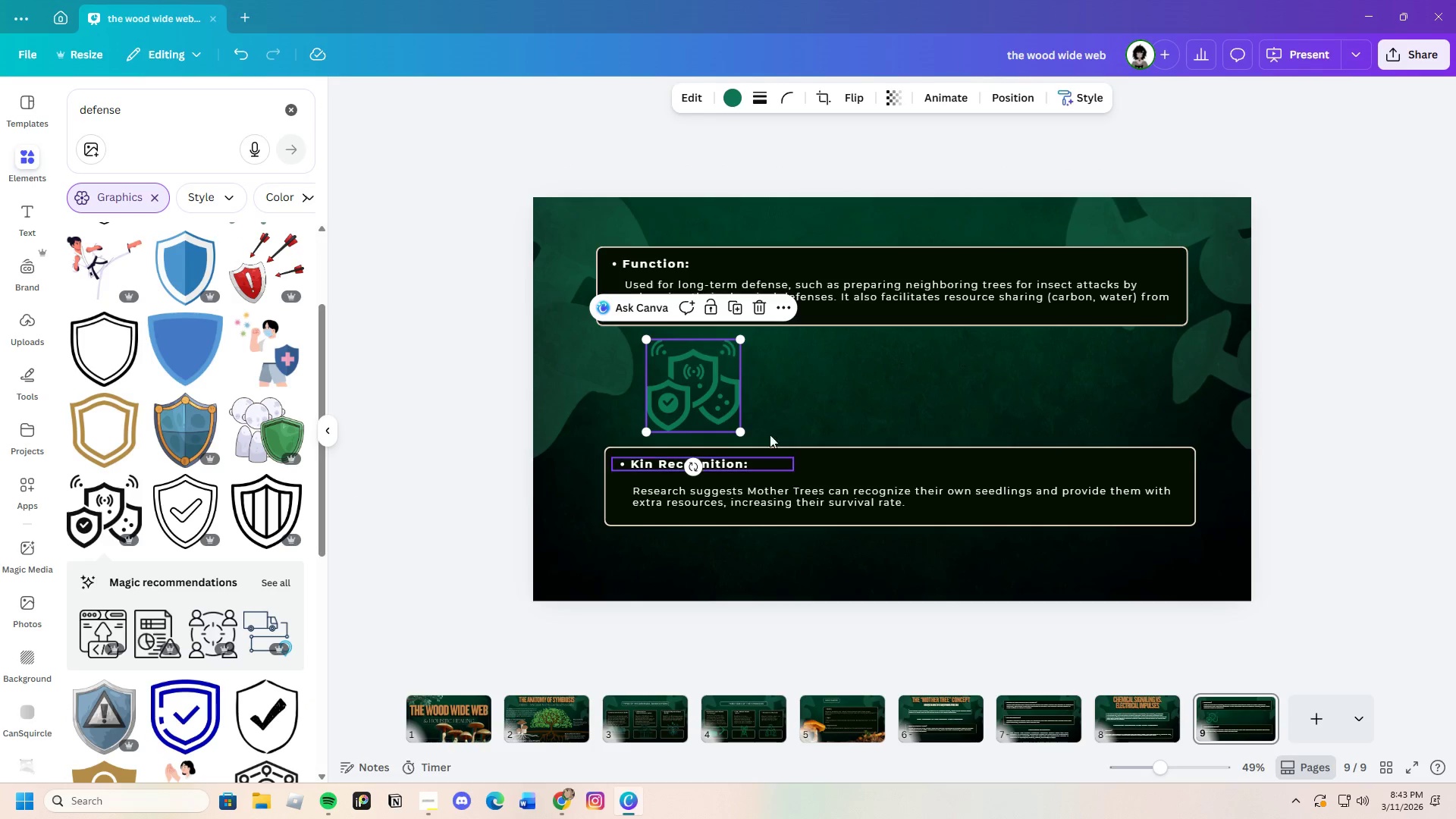 
left_click([821, 415])
 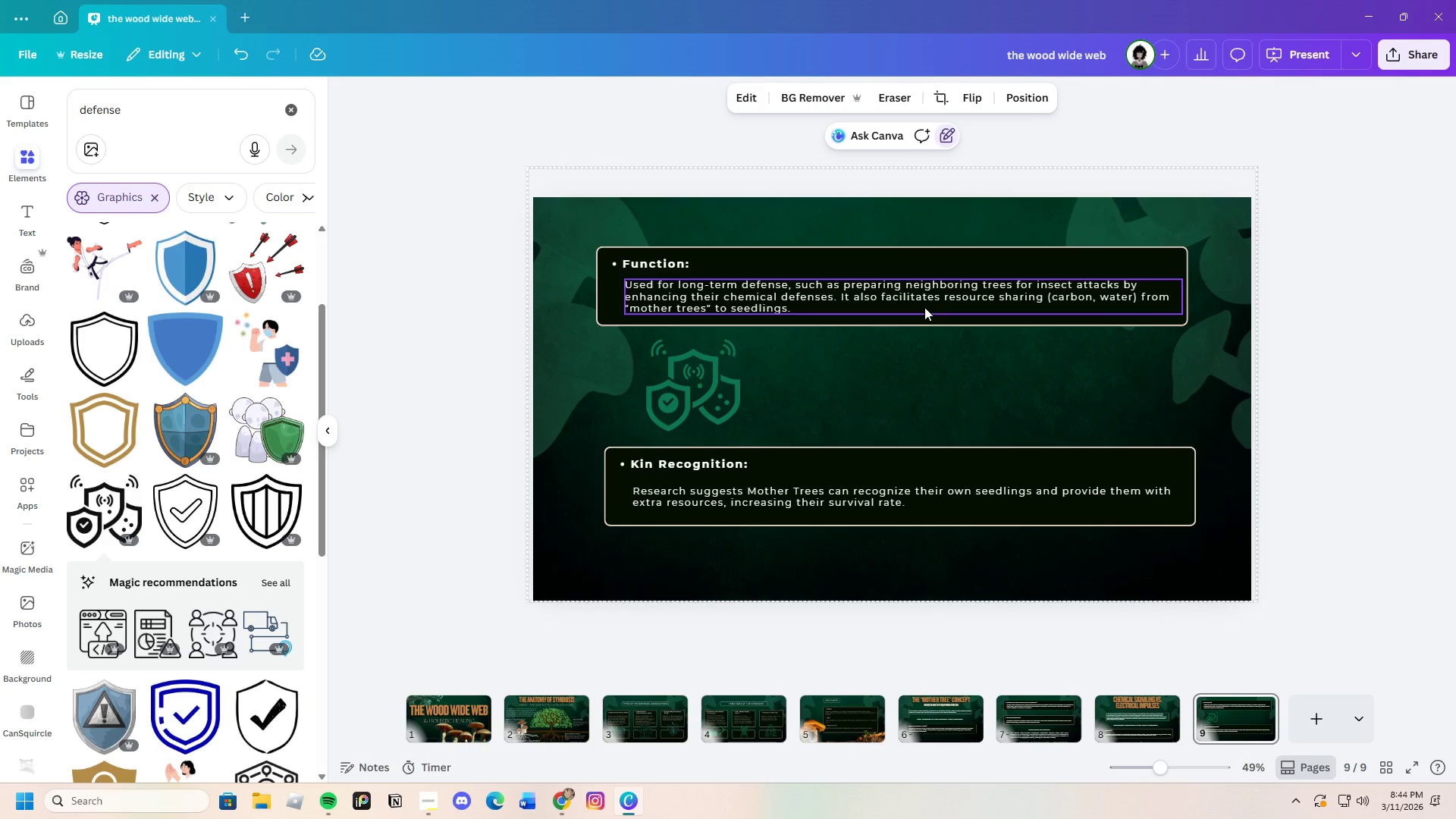 
left_click_drag(start_coordinate=[154, 118], to_coordinate=[11, 115])
 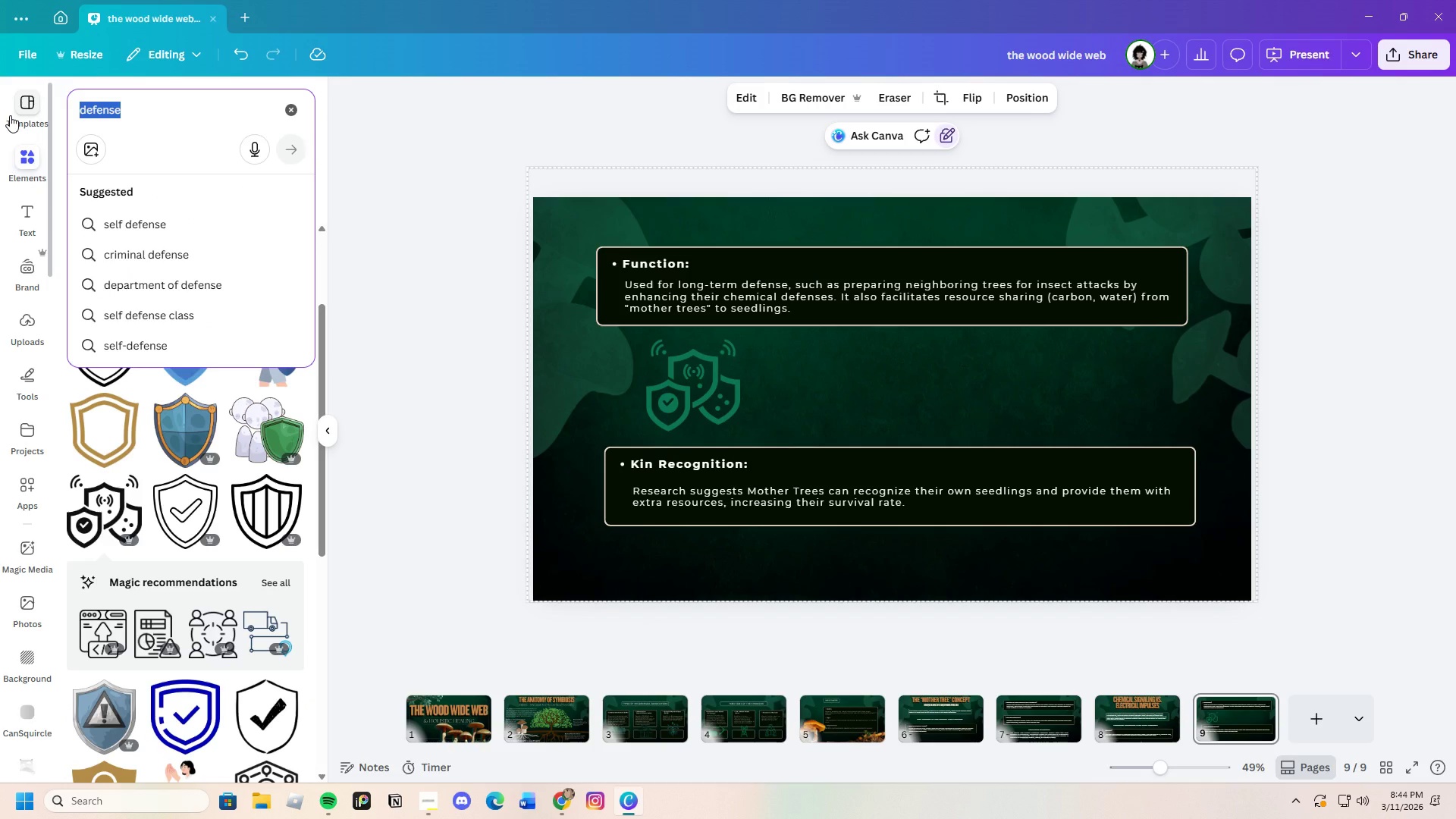 
key(Backspace)
type(sharing)
 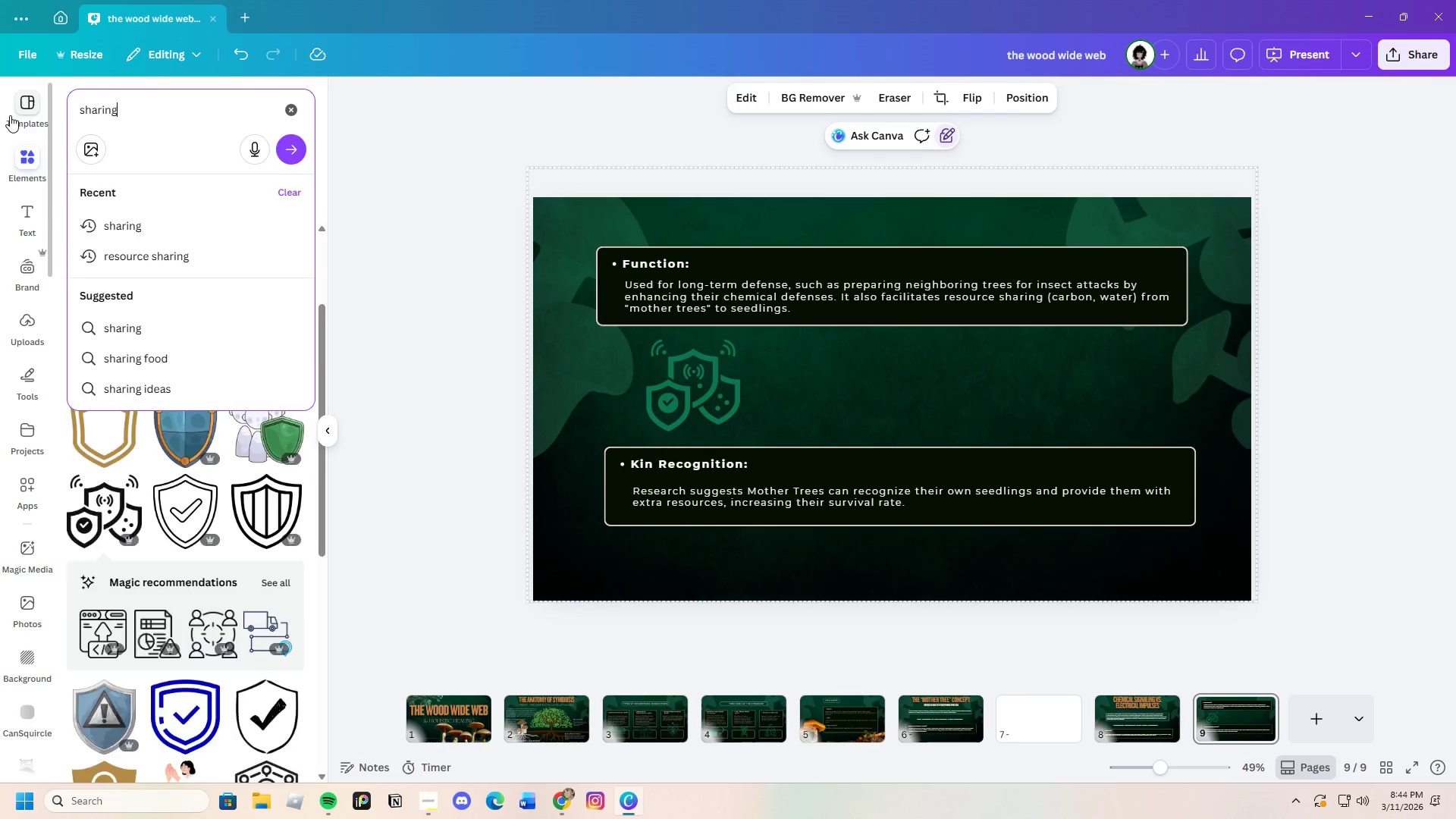 
key(Enter)
 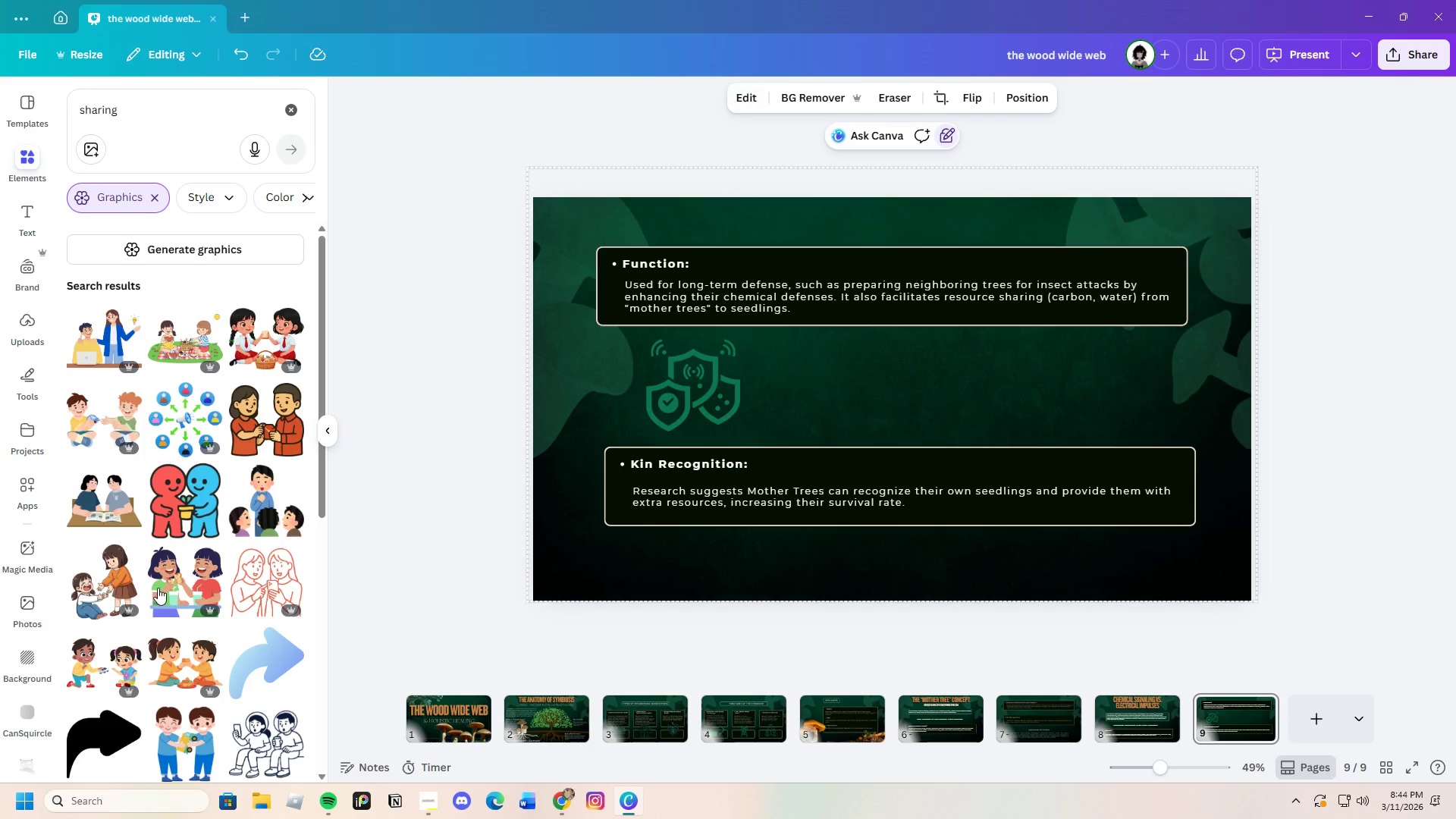 
scroll: coordinate [212, 607], scroll_direction: down, amount: 8.0
 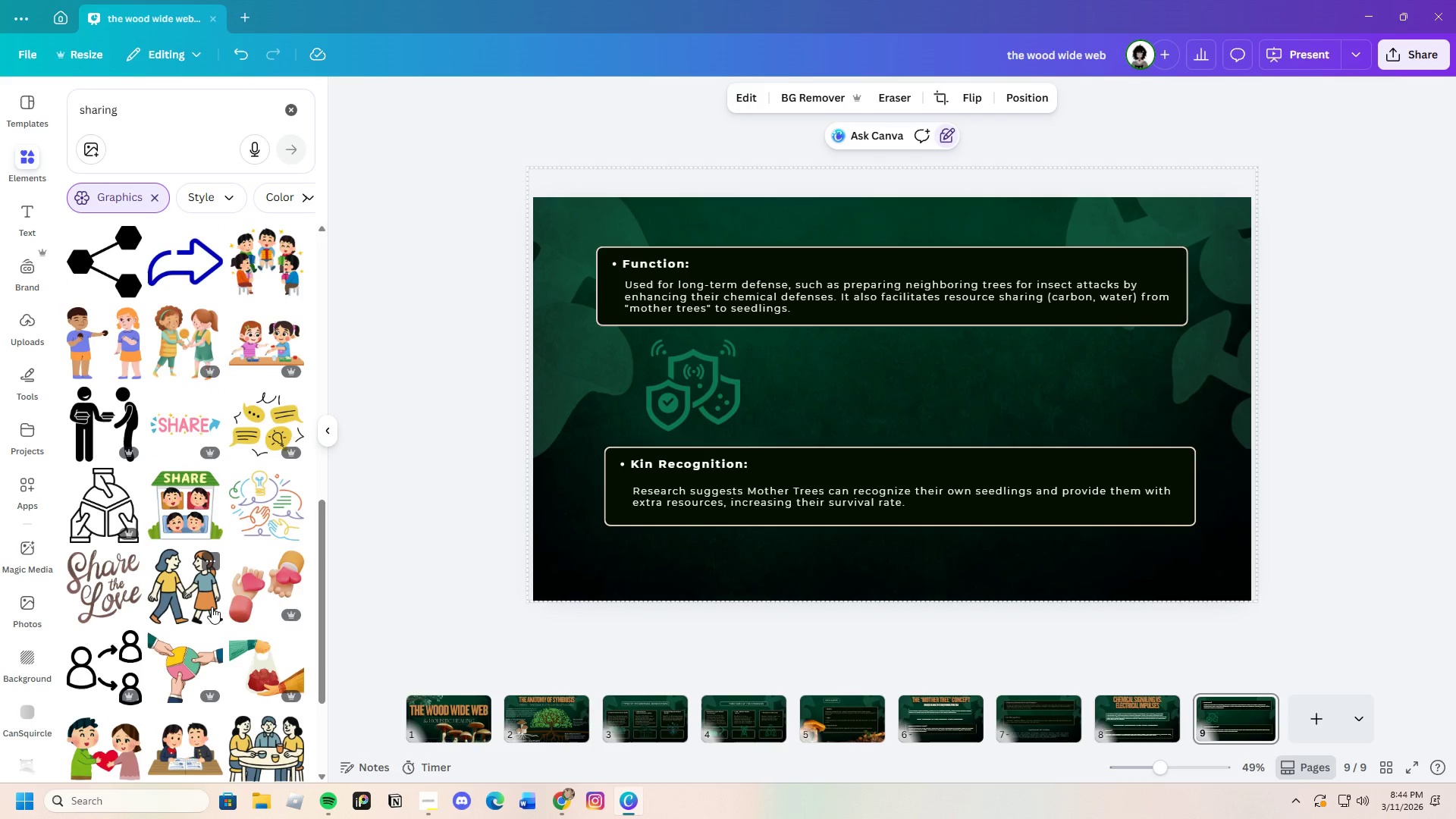 
left_click([98, 510])
 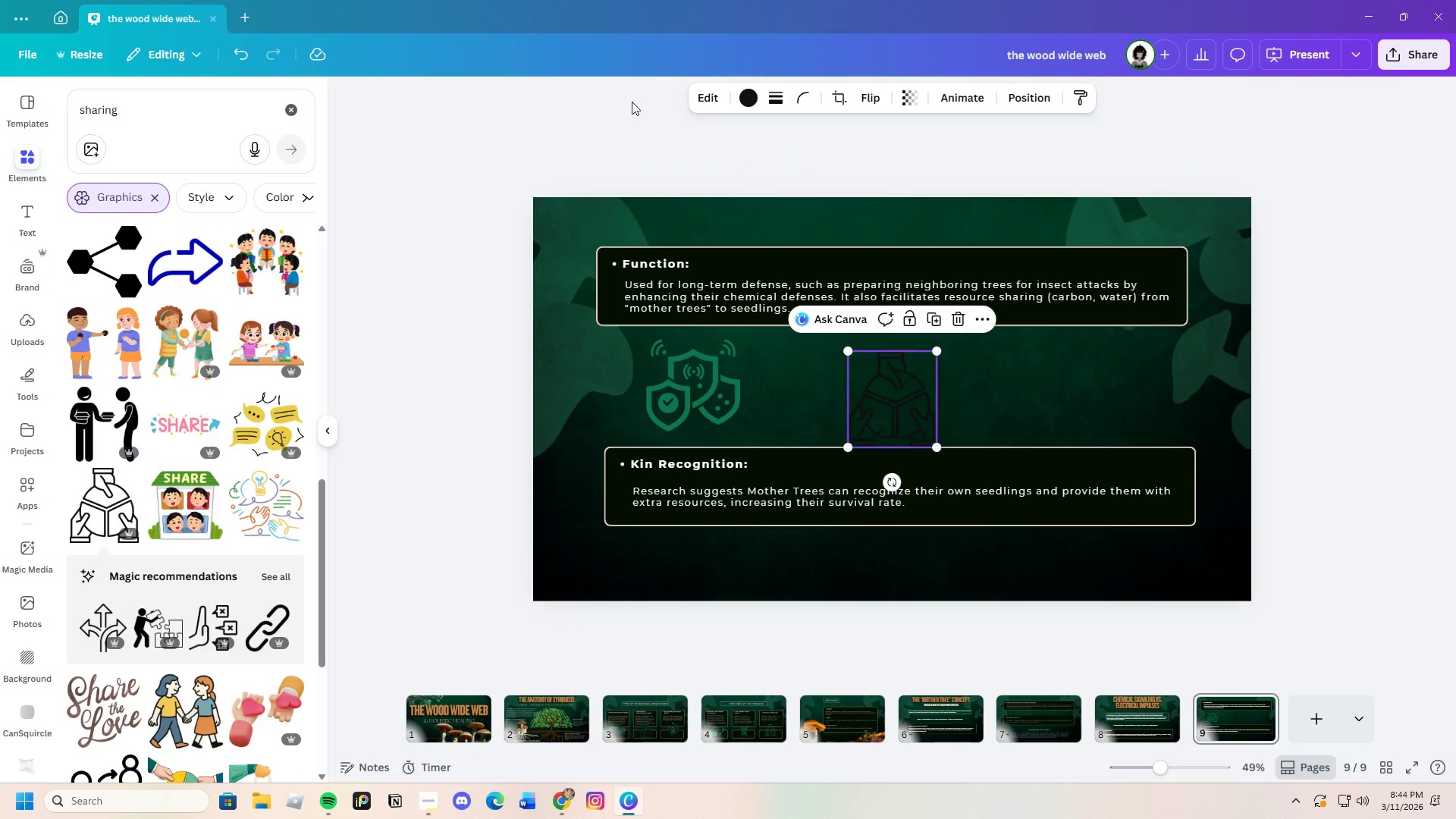 
left_click([738, 96])
 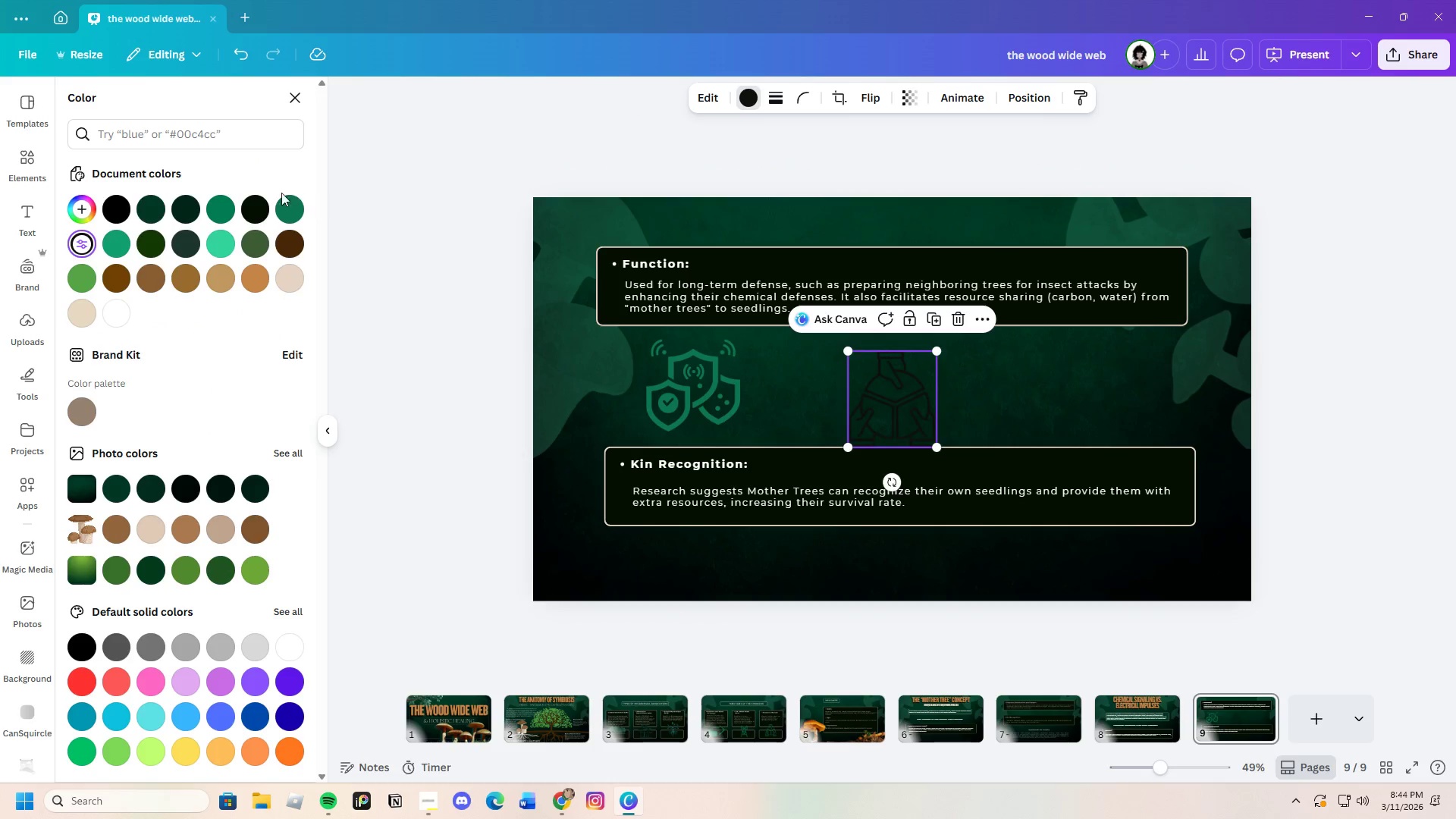 
left_click([288, 206])
 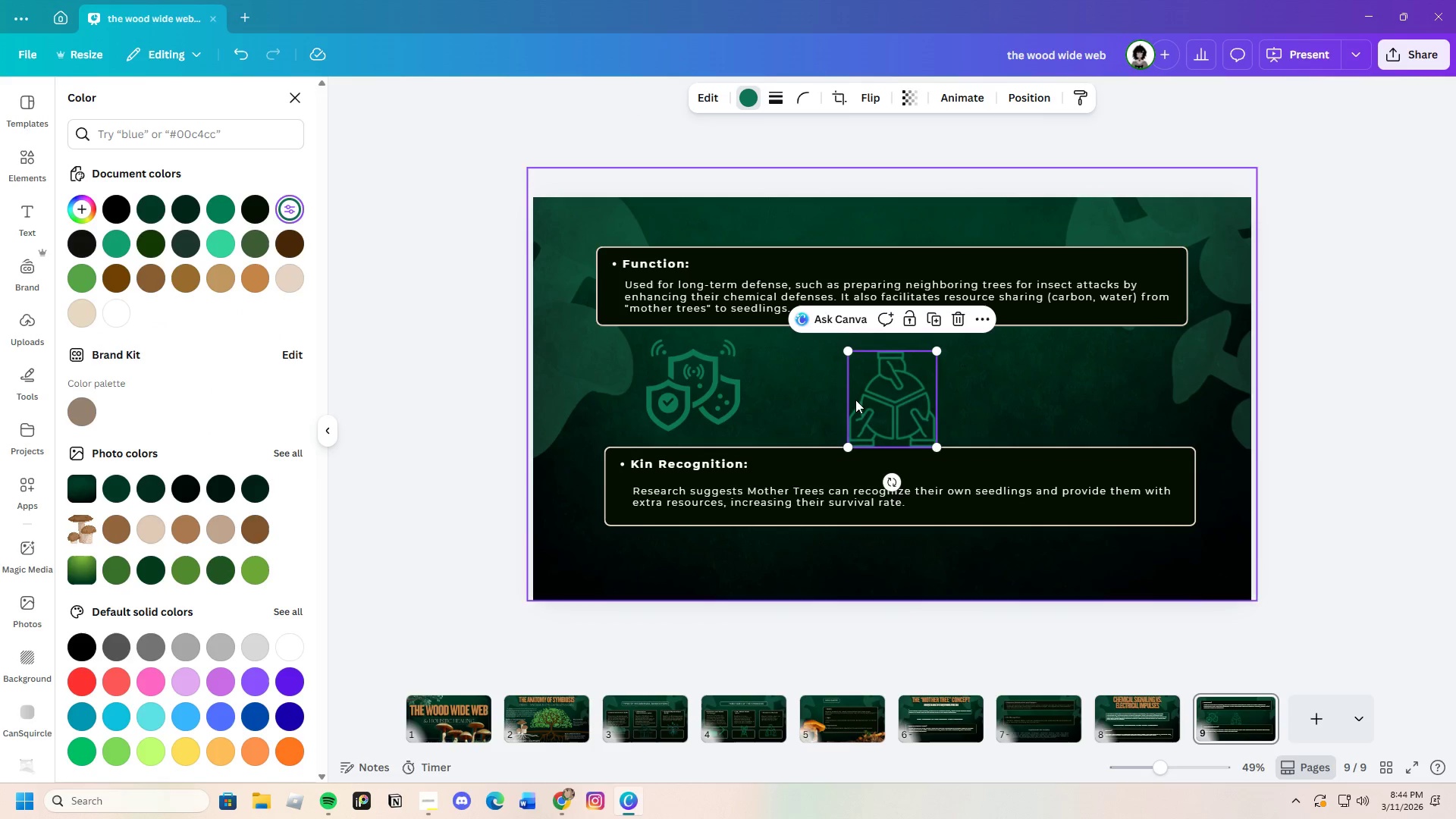 
left_click_drag(start_coordinate=[903, 407], to_coordinate=[826, 394])
 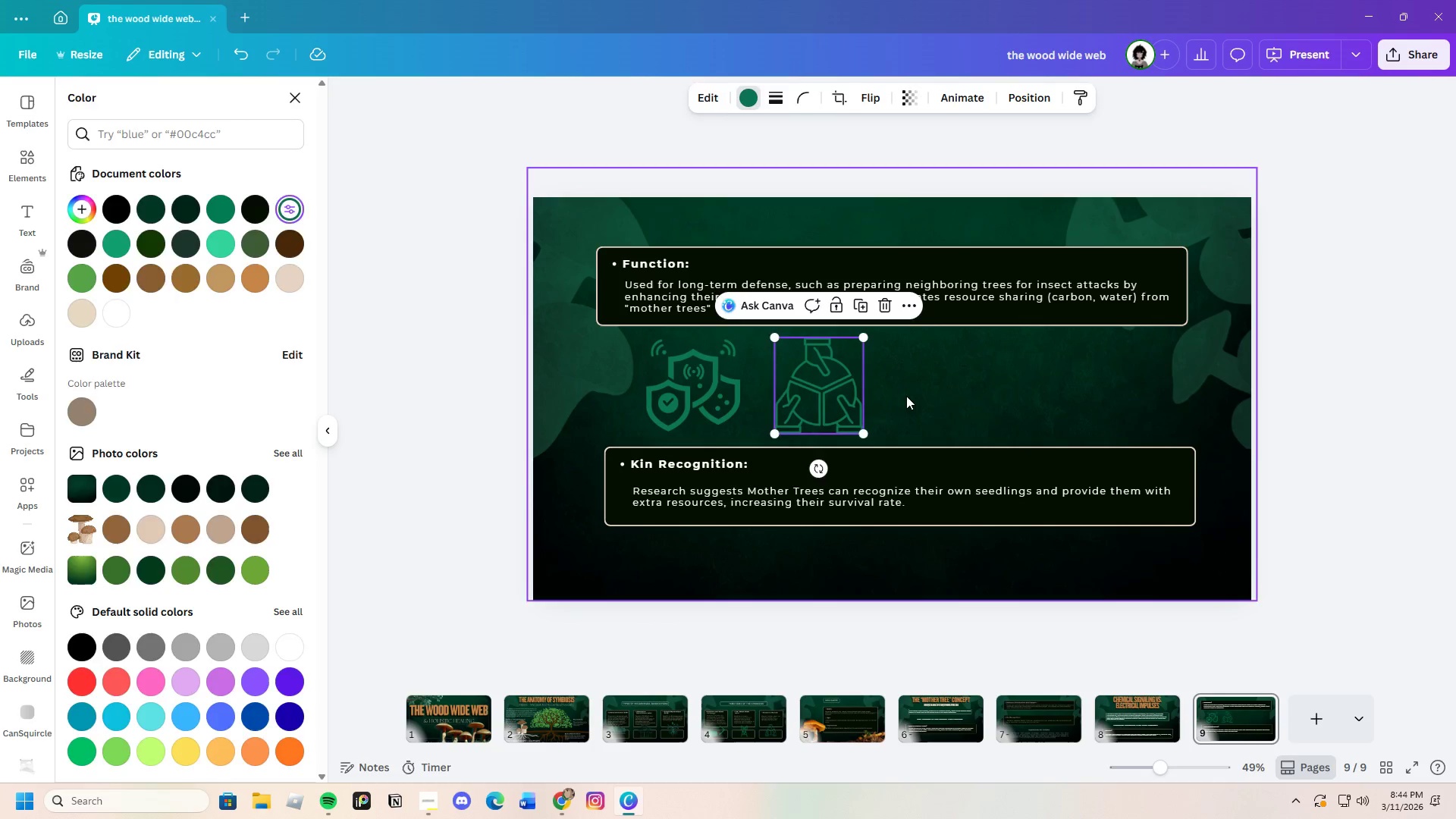 
left_click([906, 396])
 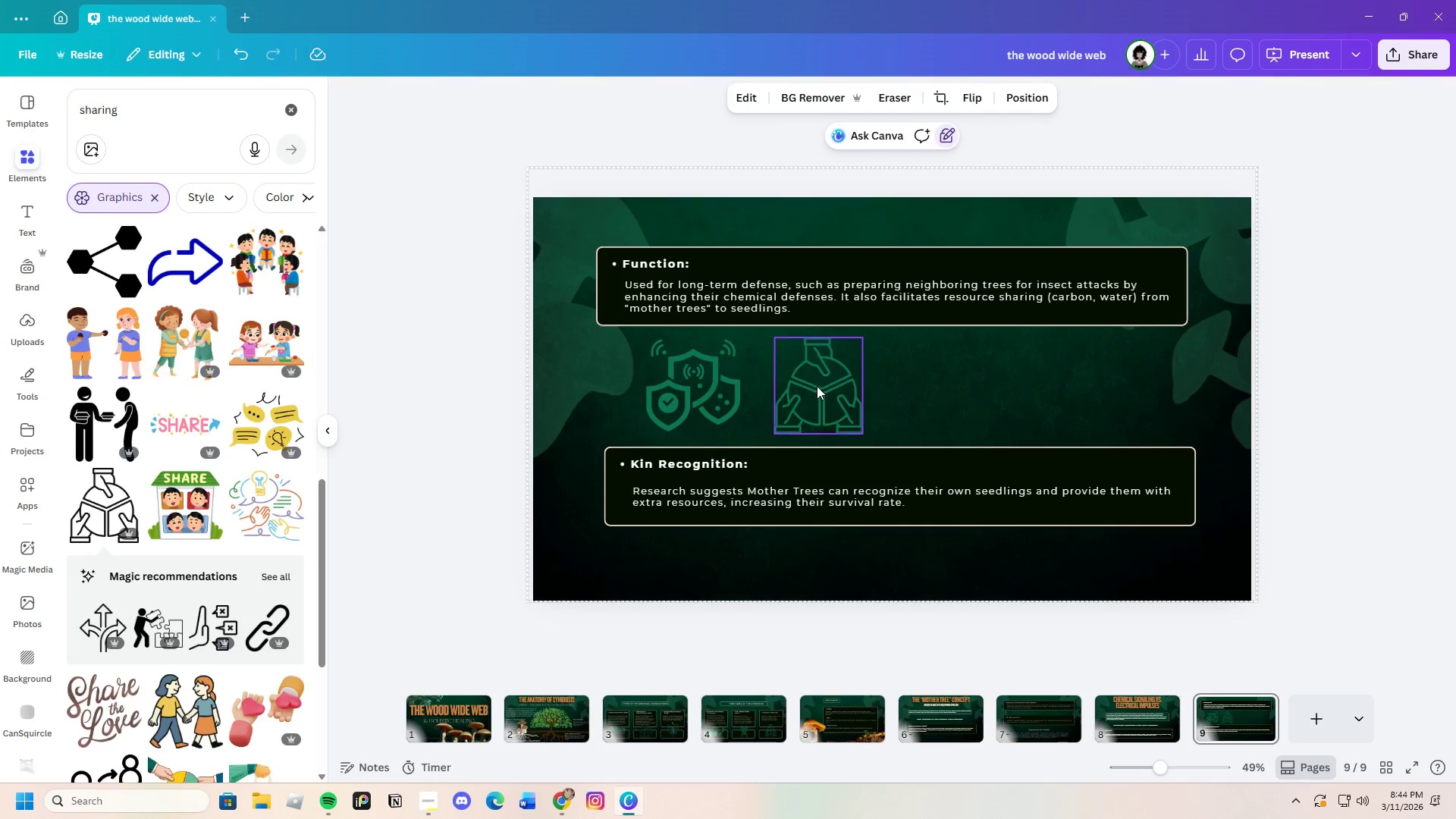 
left_click([815, 385])
 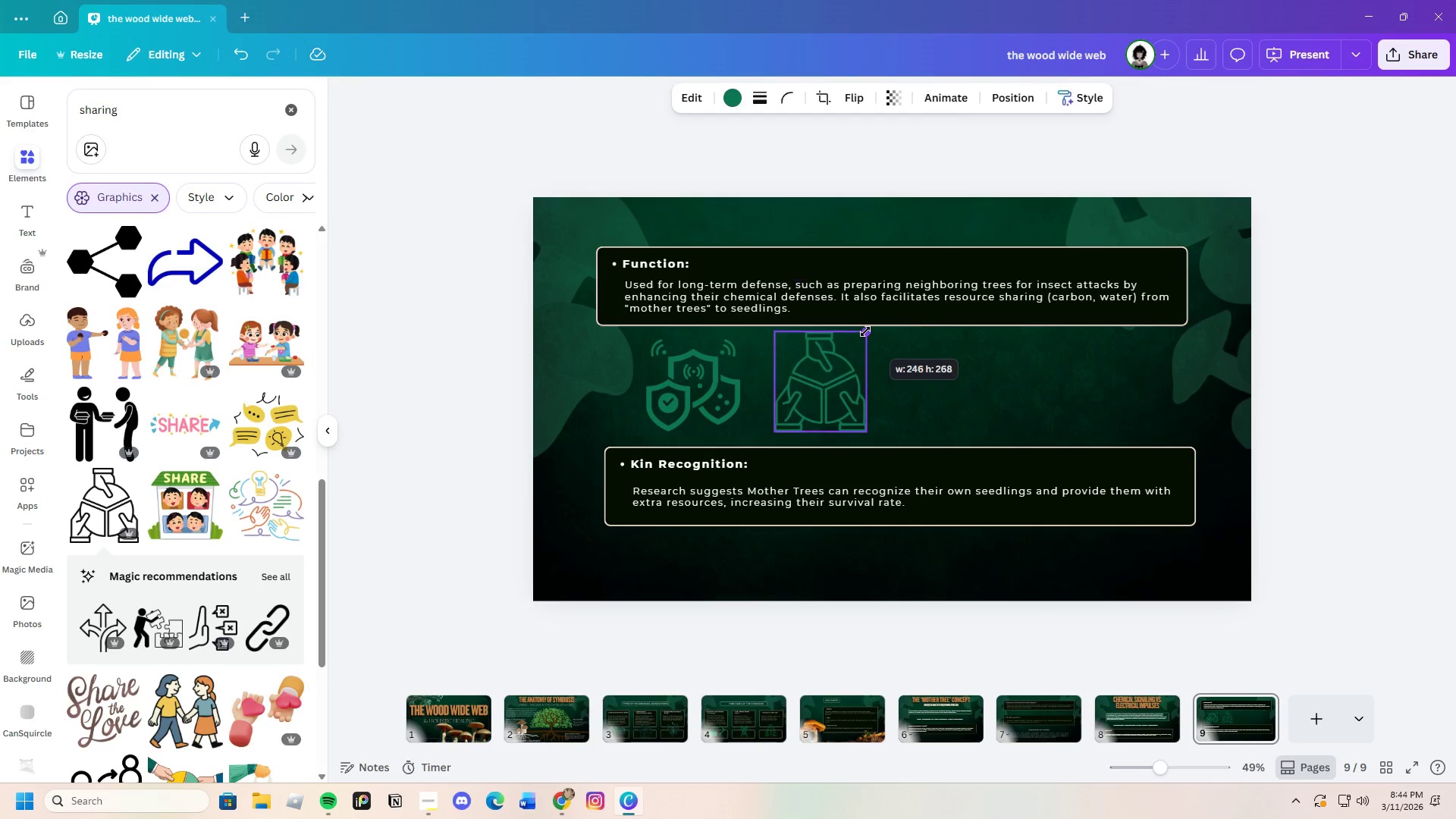 
left_click([957, 385])
 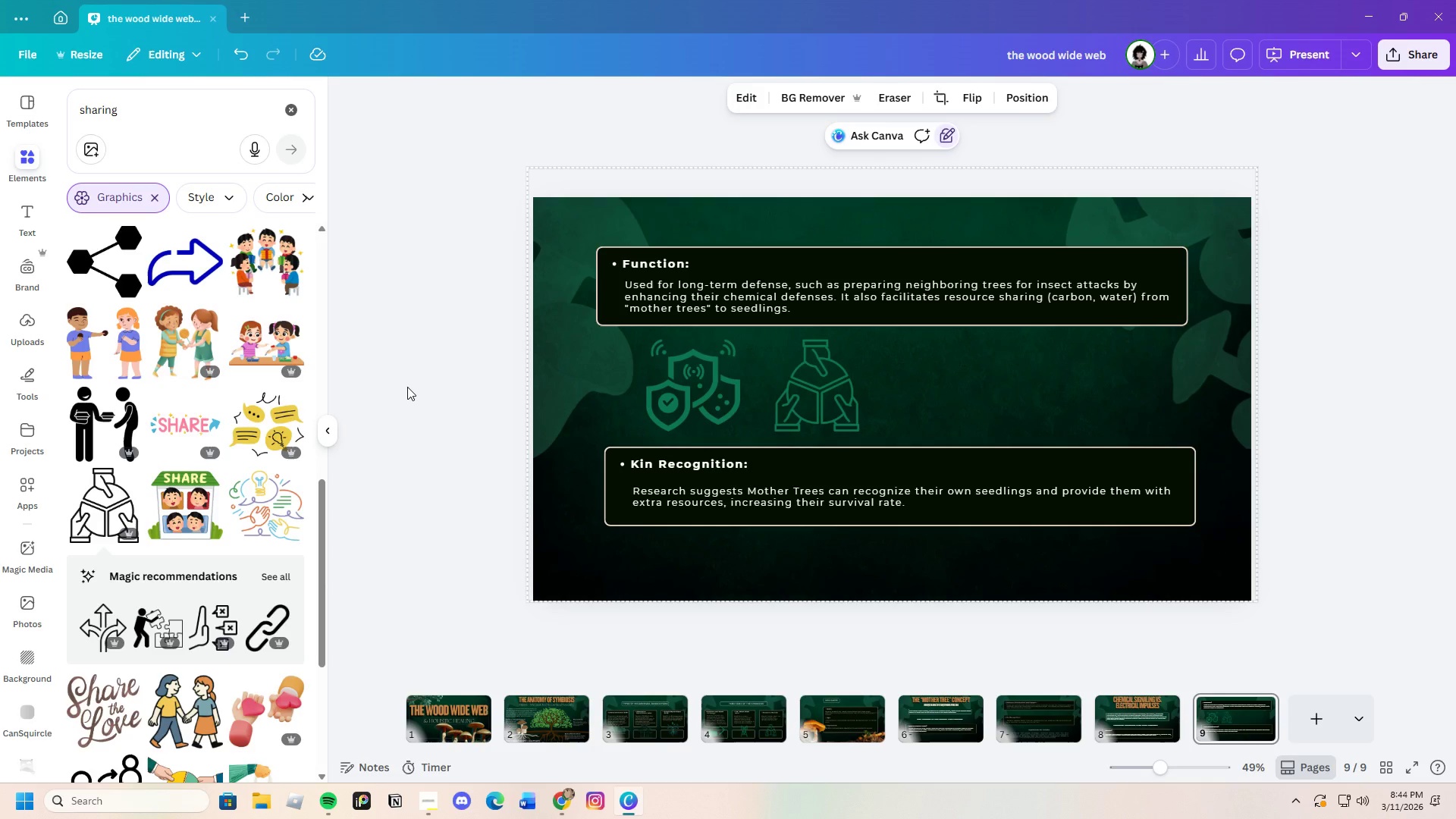 
wait(11.3)
 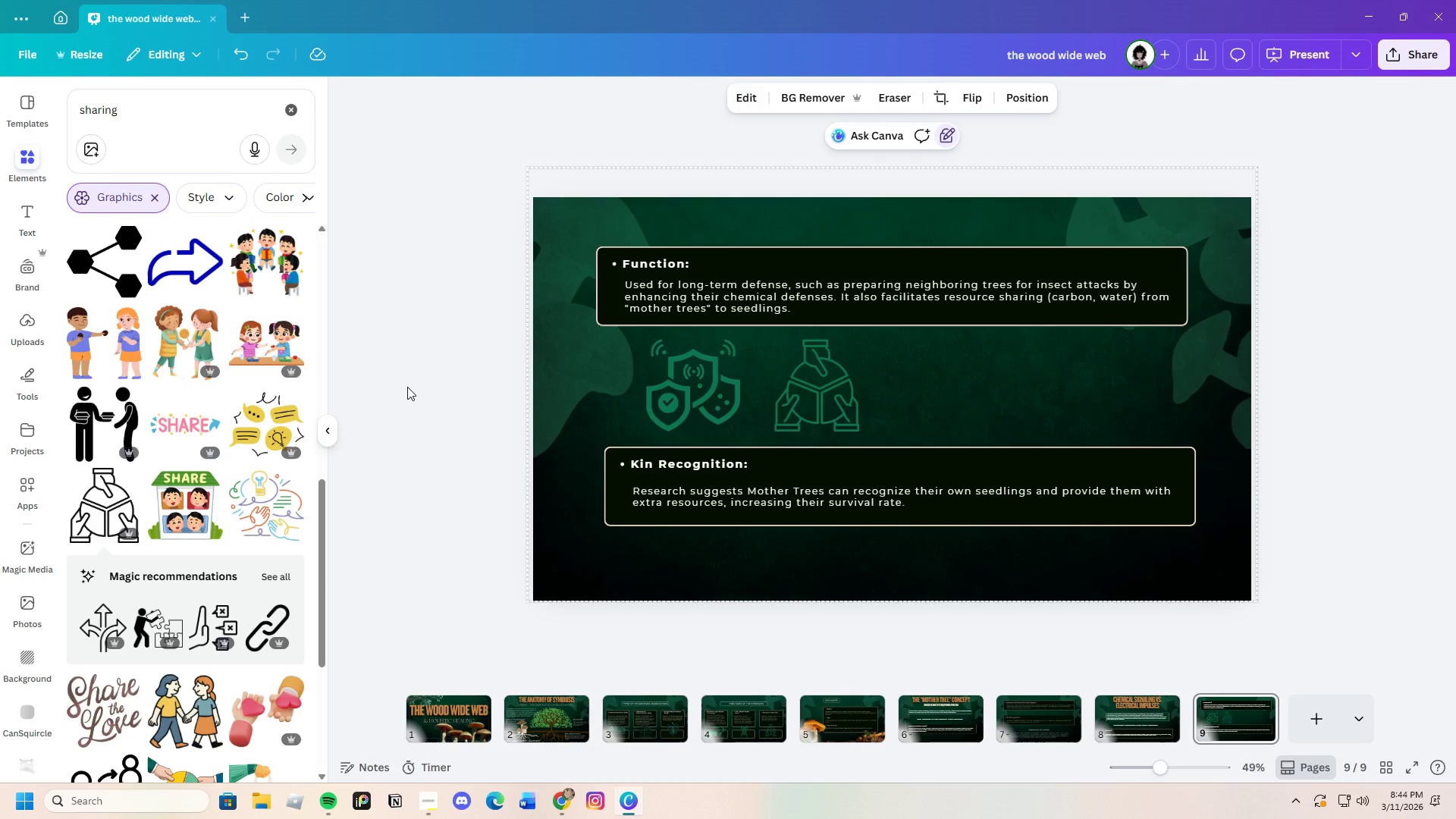 
left_click_drag(start_coordinate=[824, 389], to_coordinate=[954, 386])
 